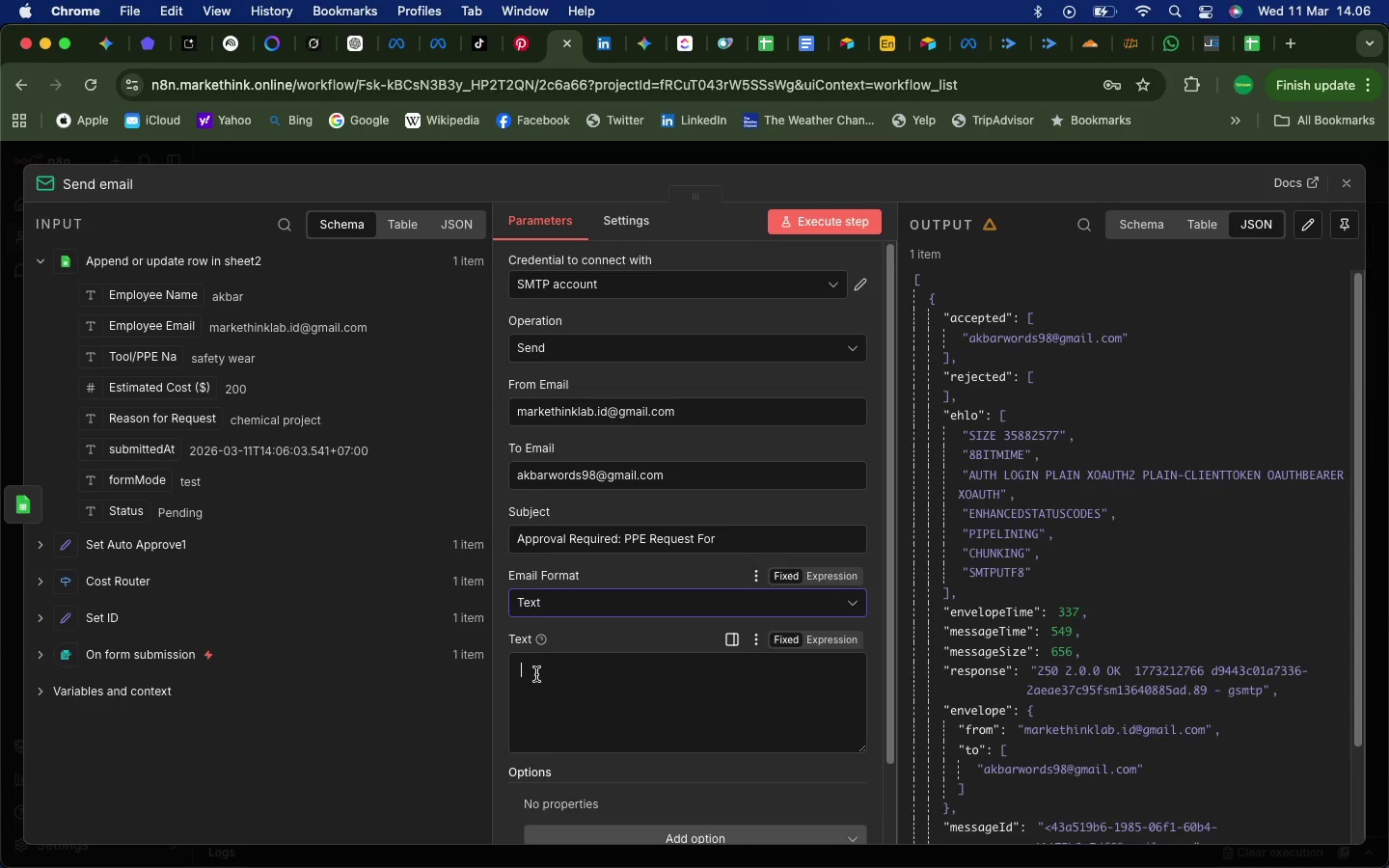 
left_click([536, 674])
 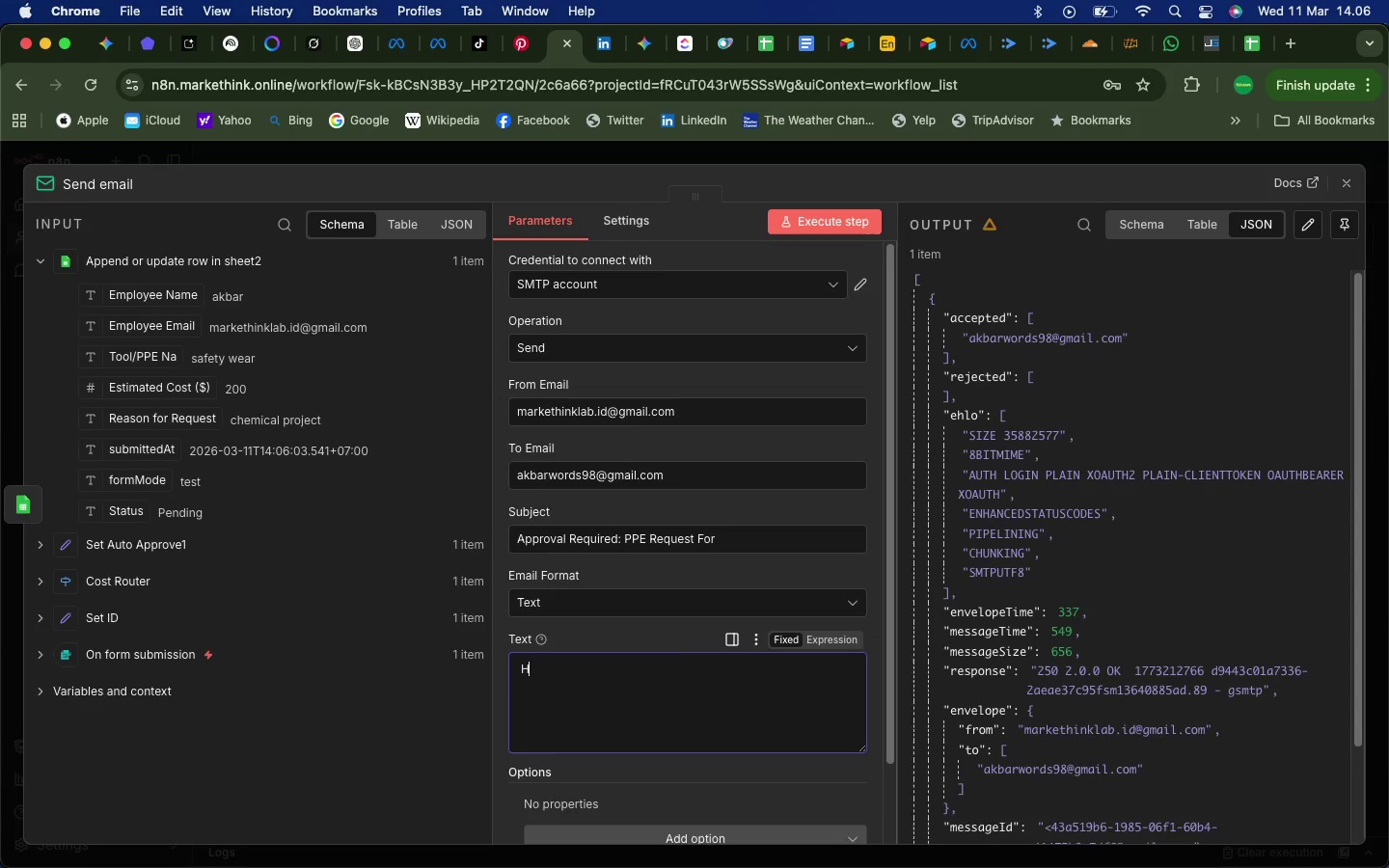 
type(Hello HR Manager,)
 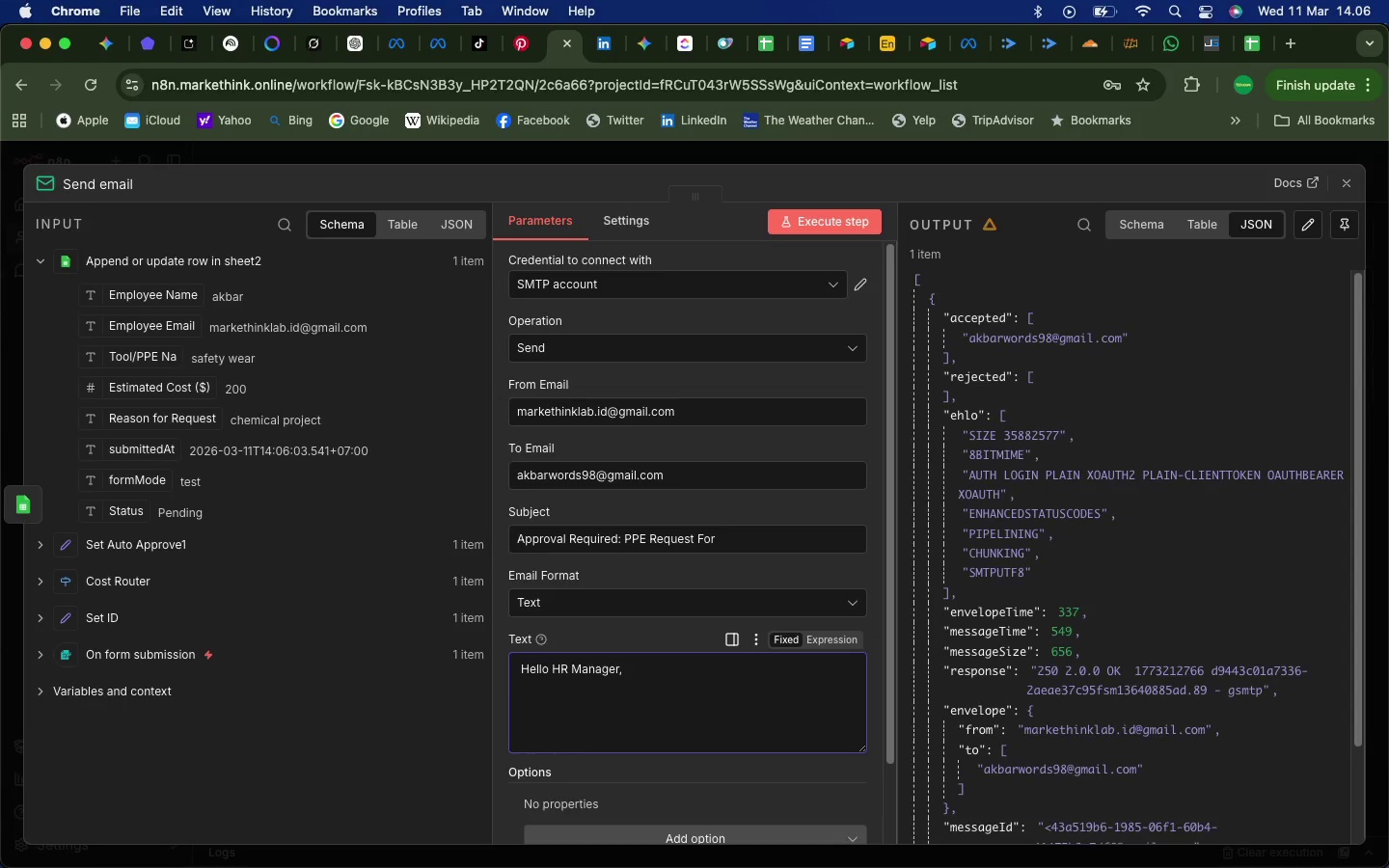 
key(Enter)
 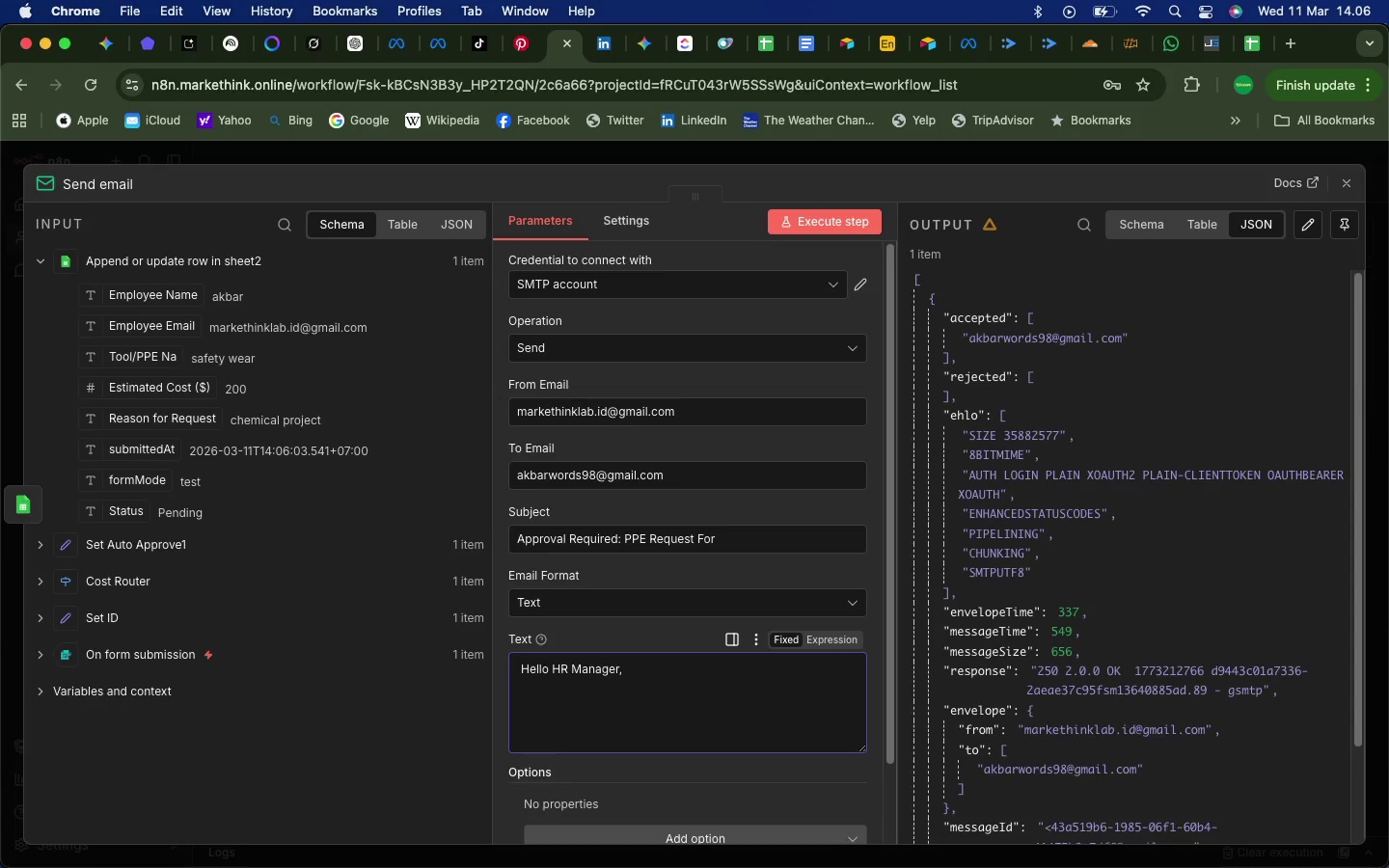 
type(A new tool/PPE request requires your approval.)
 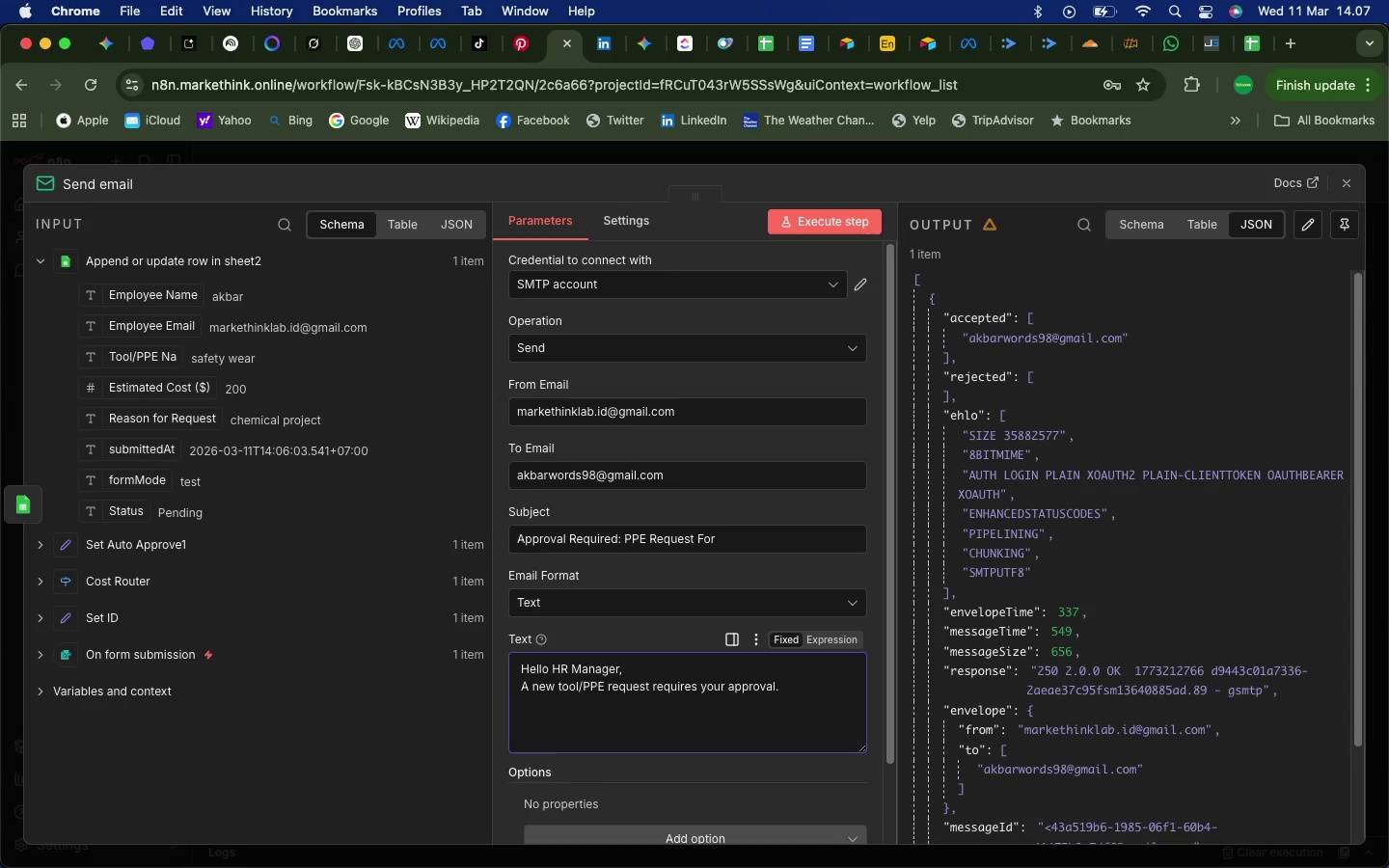 
key(Enter)
 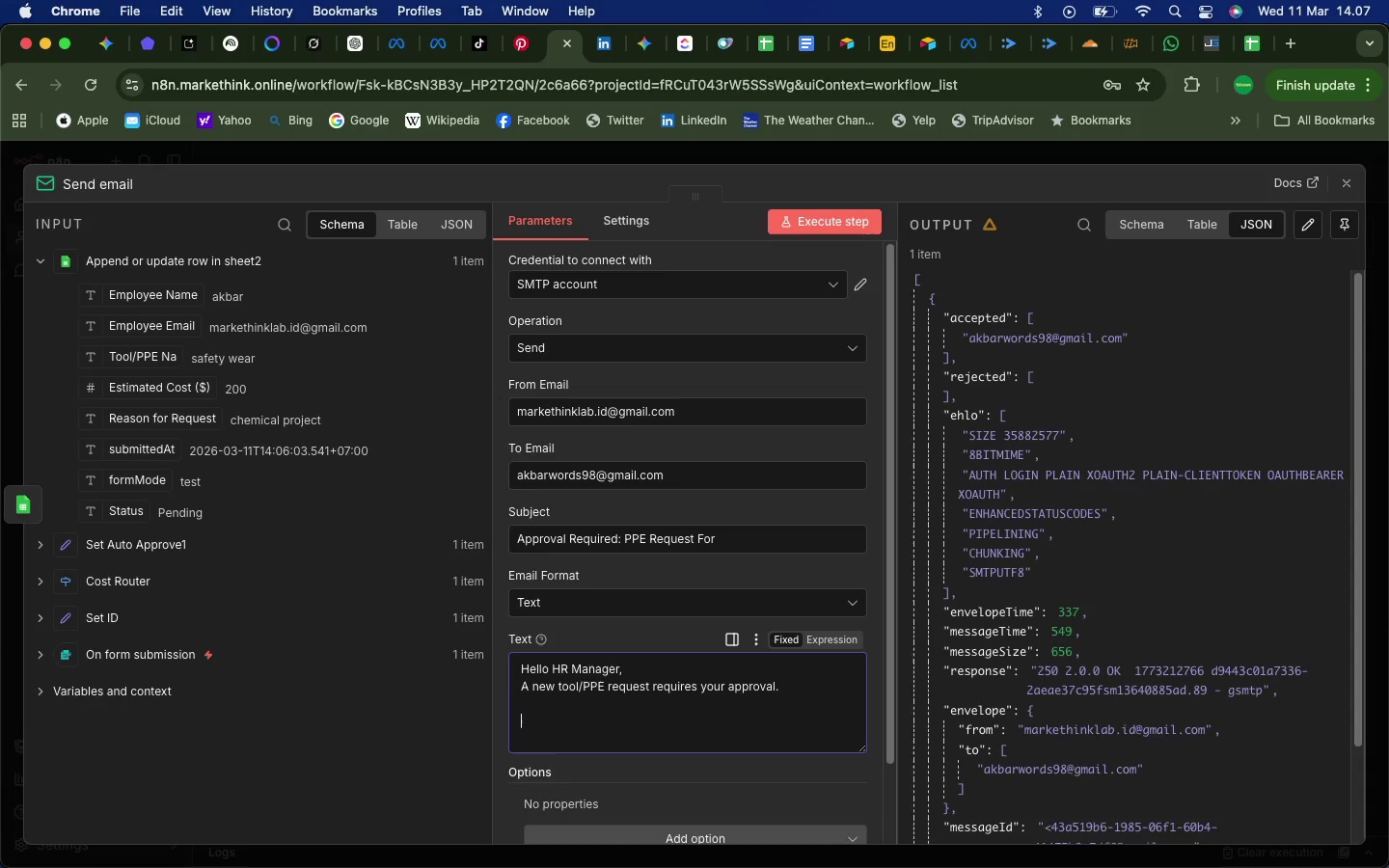 
key(Enter)
 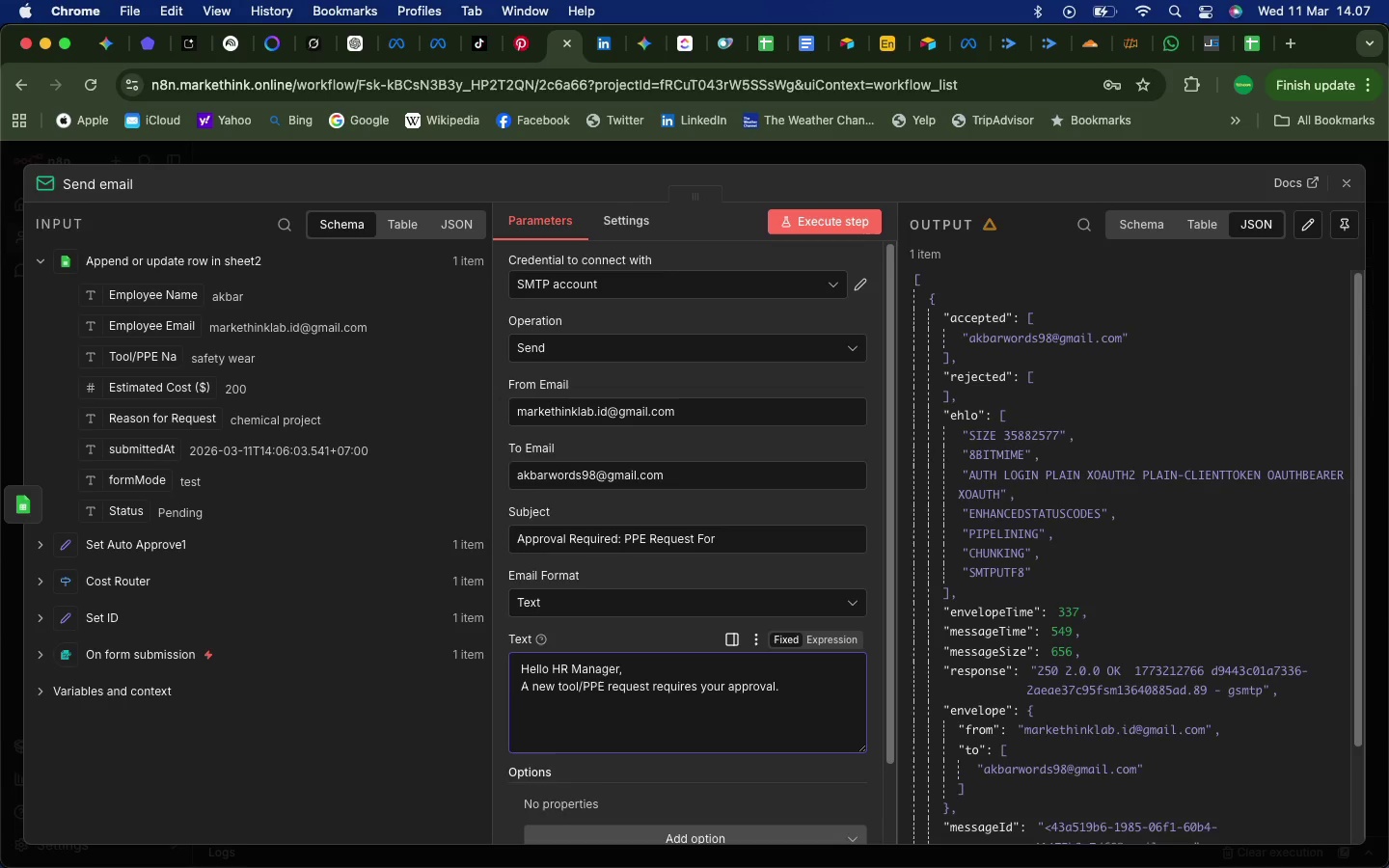 
type(W)
key(Backspace)
type(Employee: )
 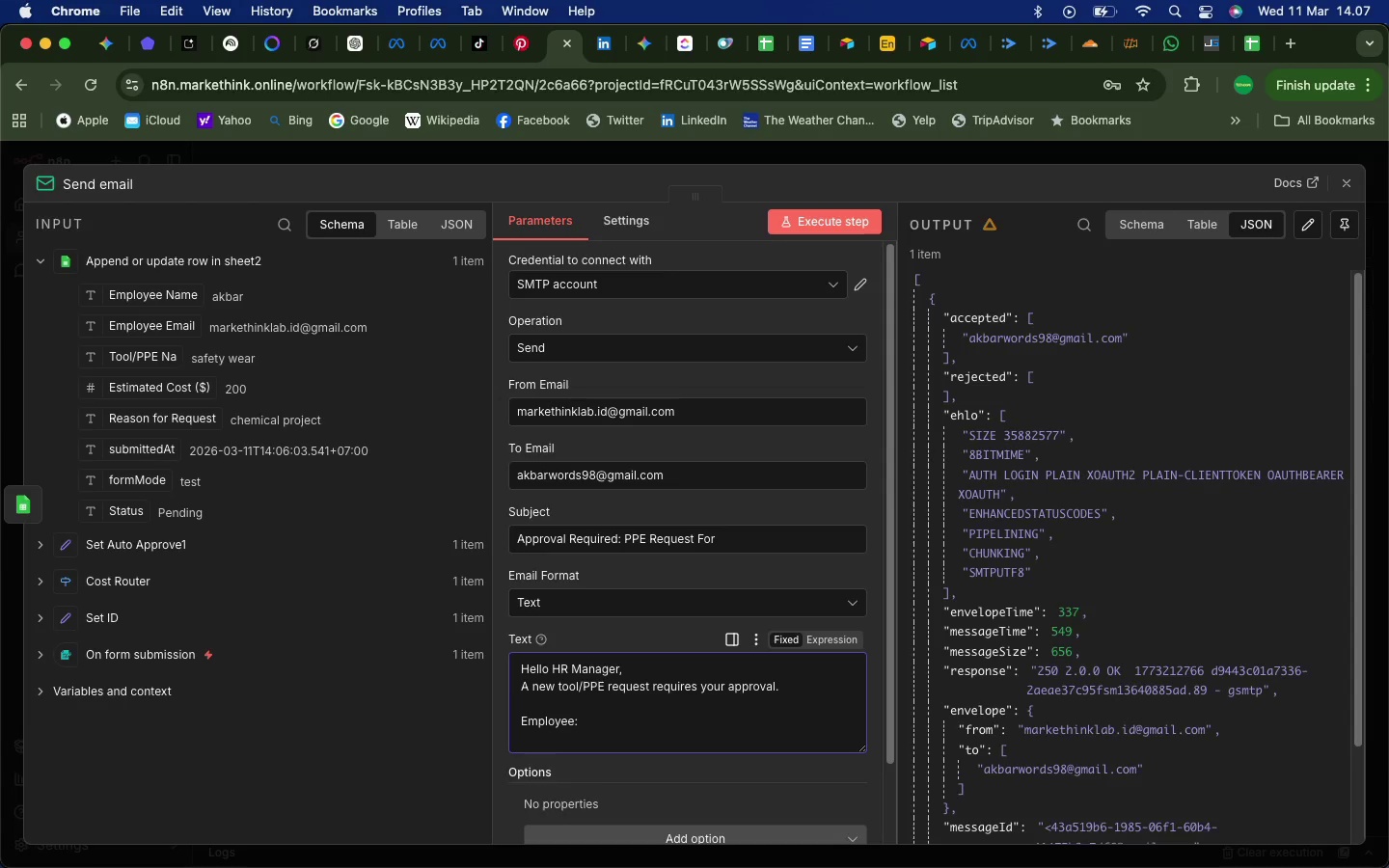 
wait(5.11)
 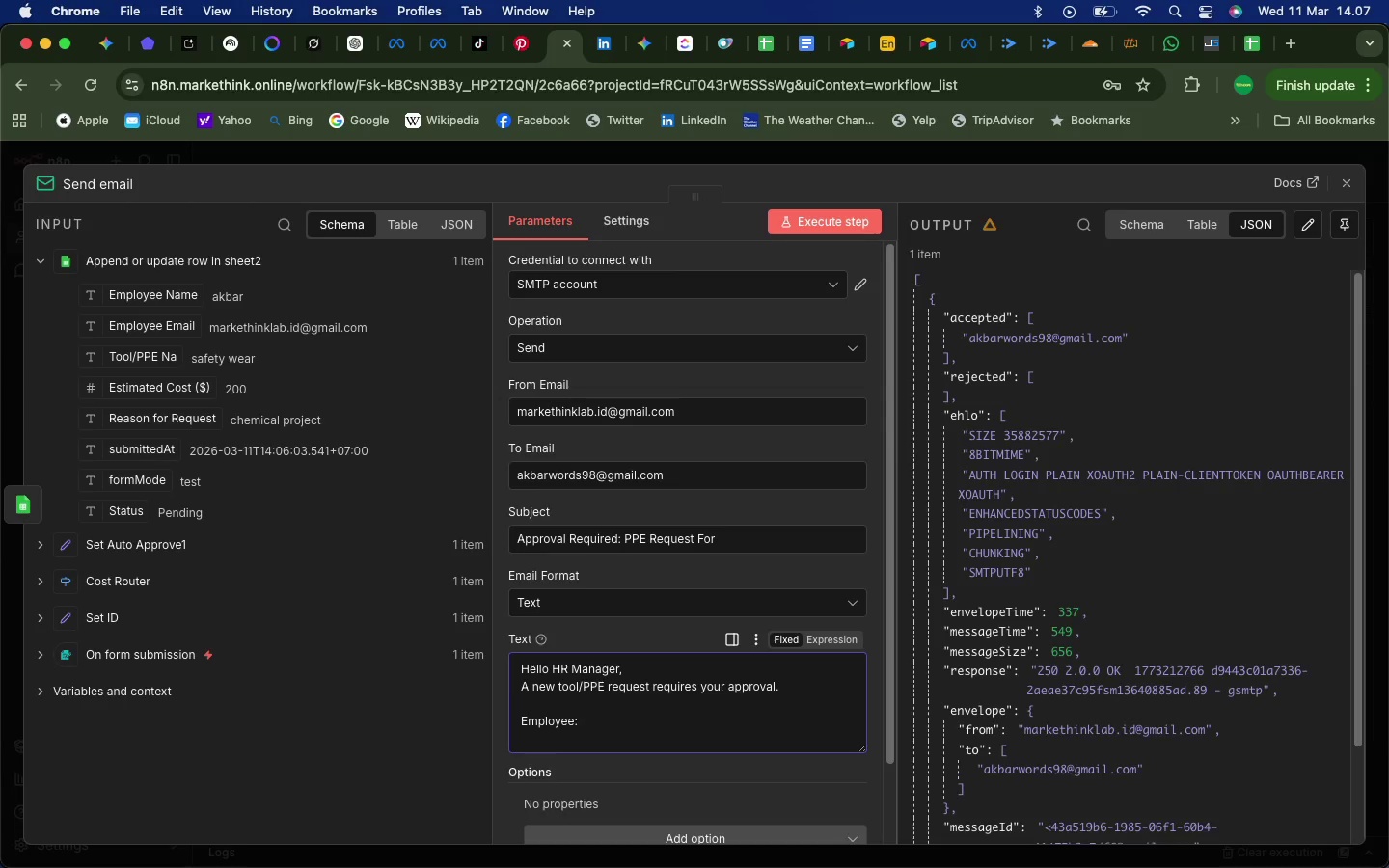 
left_click_drag(start_coordinate=[114, 296], to_coordinate=[742, 545])
 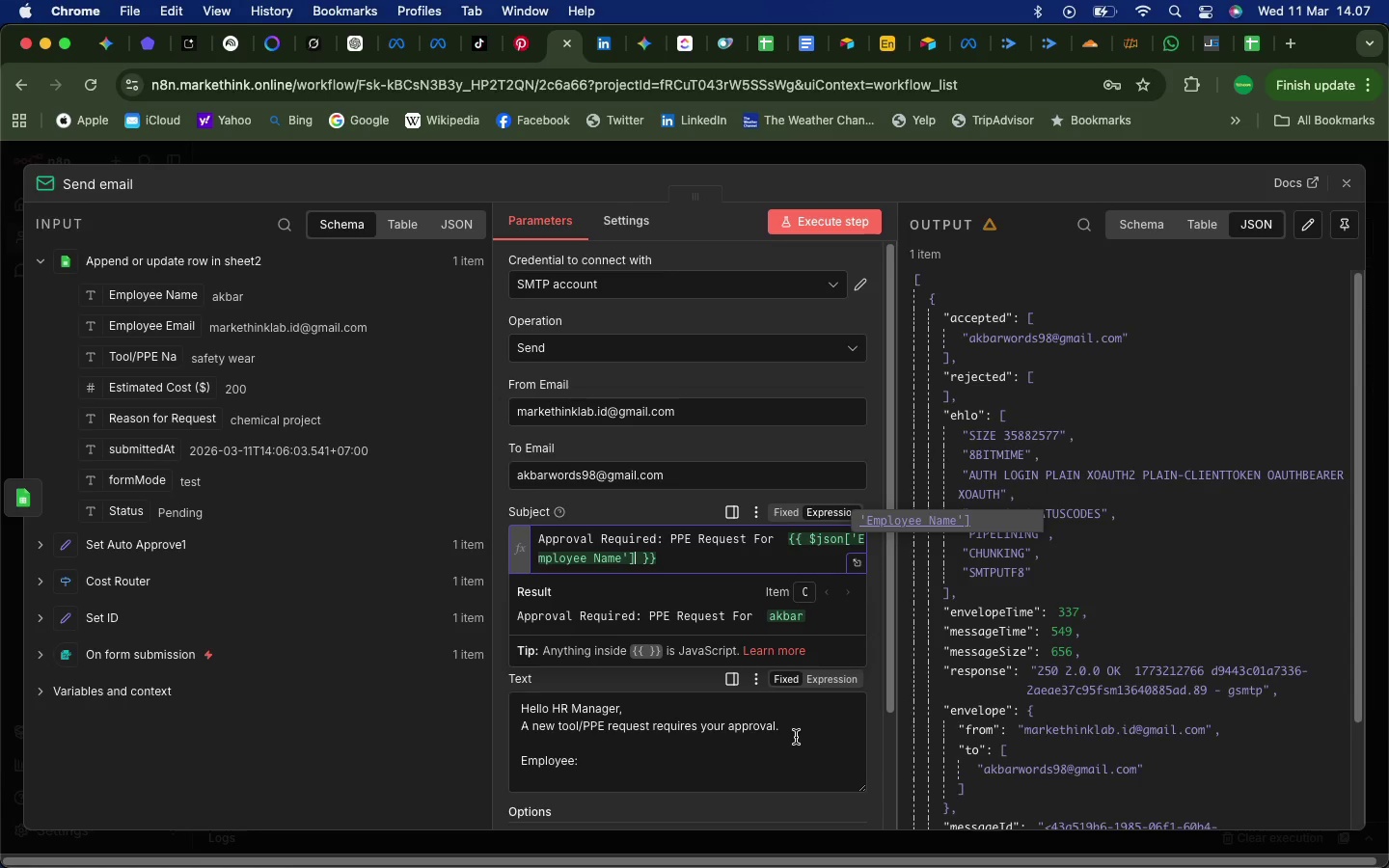 
left_click([589, 764])
 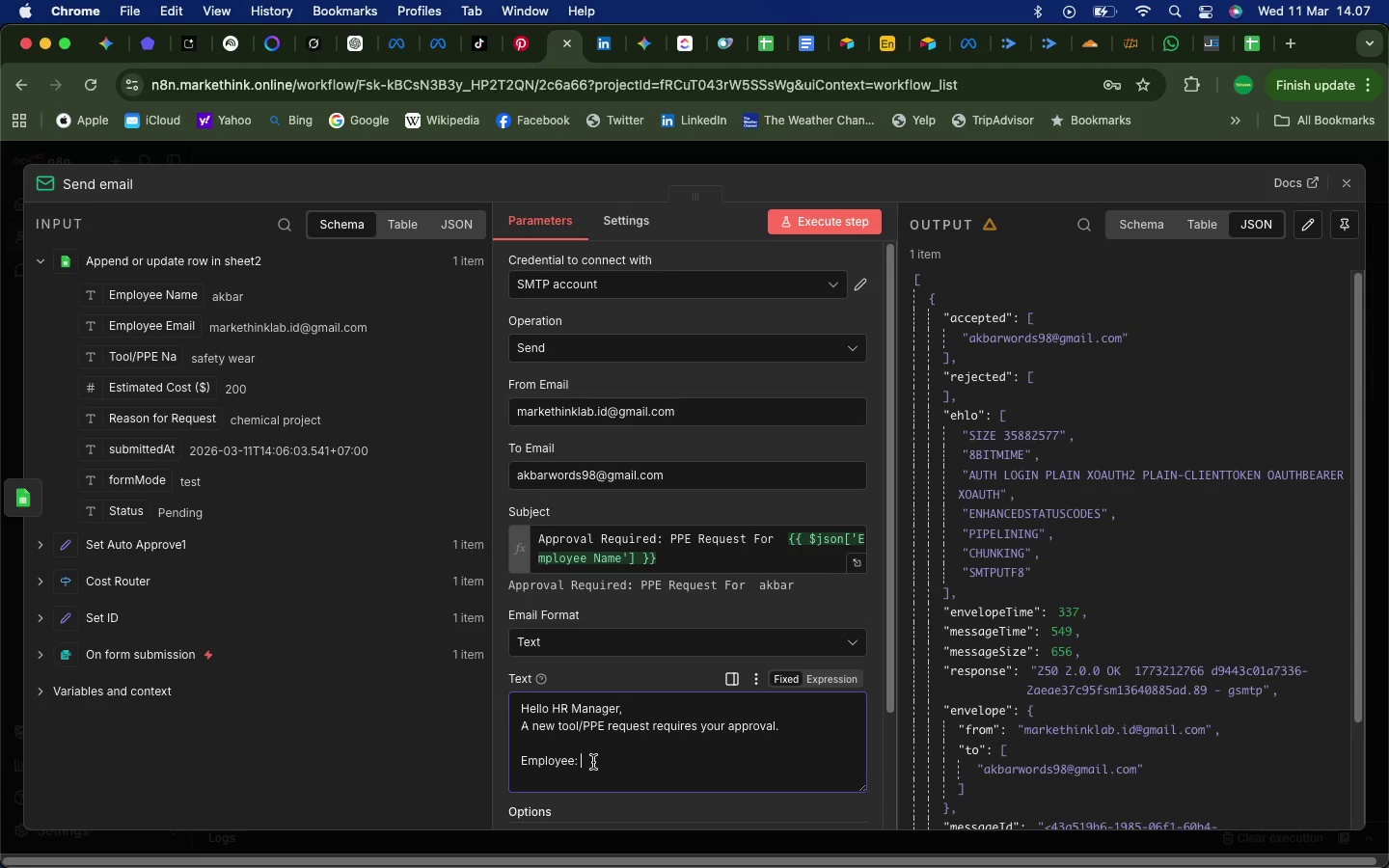 
left_click([593, 762])
 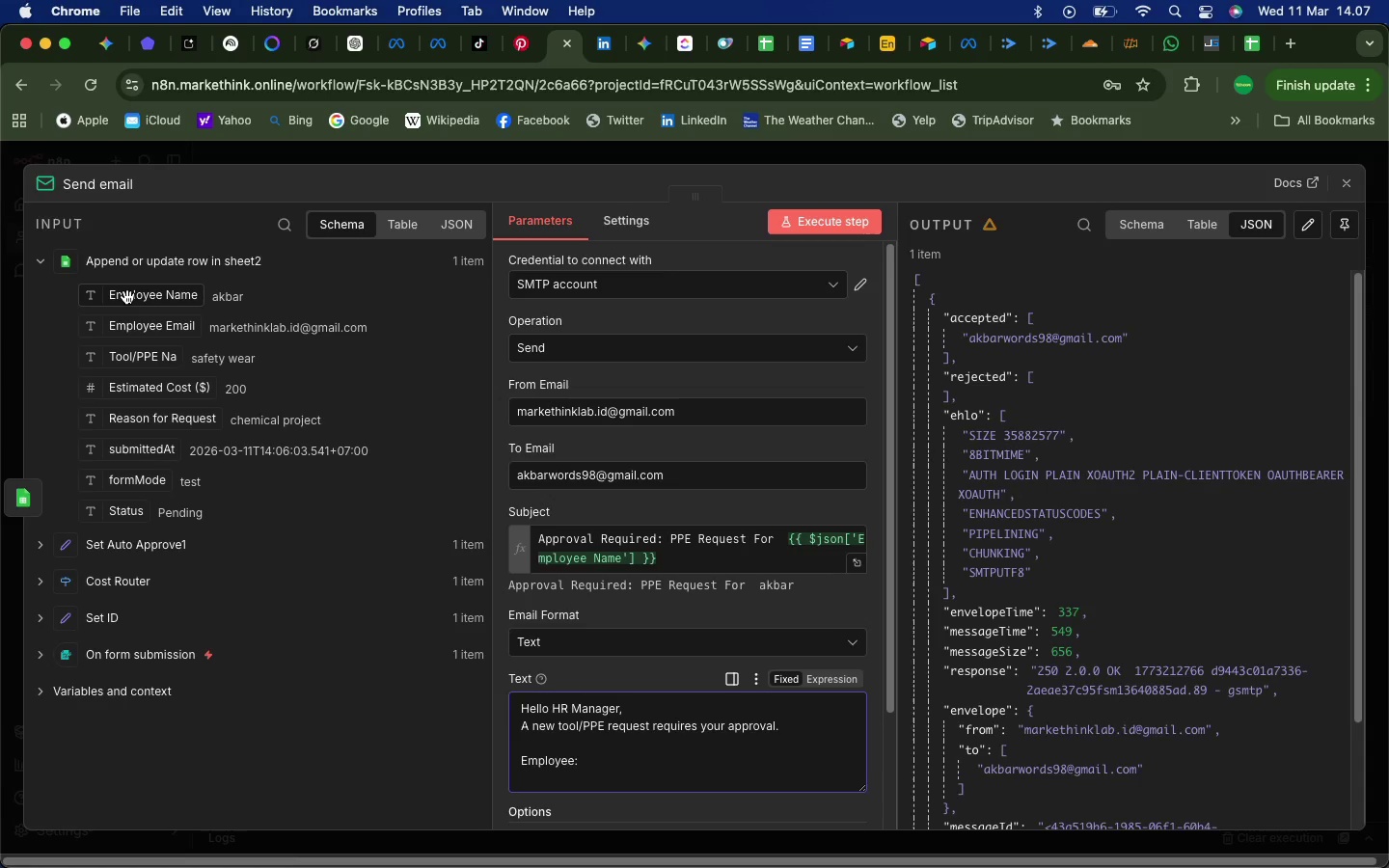 
left_click_drag(start_coordinate=[127, 297], to_coordinate=[602, 756])
 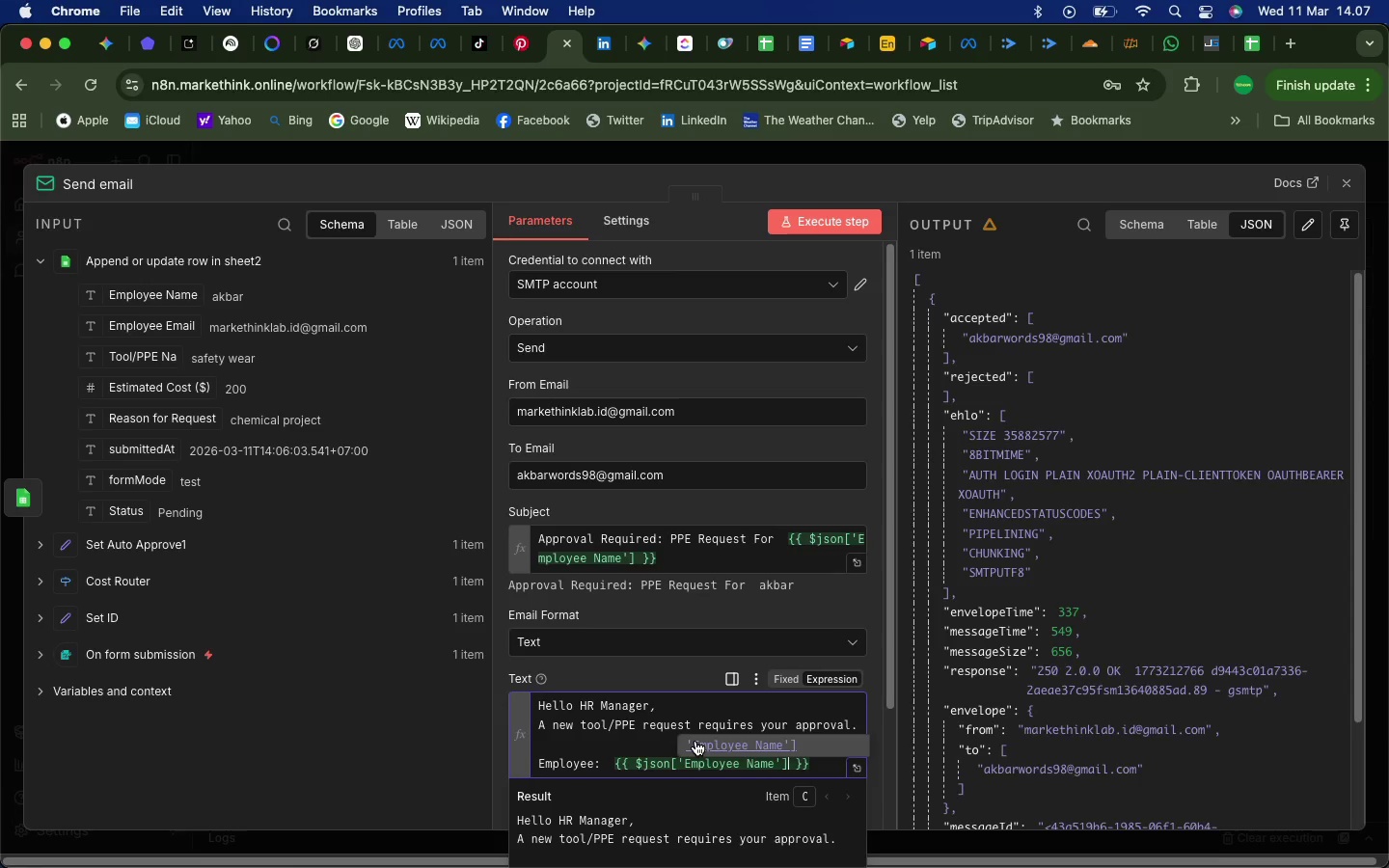 
scroll: coordinate [695, 741], scroll_direction: down, amount: 9.0
 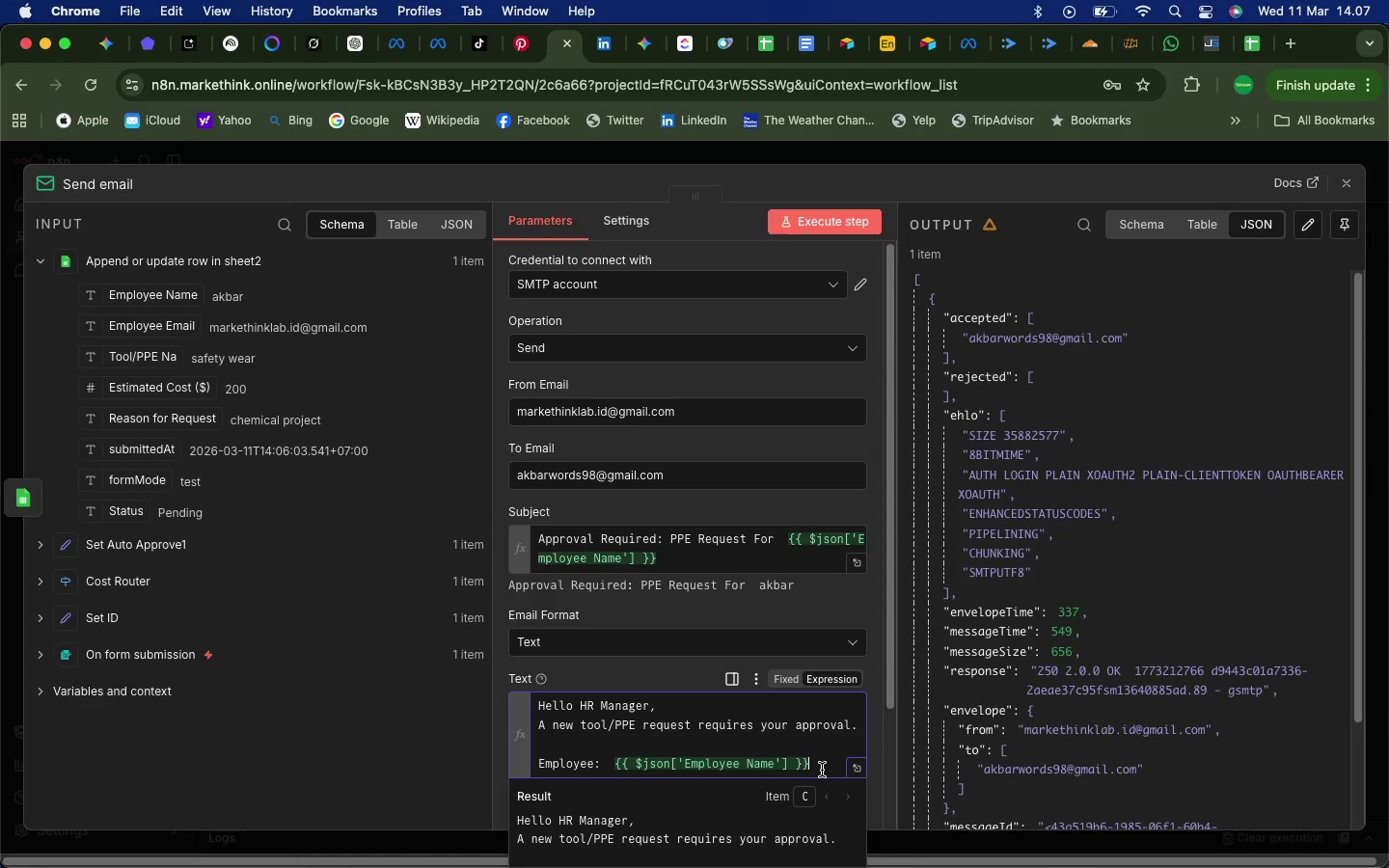 
left_click([822, 770])
 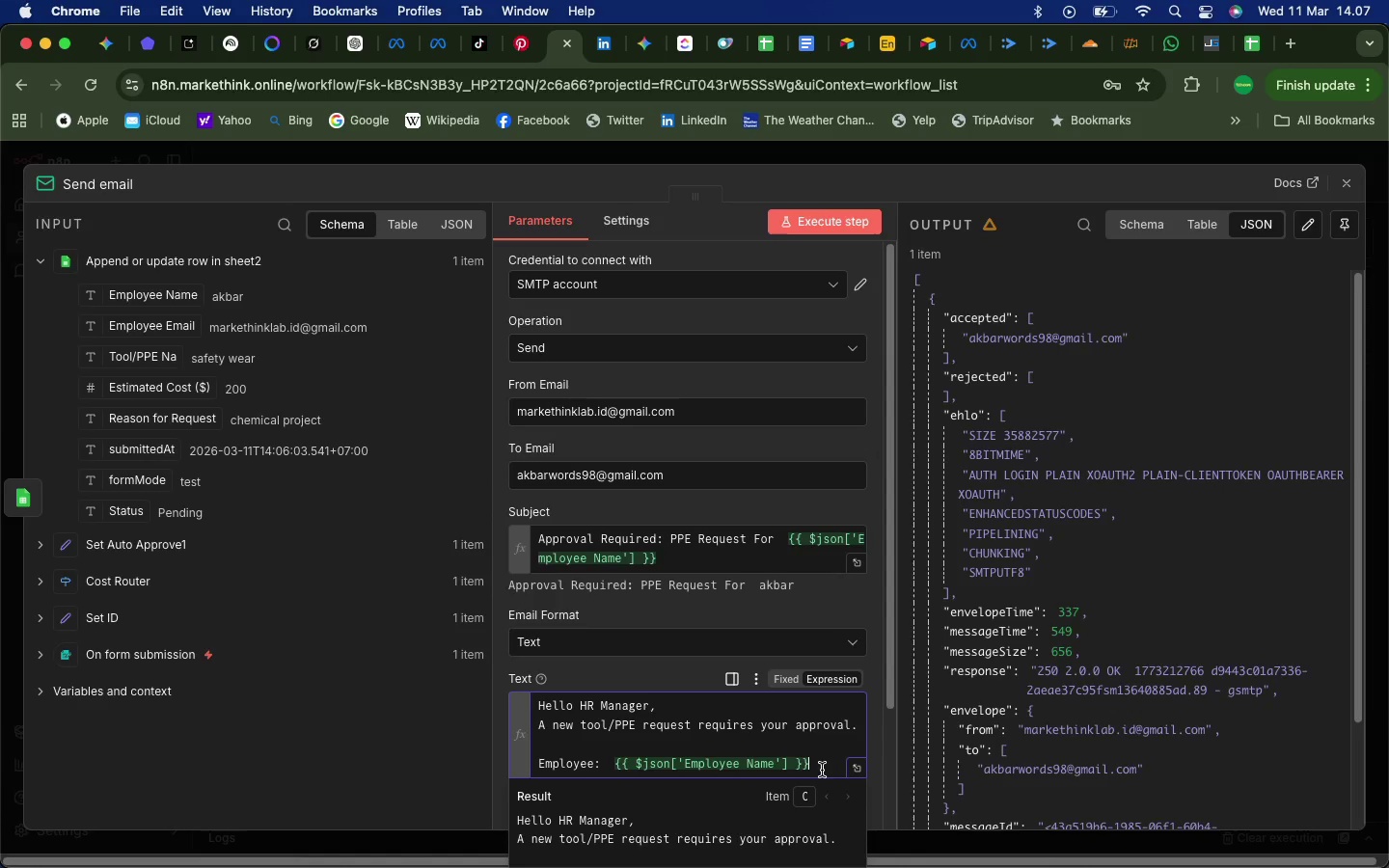 
key(Enter)
 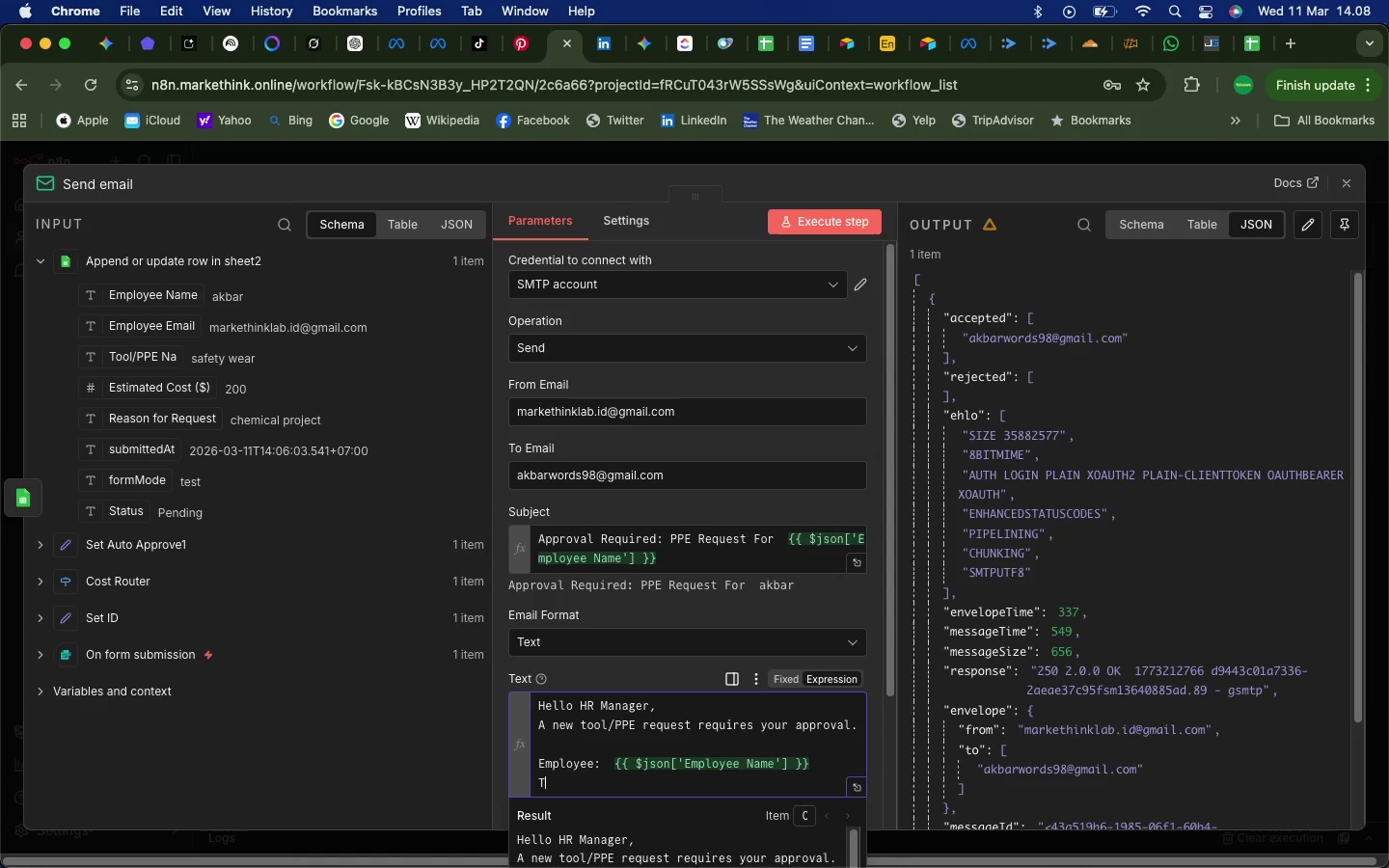 
type(Tool: )
 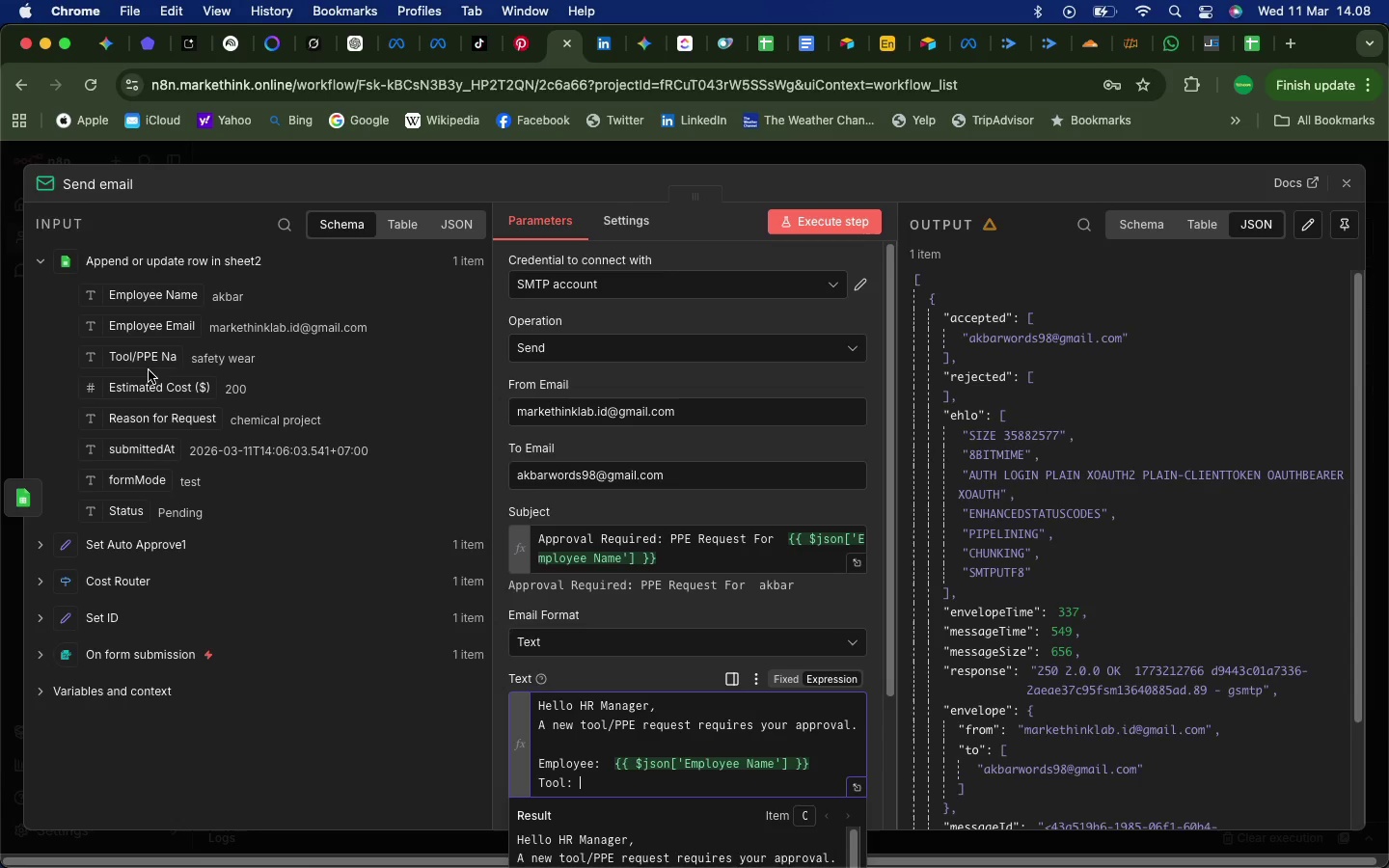 
left_click_drag(start_coordinate=[113, 359], to_coordinate=[603, 793])
 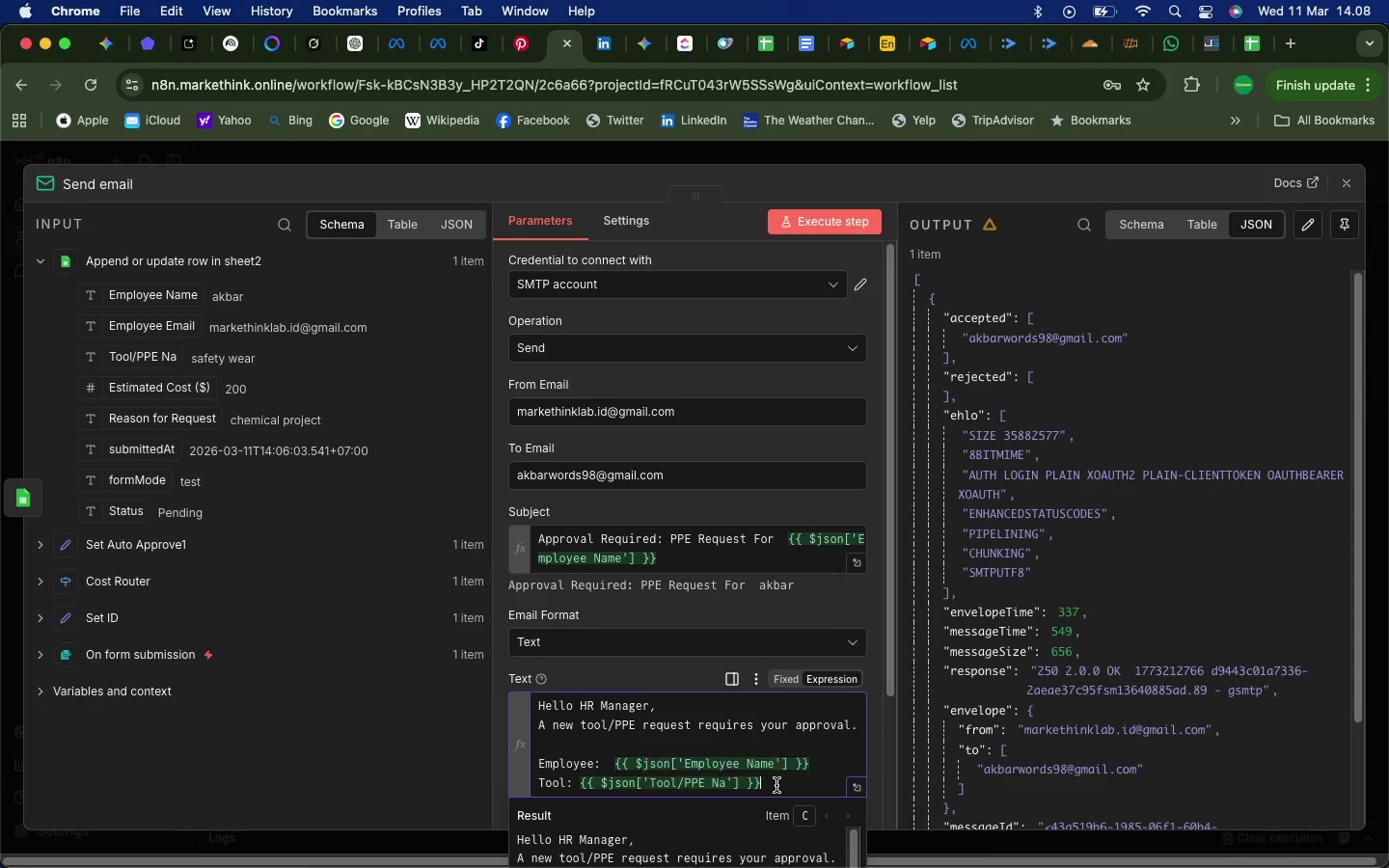 
left_click([776, 785])
 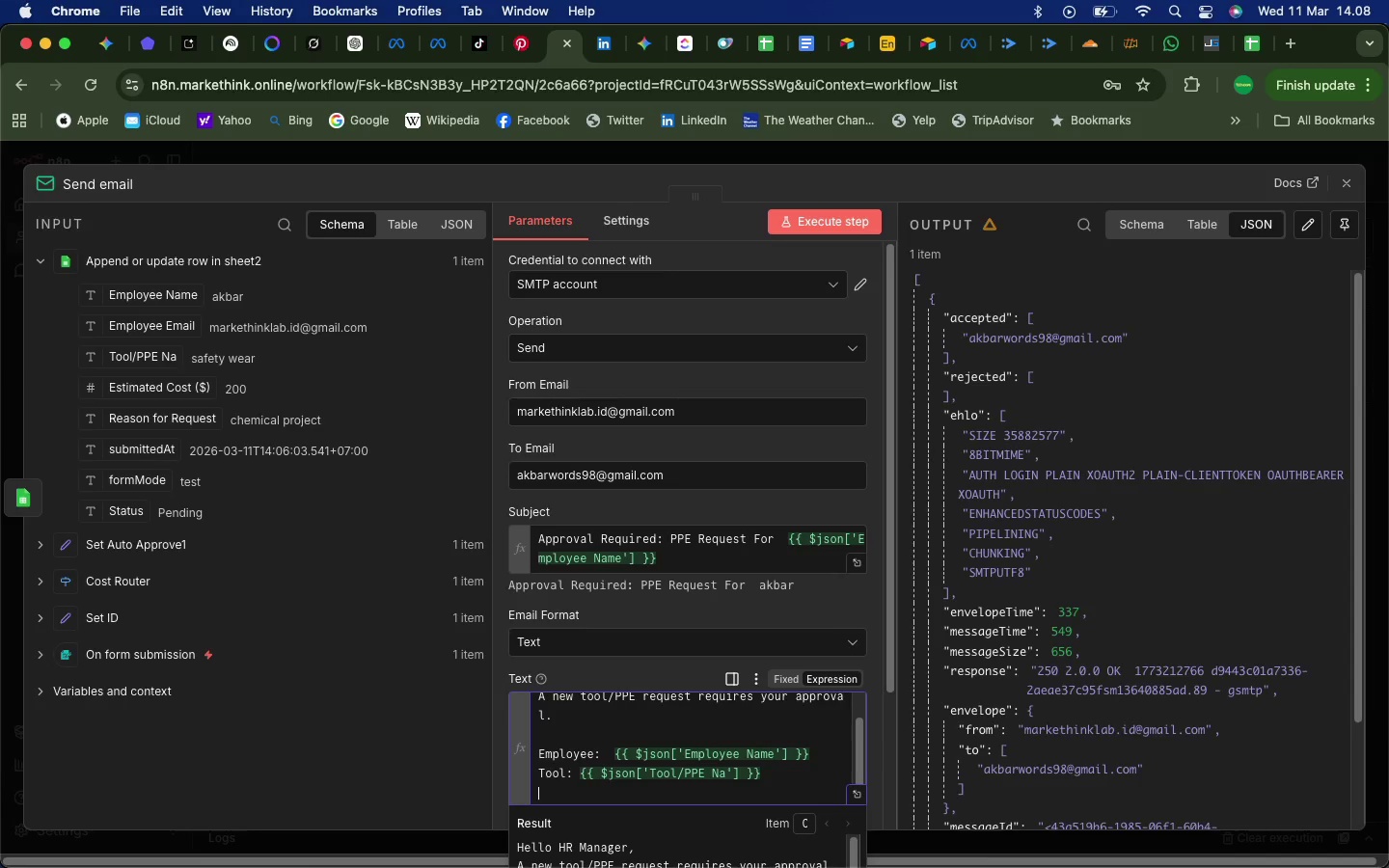 
key(Enter)
 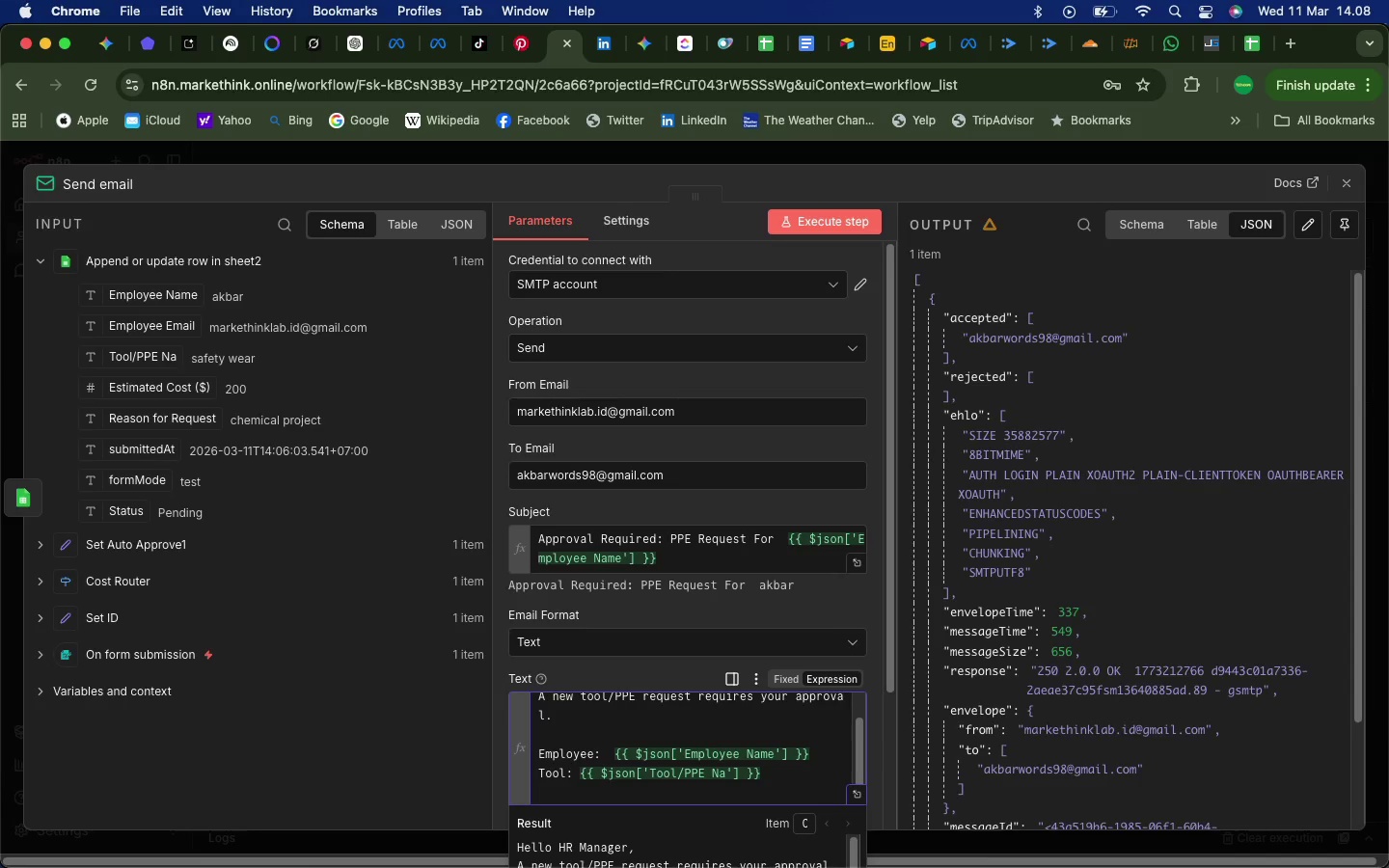 
type(Cost: )
 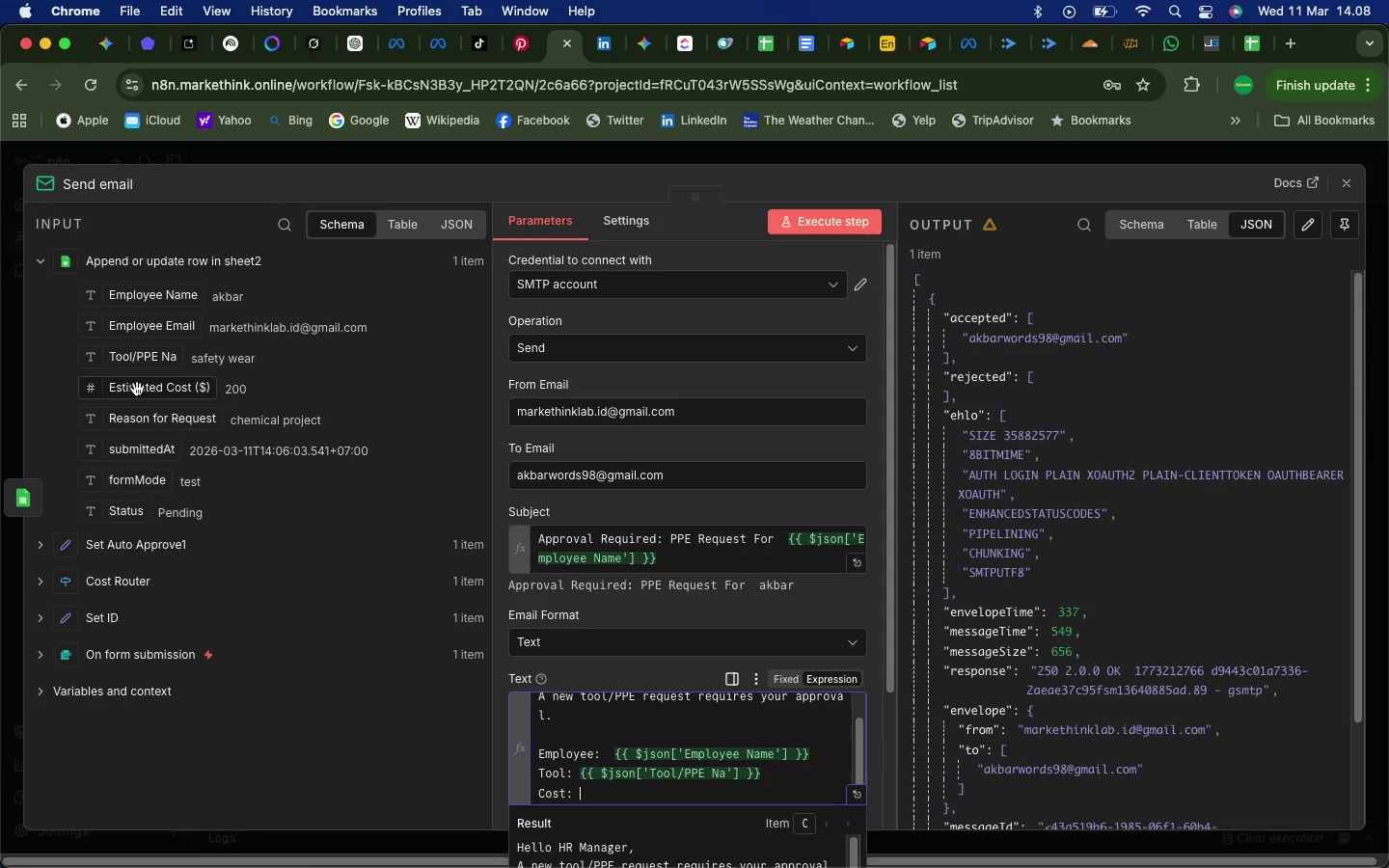 
left_click_drag(start_coordinate=[136, 392], to_coordinate=[607, 796])
 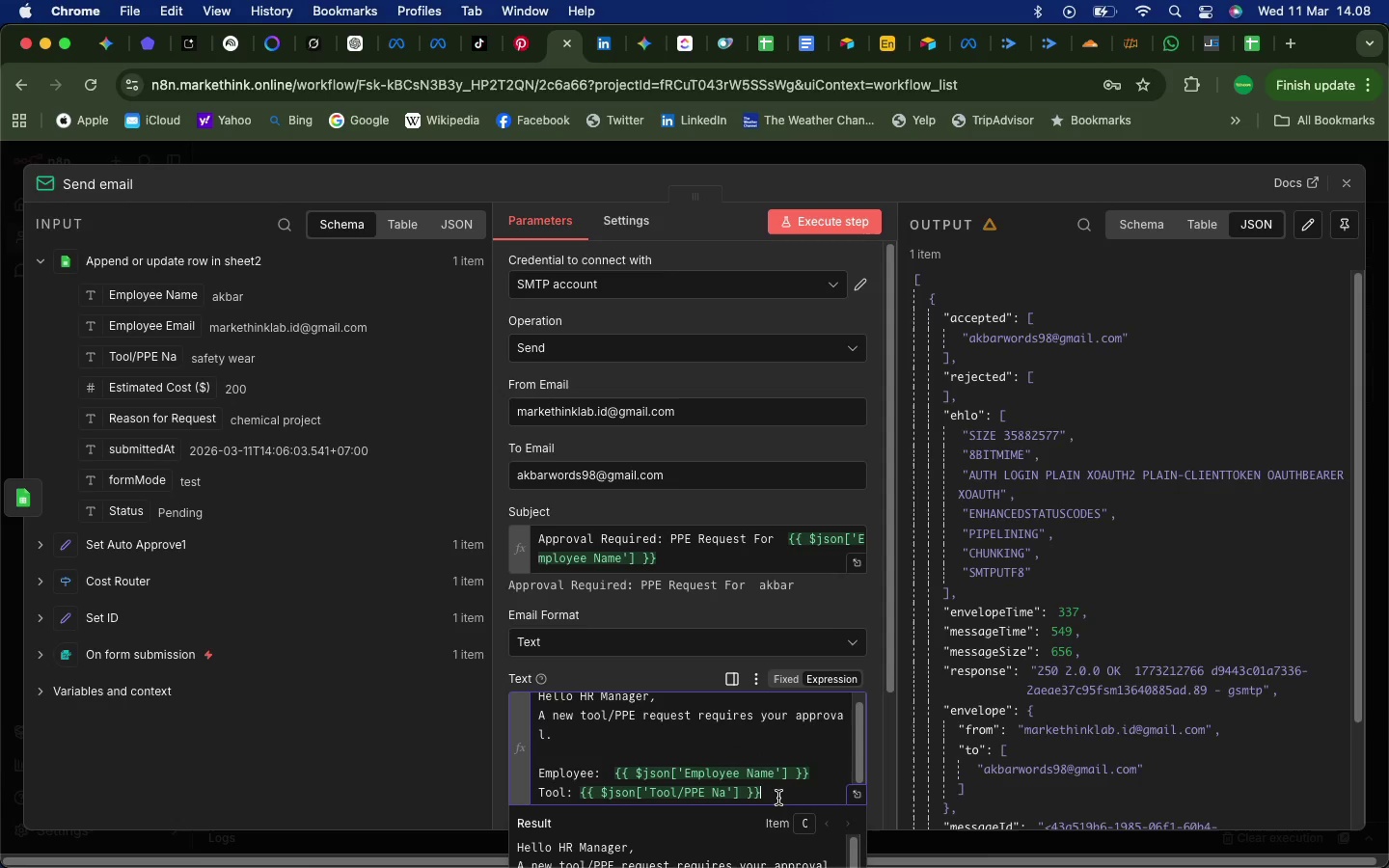 
left_click([778, 798])
 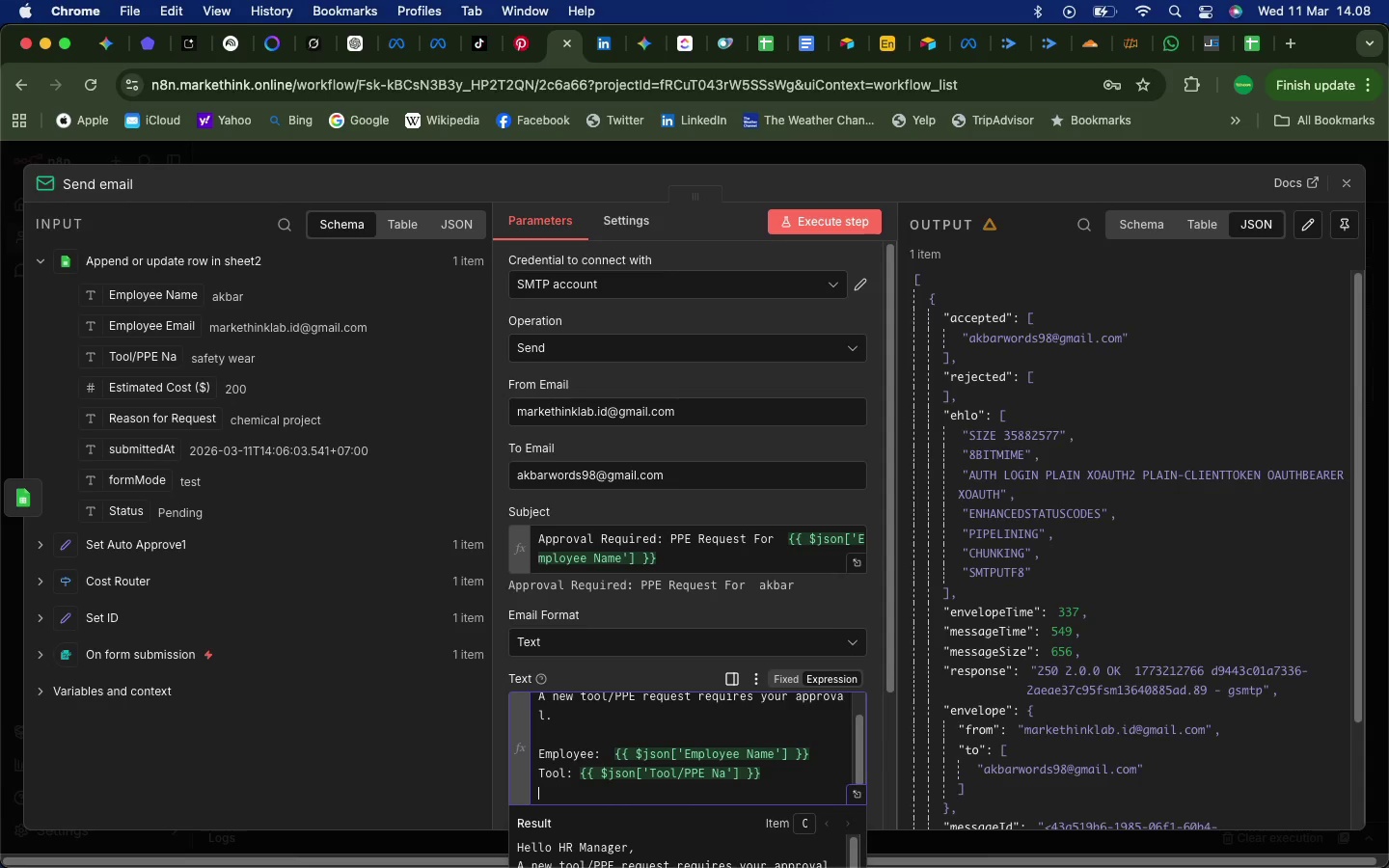 
key(Enter)
 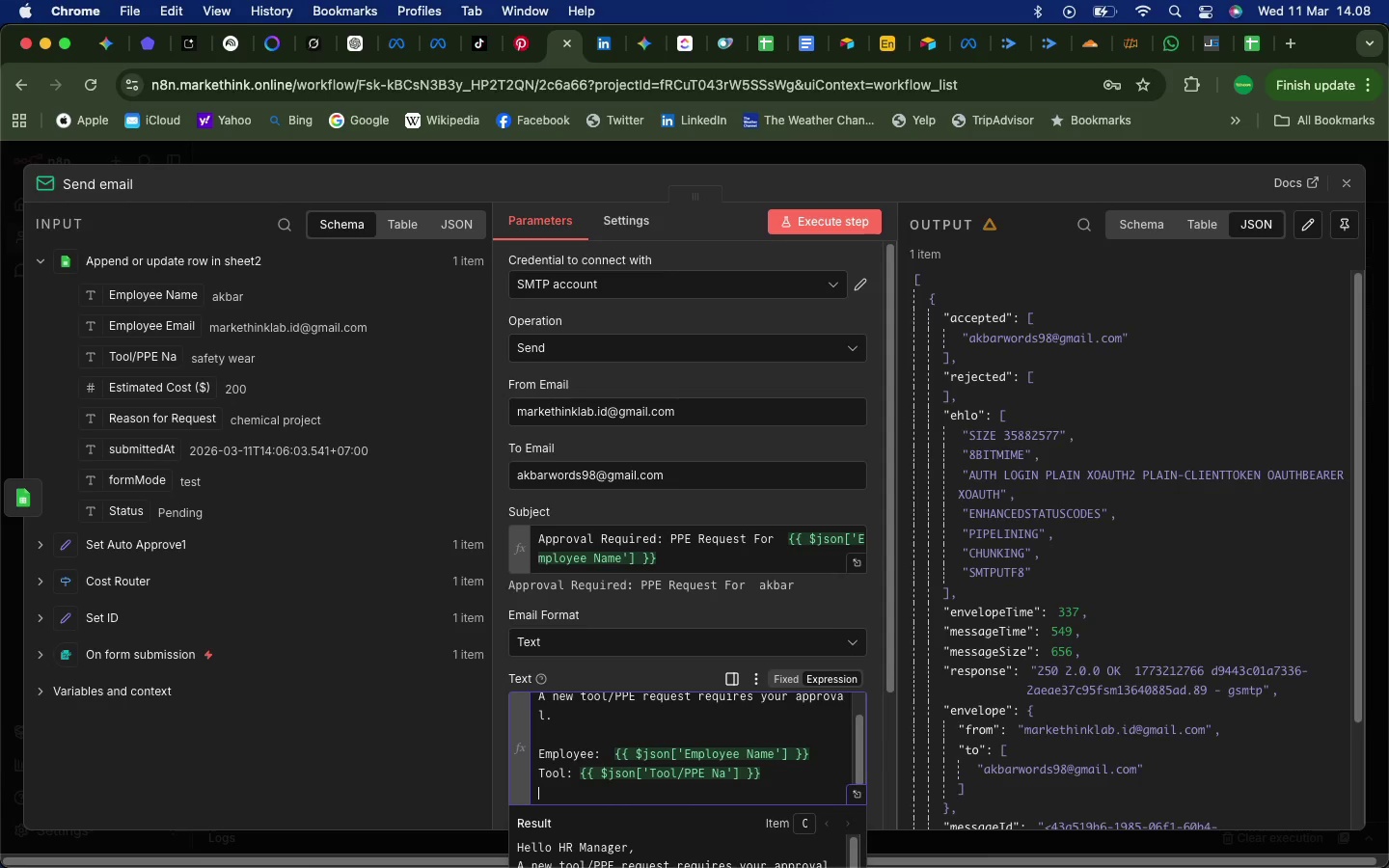 
type(Reason: )
 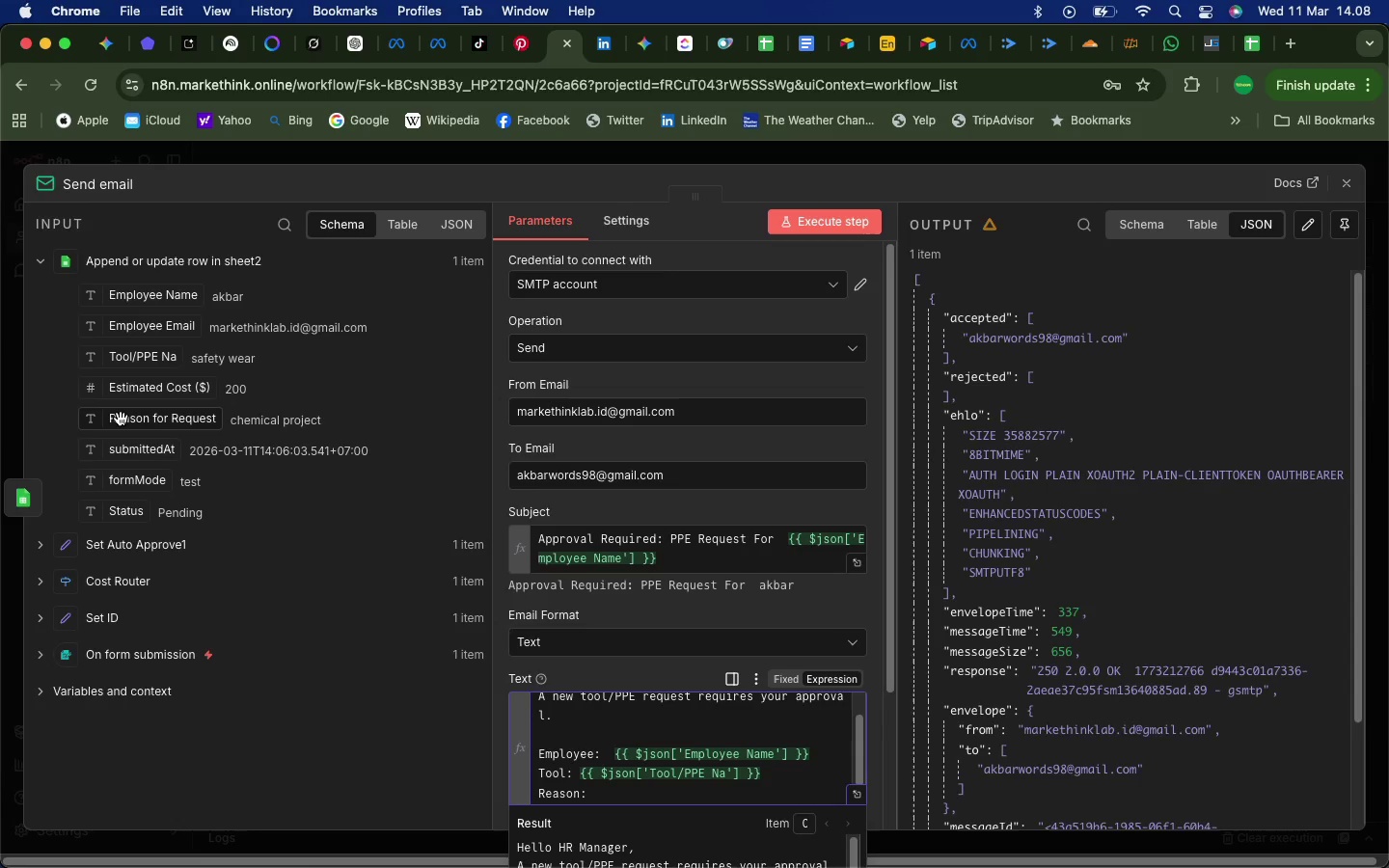 
left_click_drag(start_coordinate=[121, 419], to_coordinate=[603, 784])
 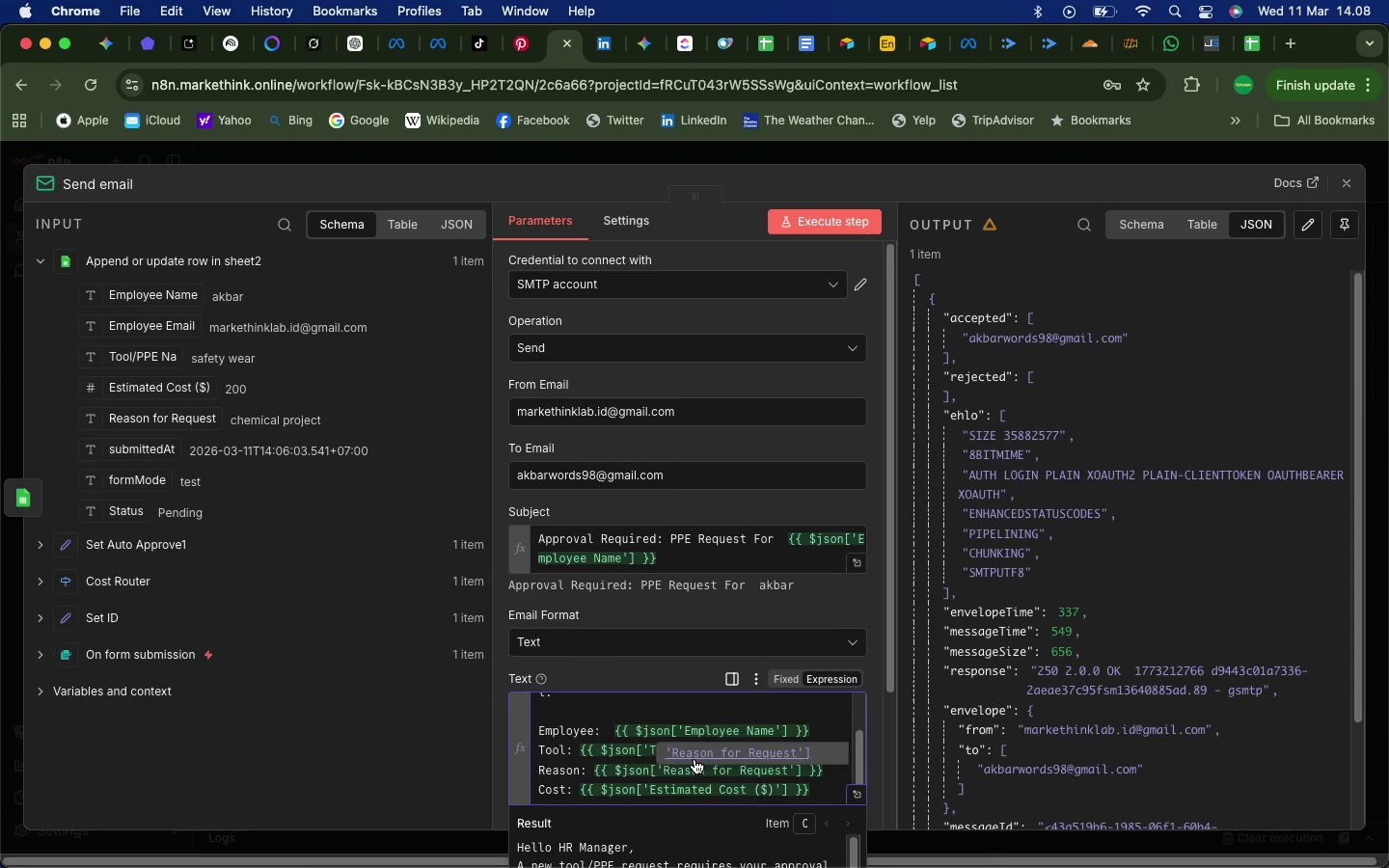 
scroll: coordinate [694, 759], scroll_direction: down, amount: 12.0
 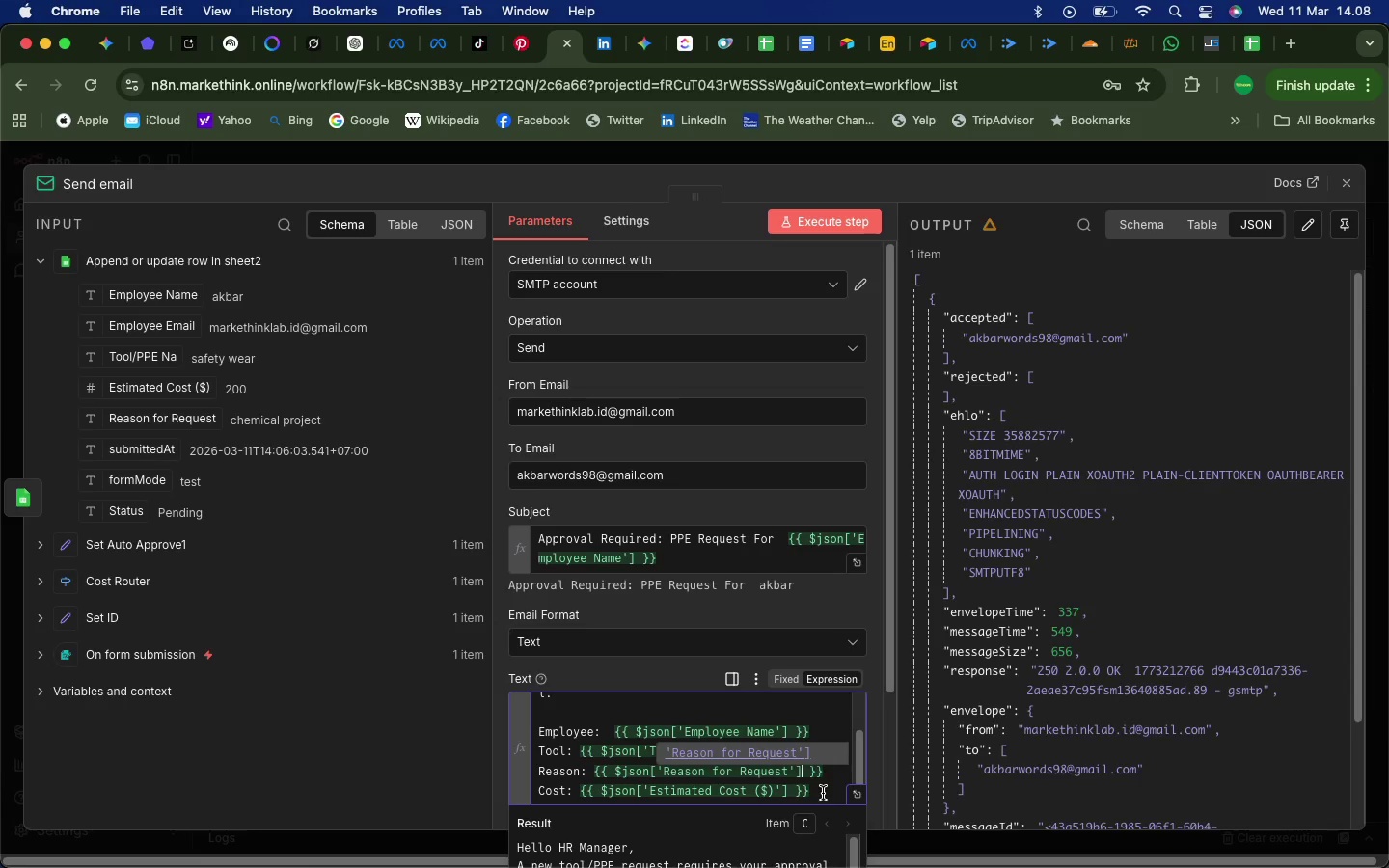 
wait(7.99)
 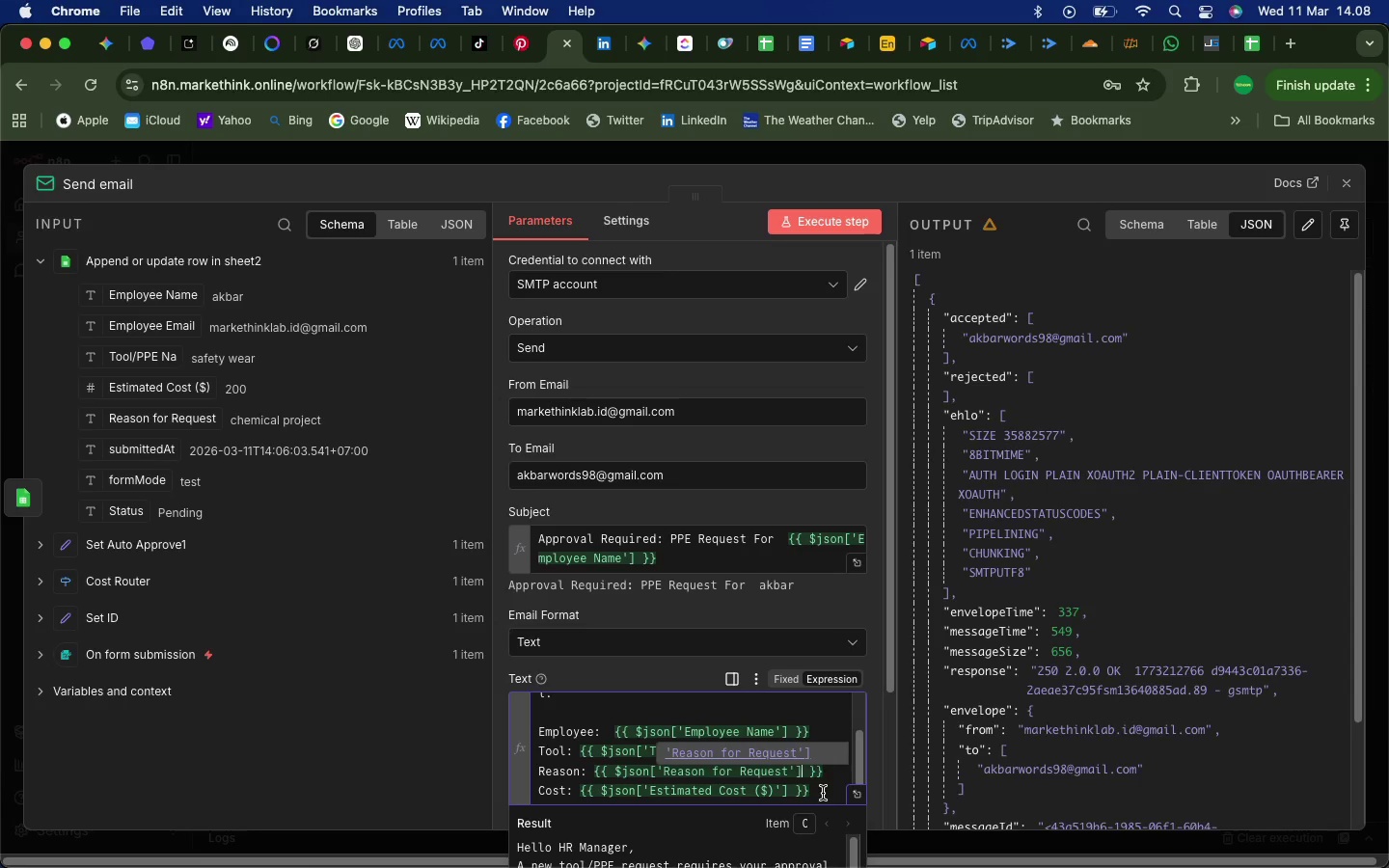 
left_click([819, 792])
 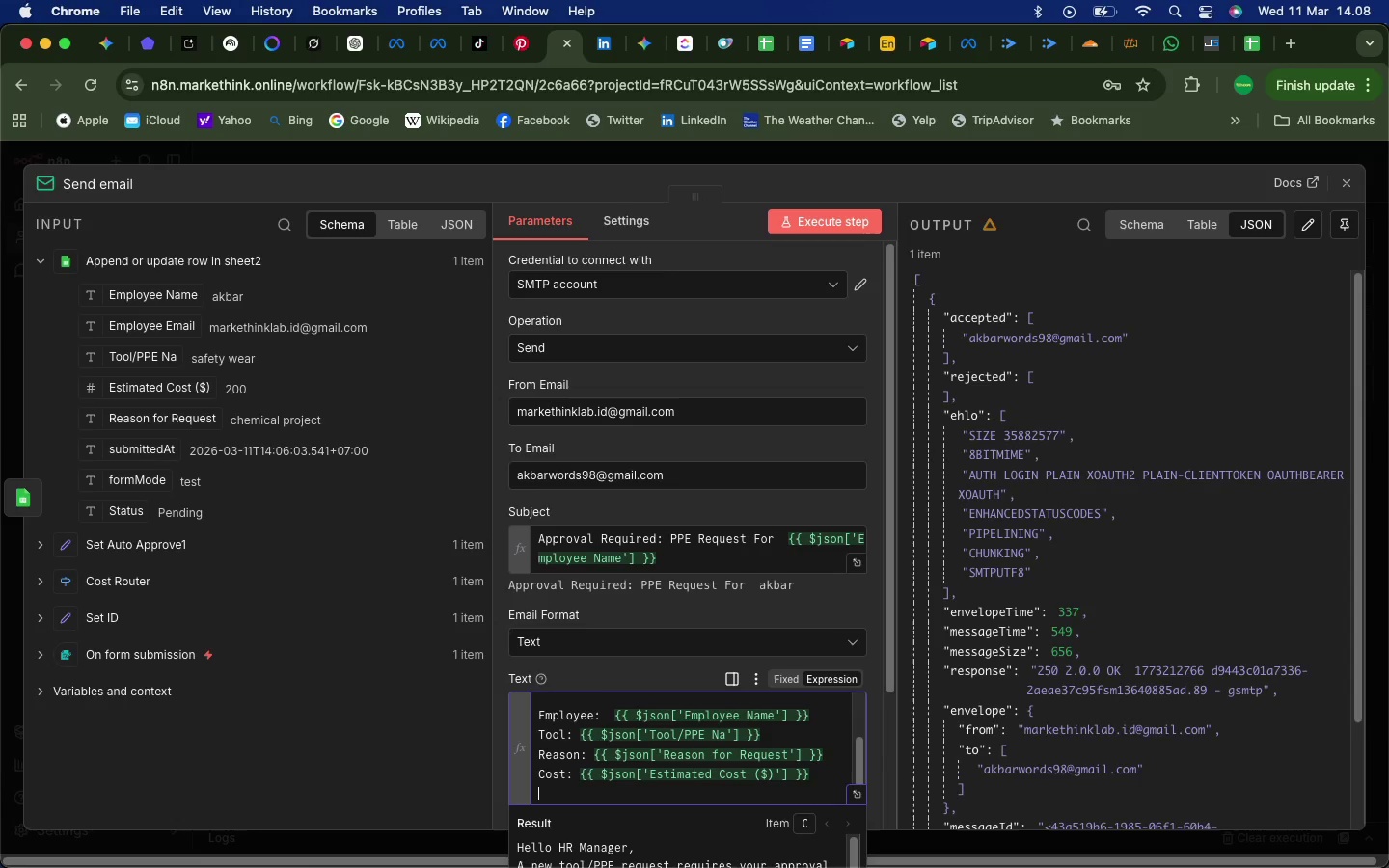 
key(Enter)
 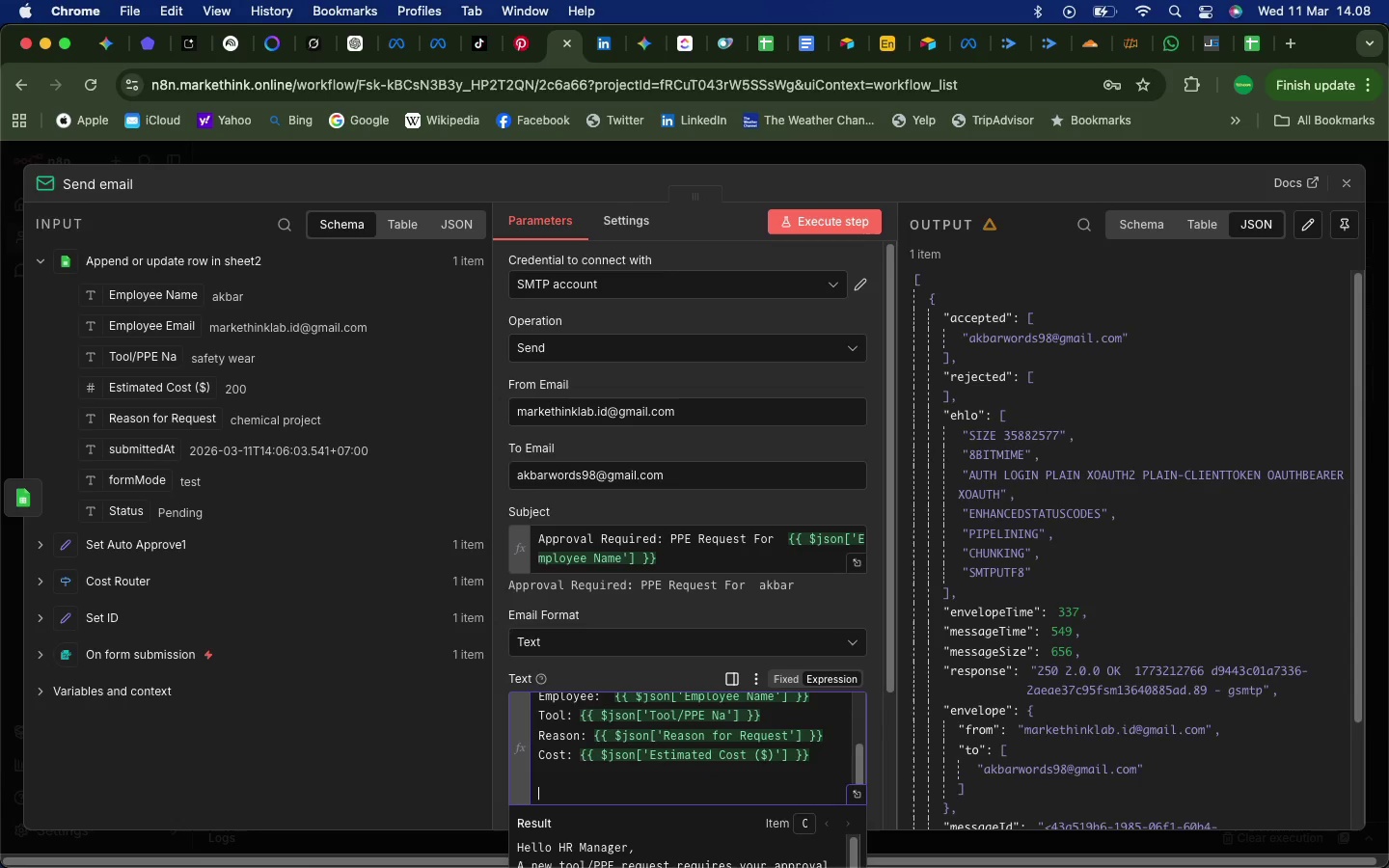 
key(Enter)
 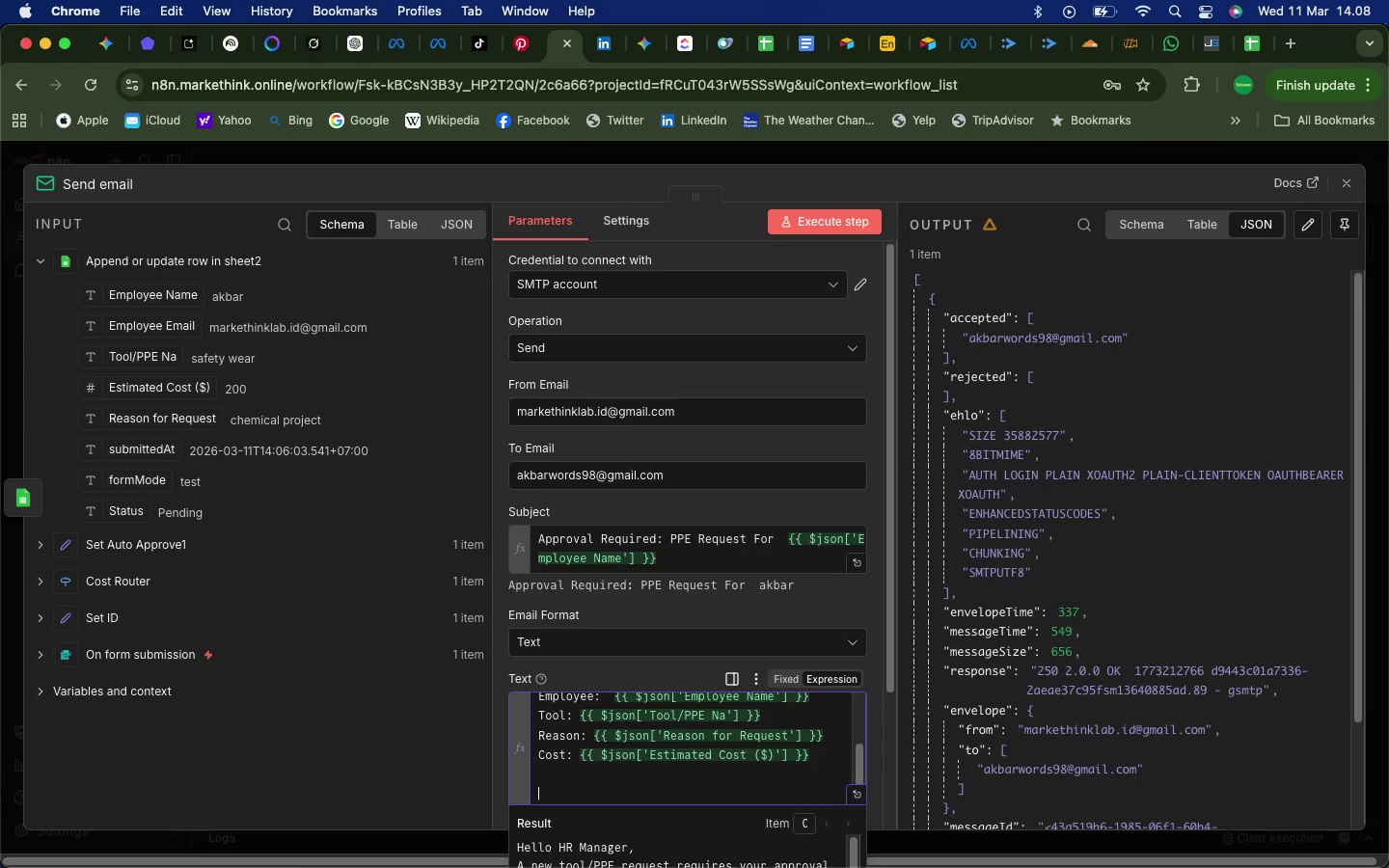 
type(Please click one of the link below: )
 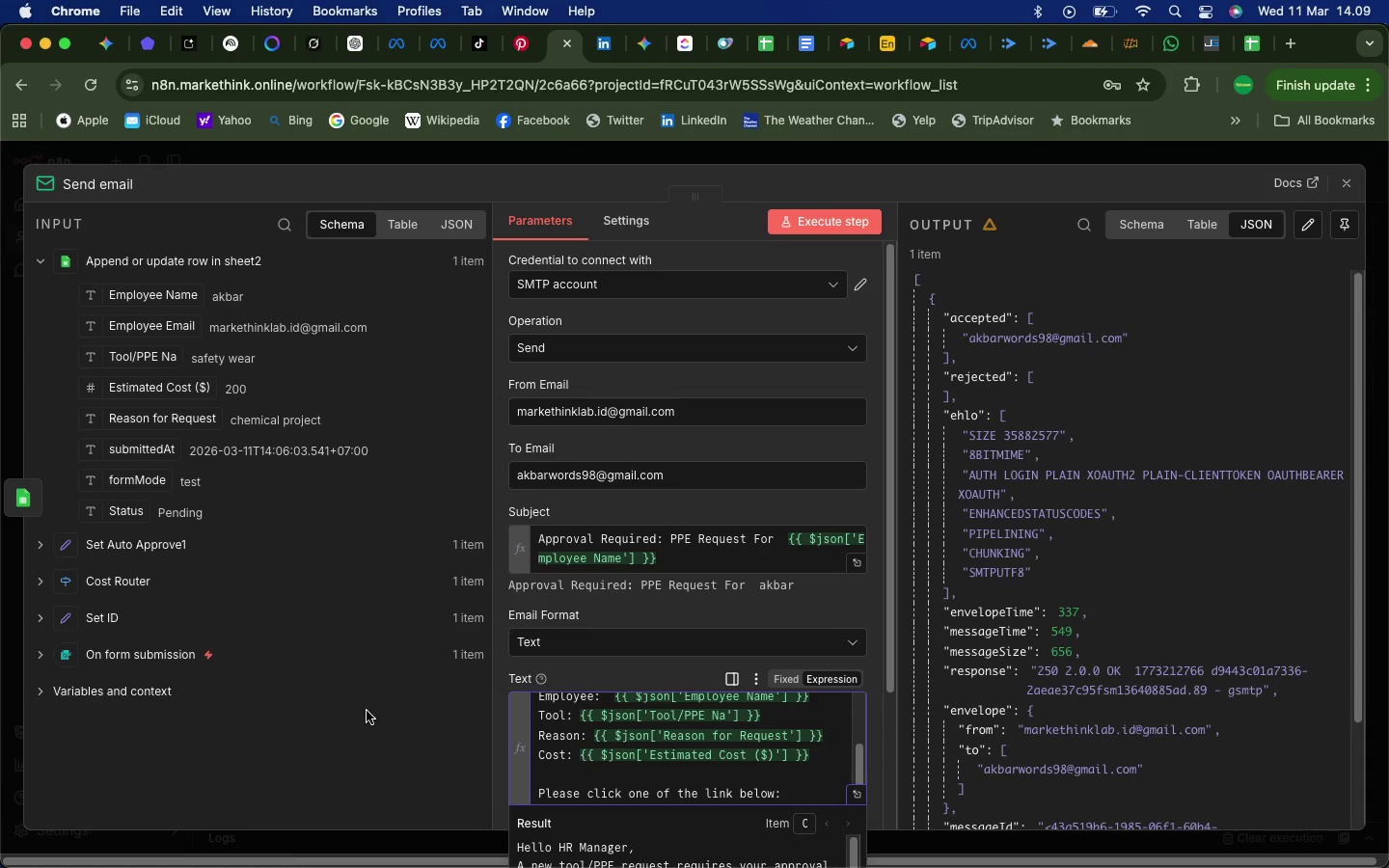 
left_click([41, 546])
 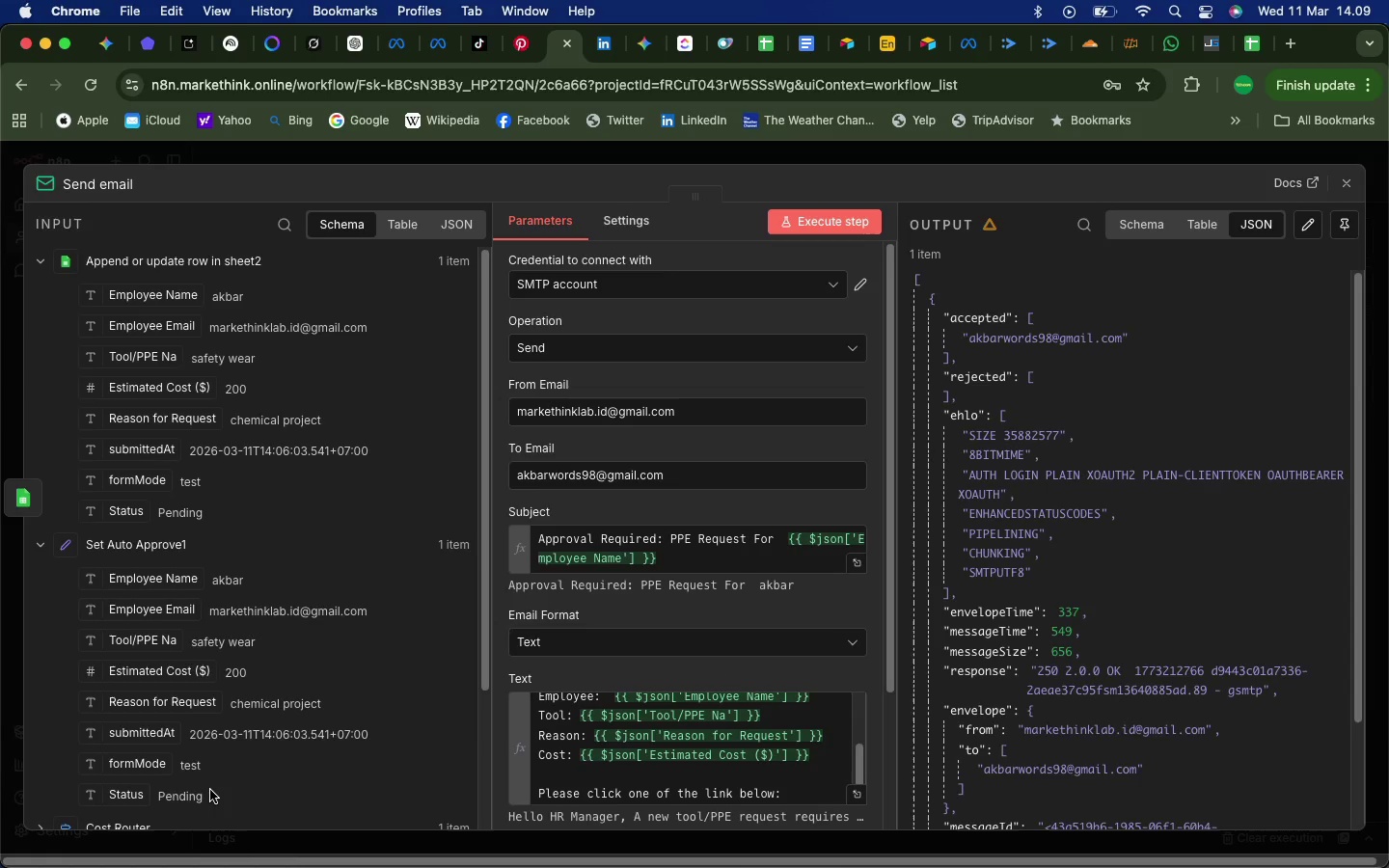 
scroll: coordinate [216, 789], scroll_direction: down, amount: 15.0
 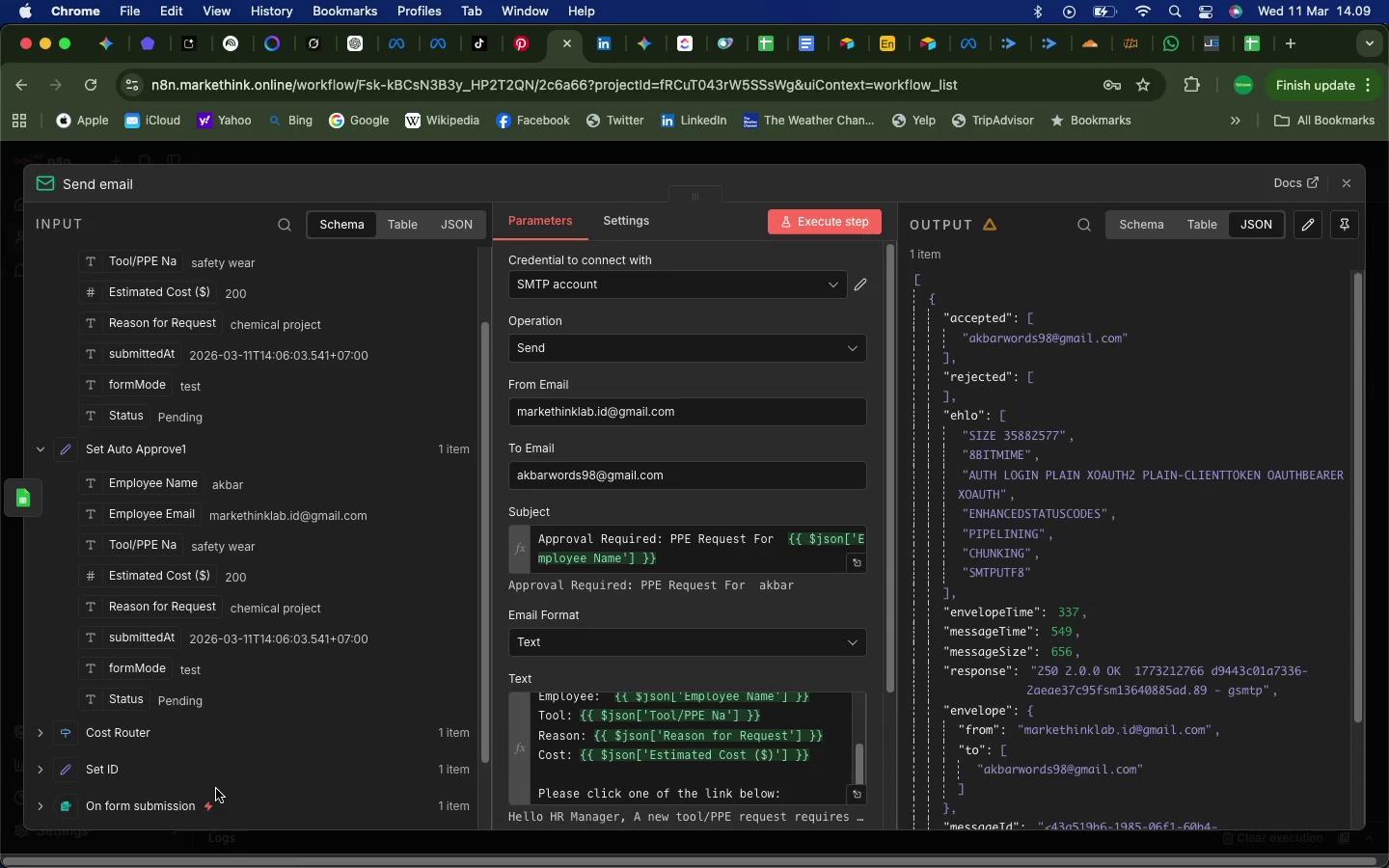 
scroll: coordinate [216, 789], scroll_direction: up, amount: 12.0
 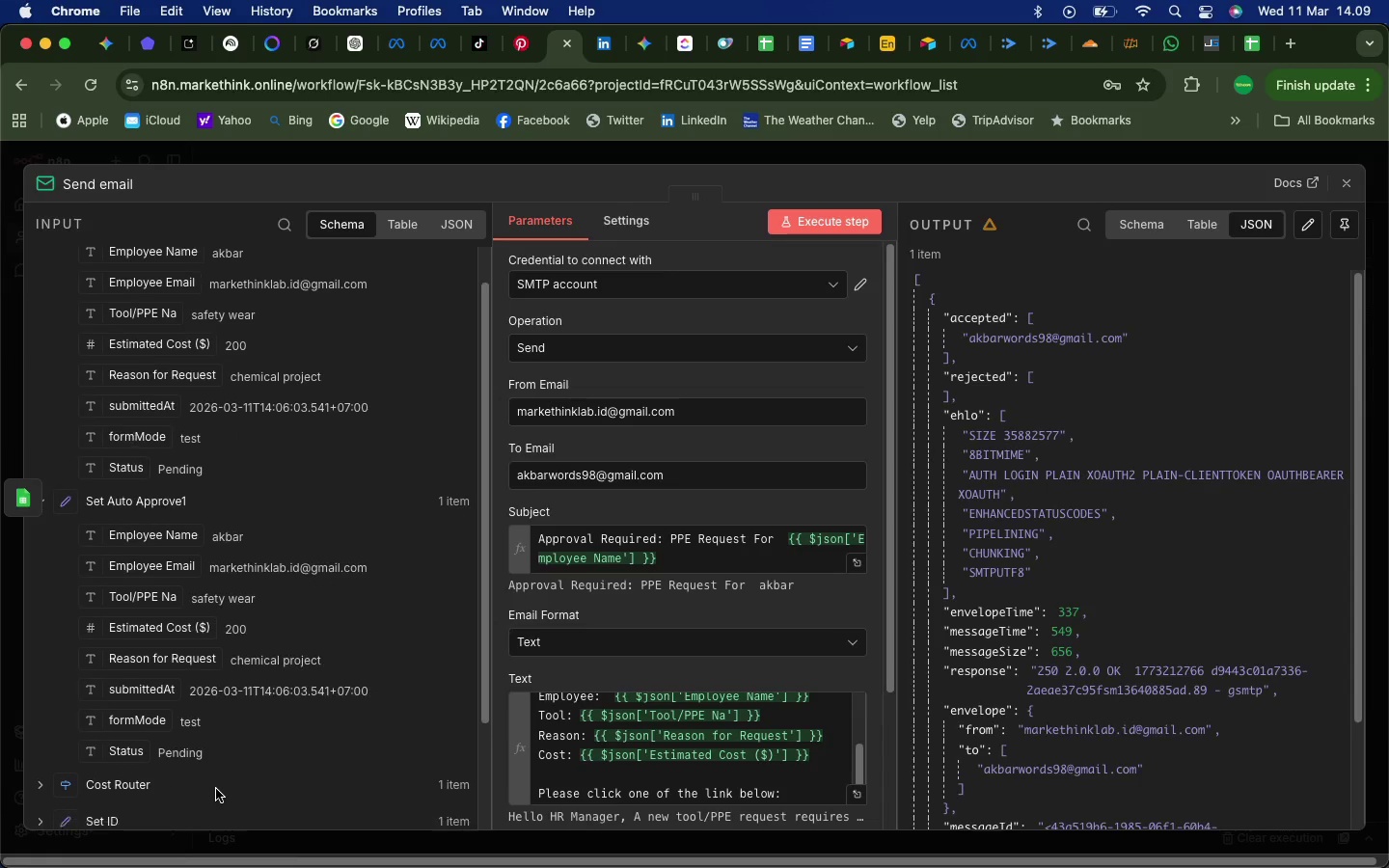 
scroll: coordinate [216, 789], scroll_direction: down, amount: 45.0
 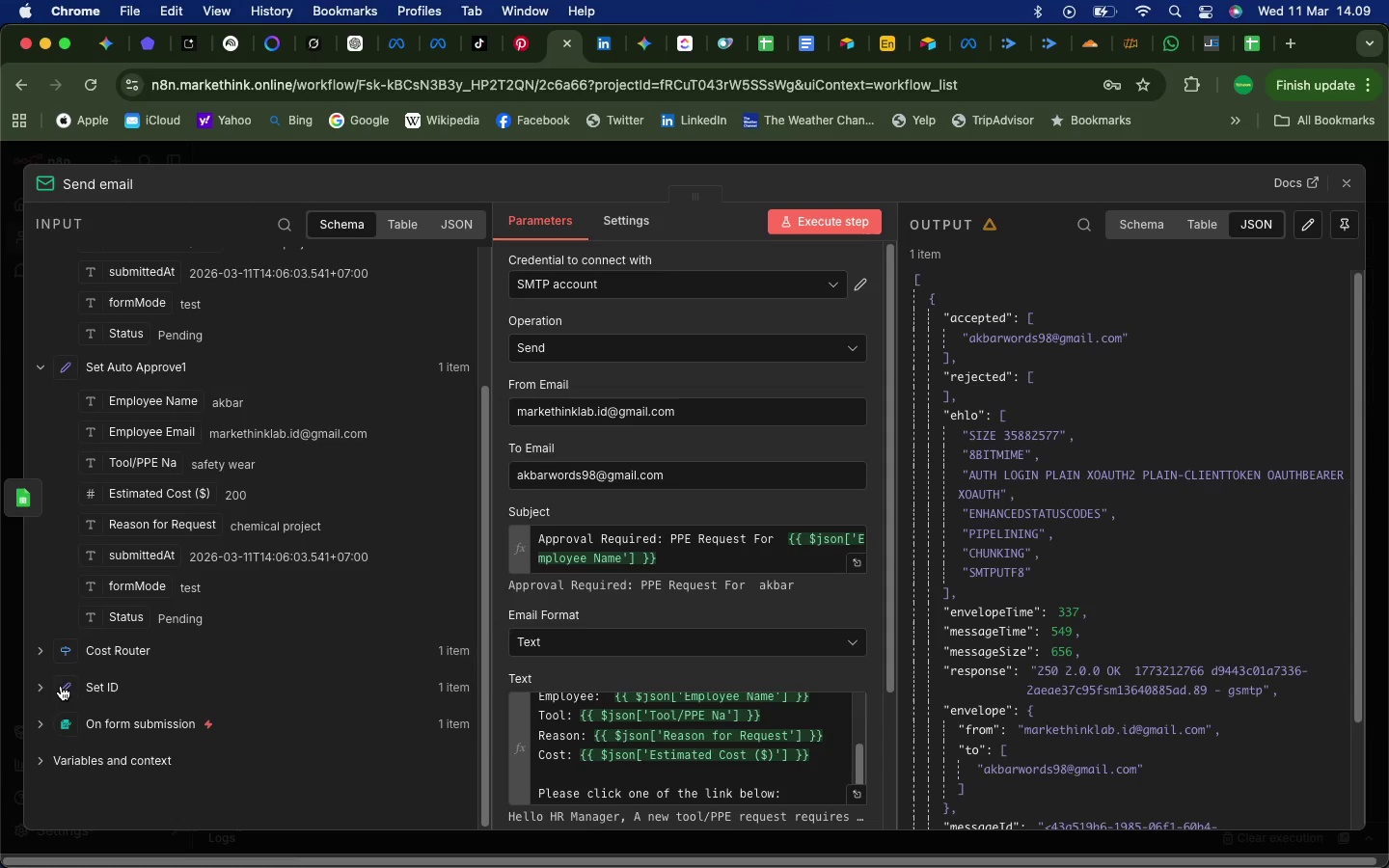 
left_click([39, 689])
 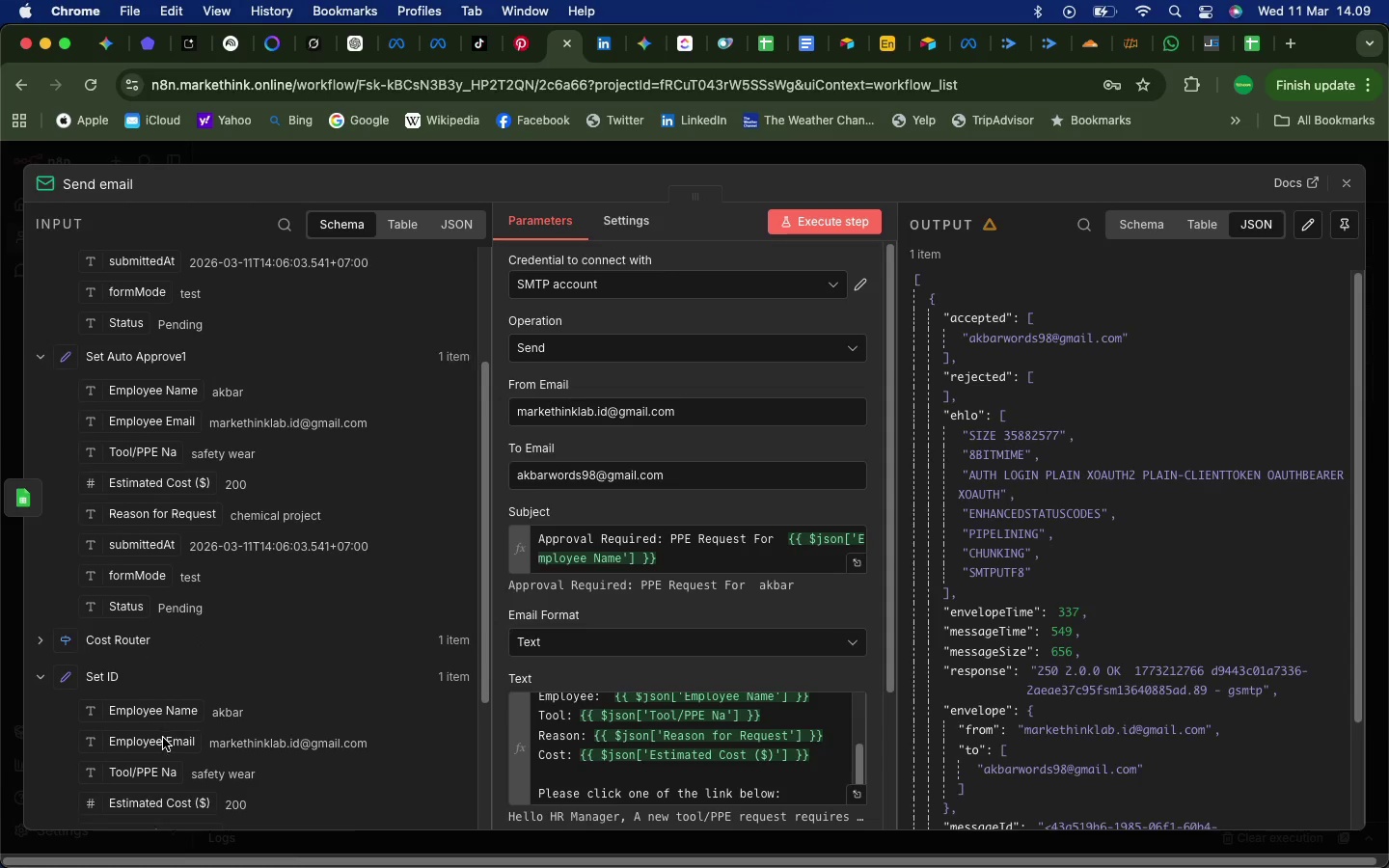 
scroll: coordinate [163, 738], scroll_direction: down, amount: 30.0
 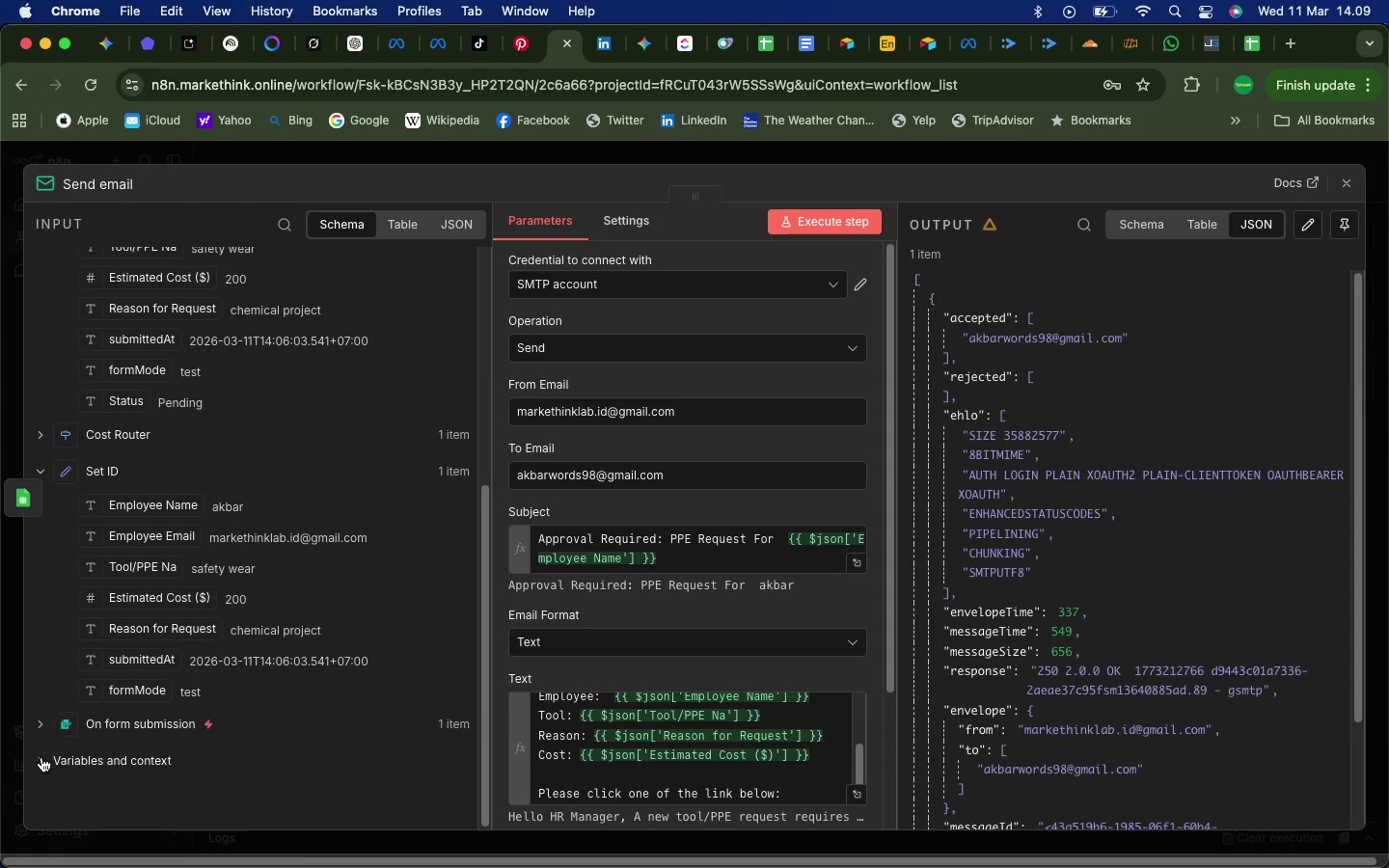 
left_click([41, 757])
 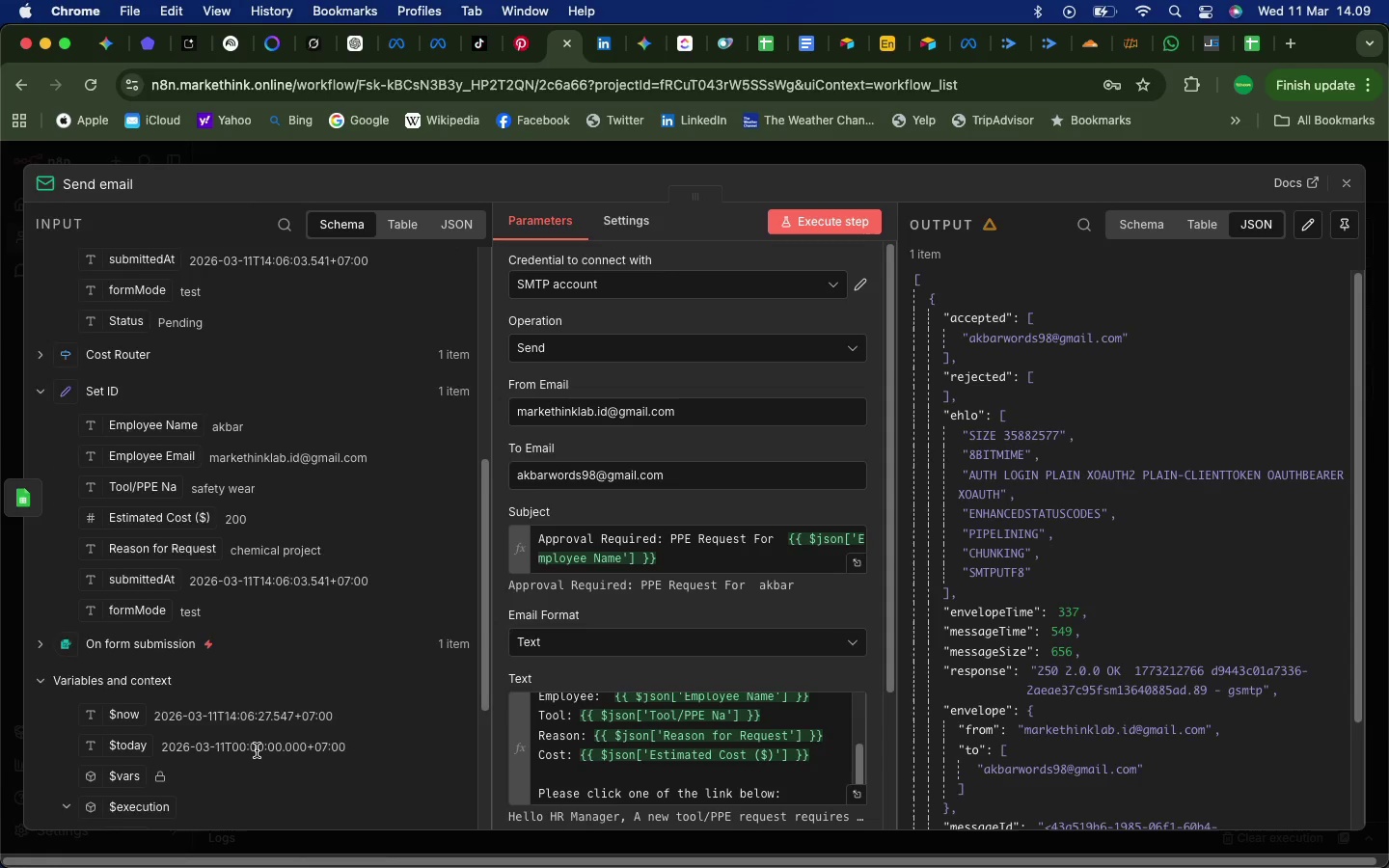 
scroll: coordinate [259, 701], scroll_direction: down, amount: 46.0
 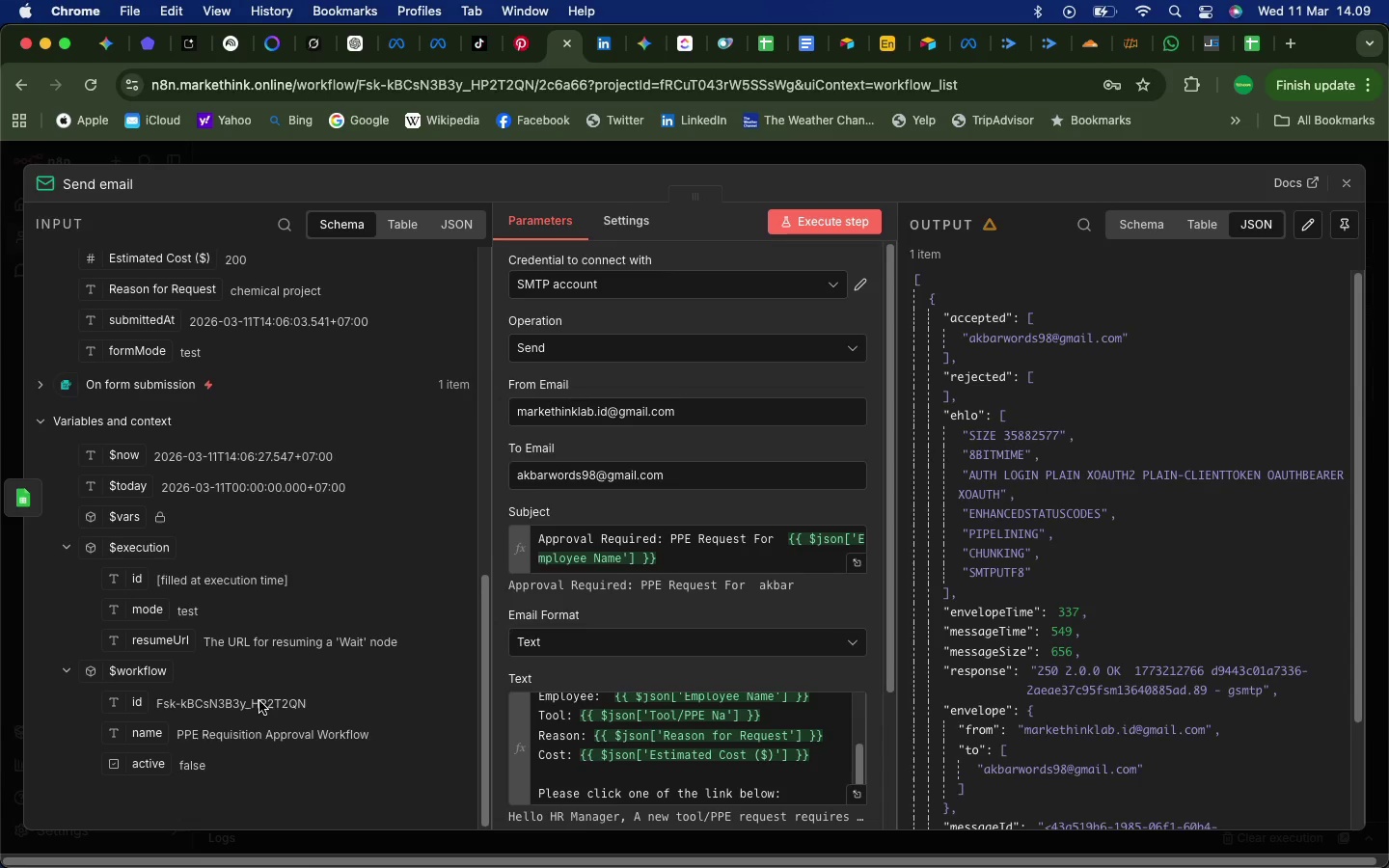 
scroll: coordinate [259, 701], scroll_direction: up, amount: 3.0
 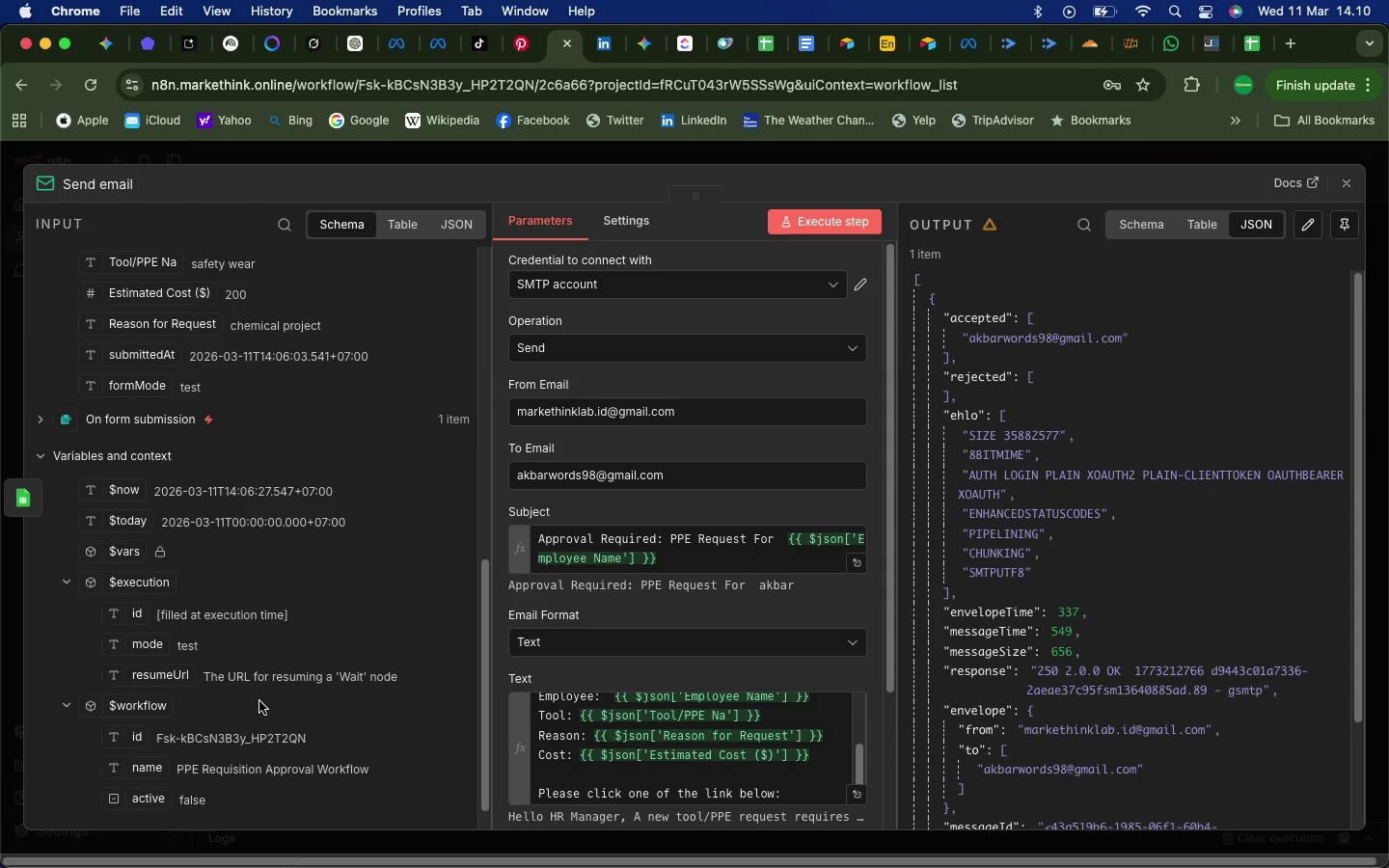 
wait(48.78)
 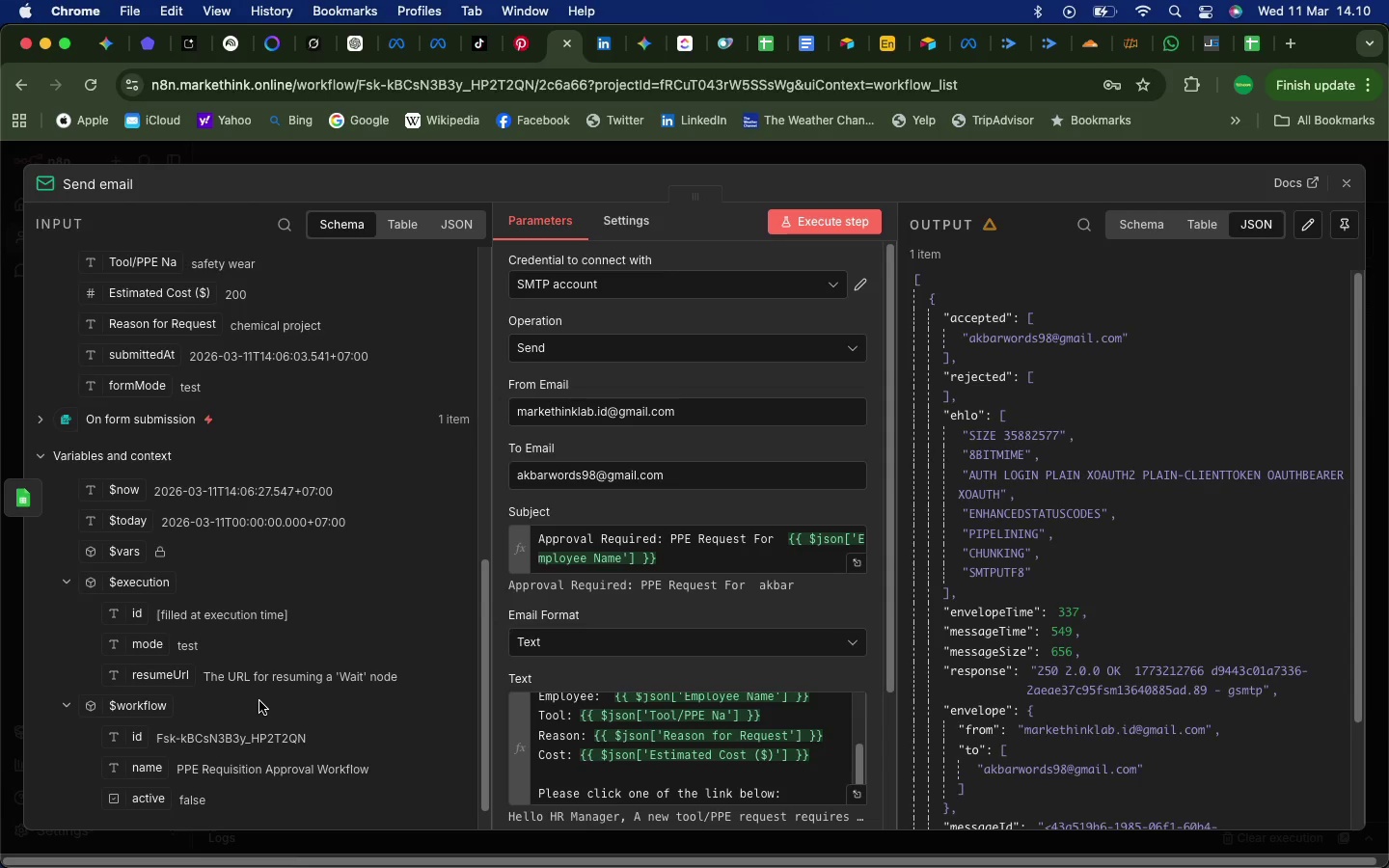 
left_click([44, 420])
 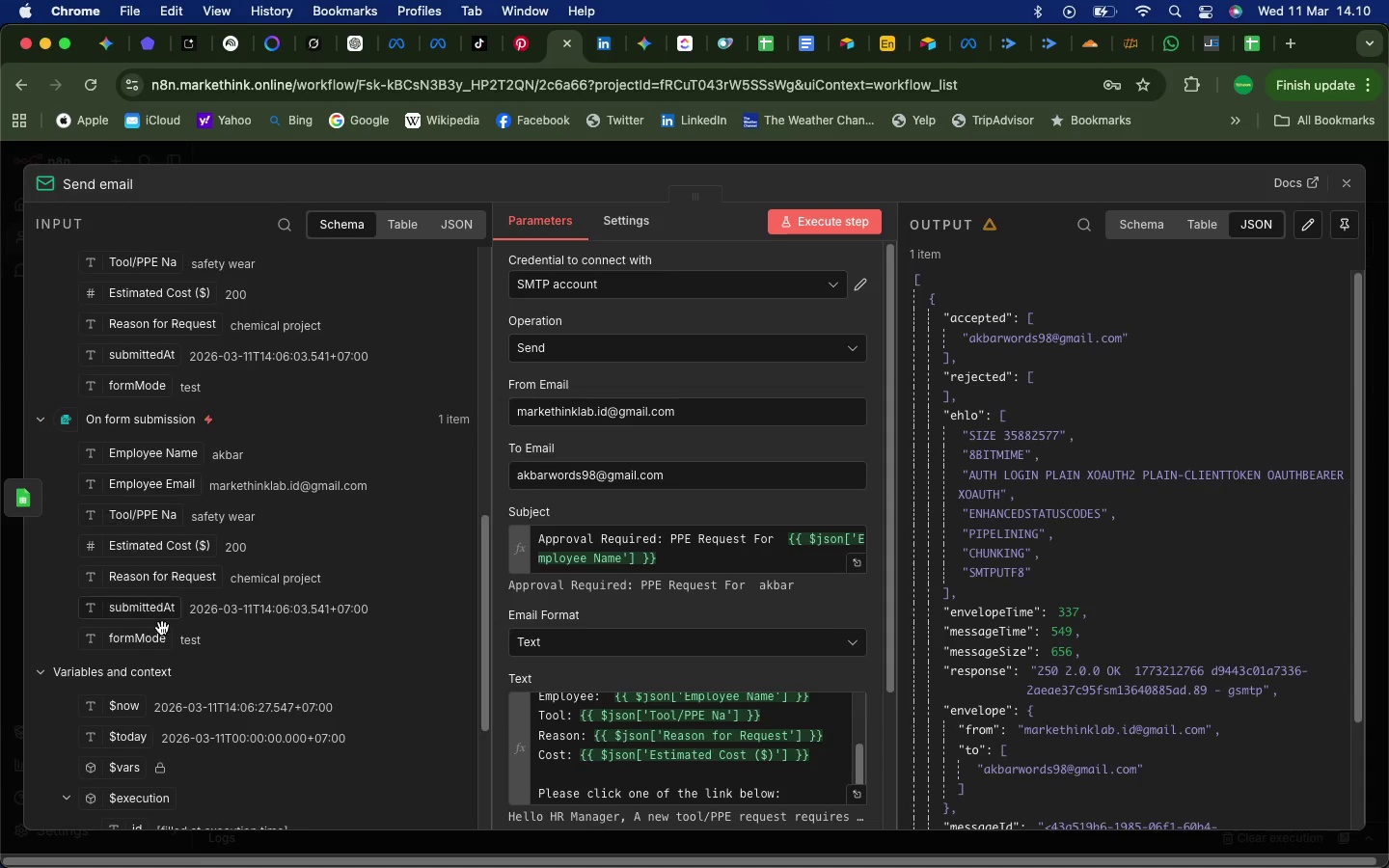 
scroll: coordinate [162, 628], scroll_direction: down, amount: 56.0
 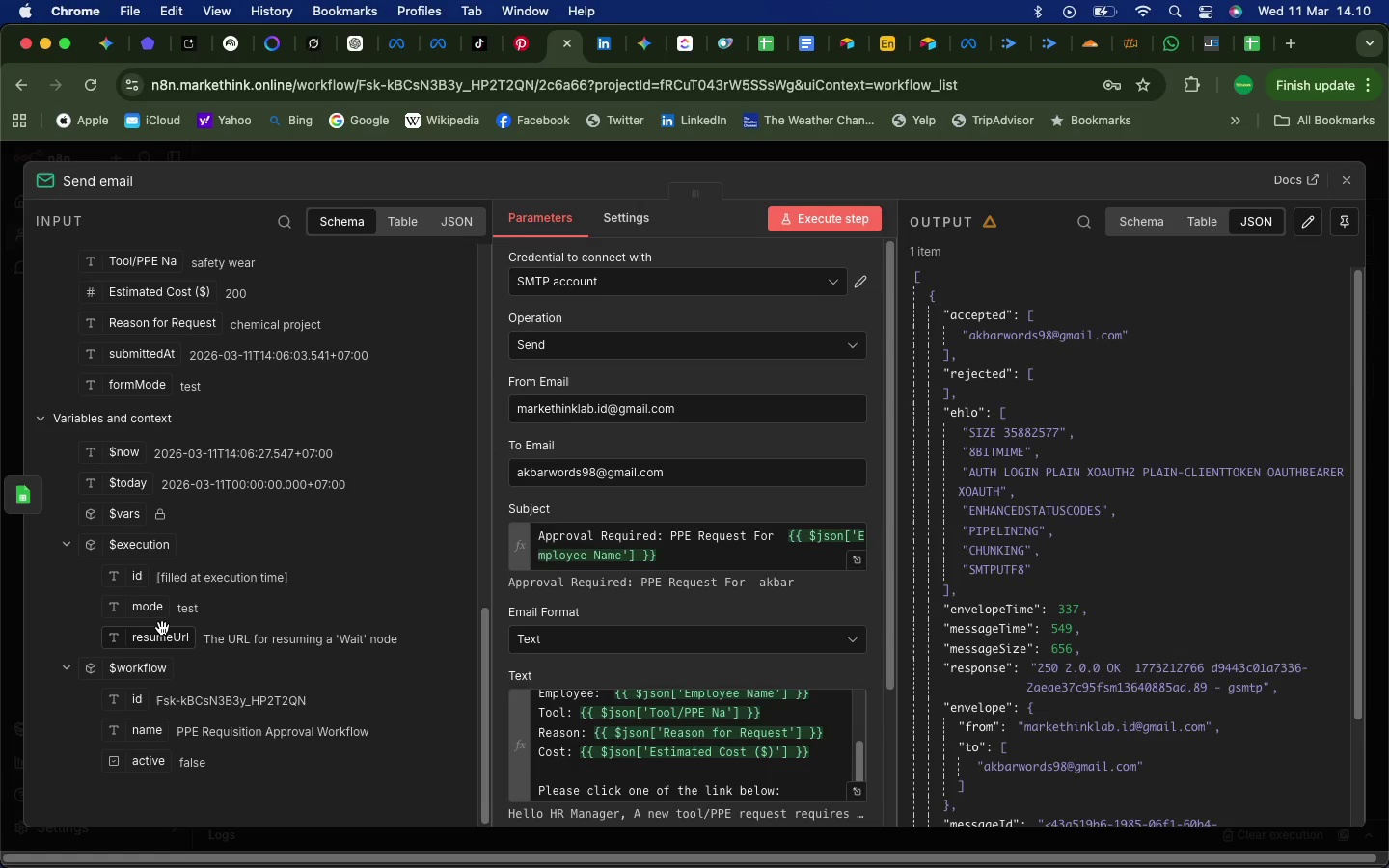 
scroll: coordinate [162, 628], scroll_direction: up, amount: 95.0
 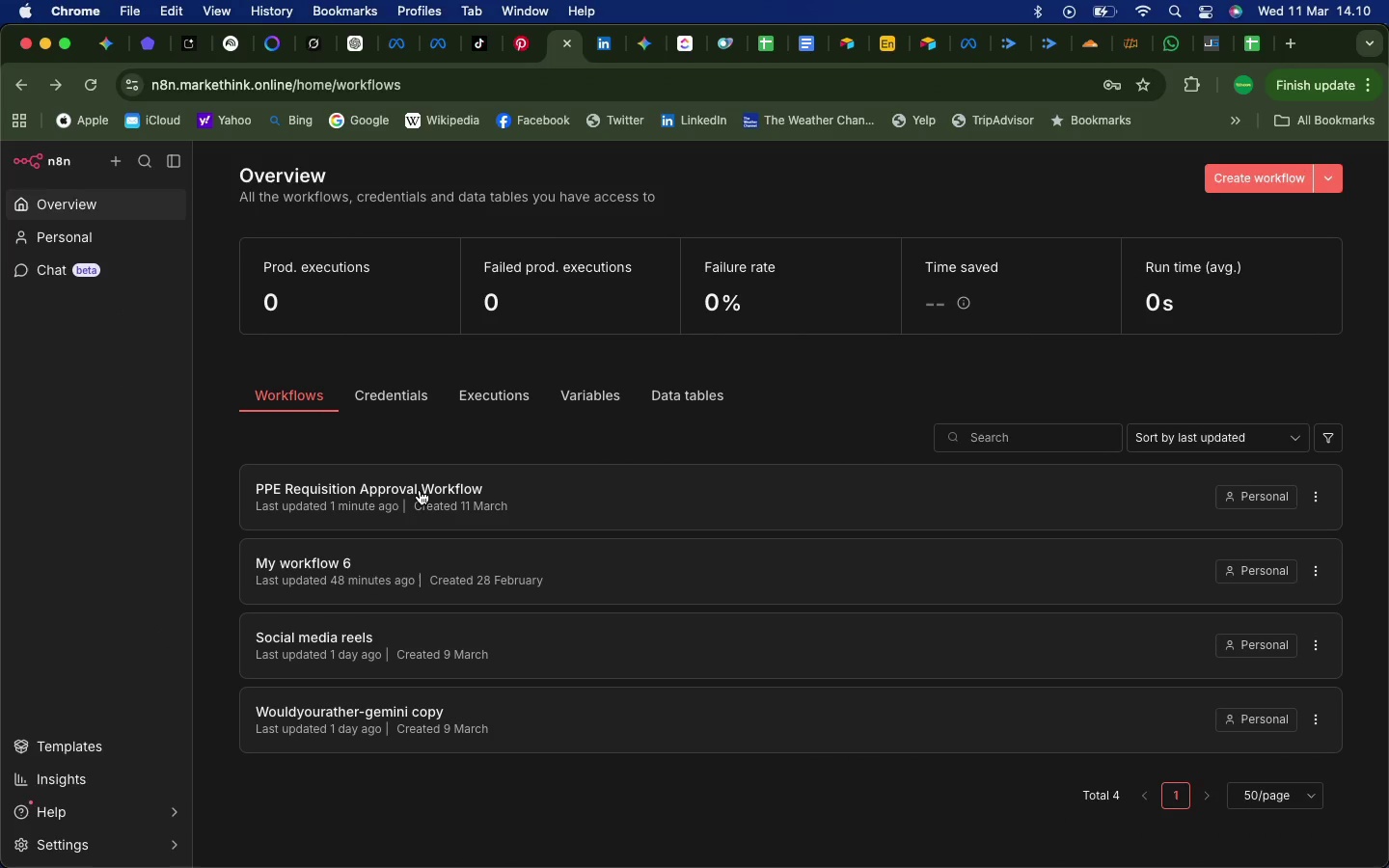 
double_click([420, 490])
 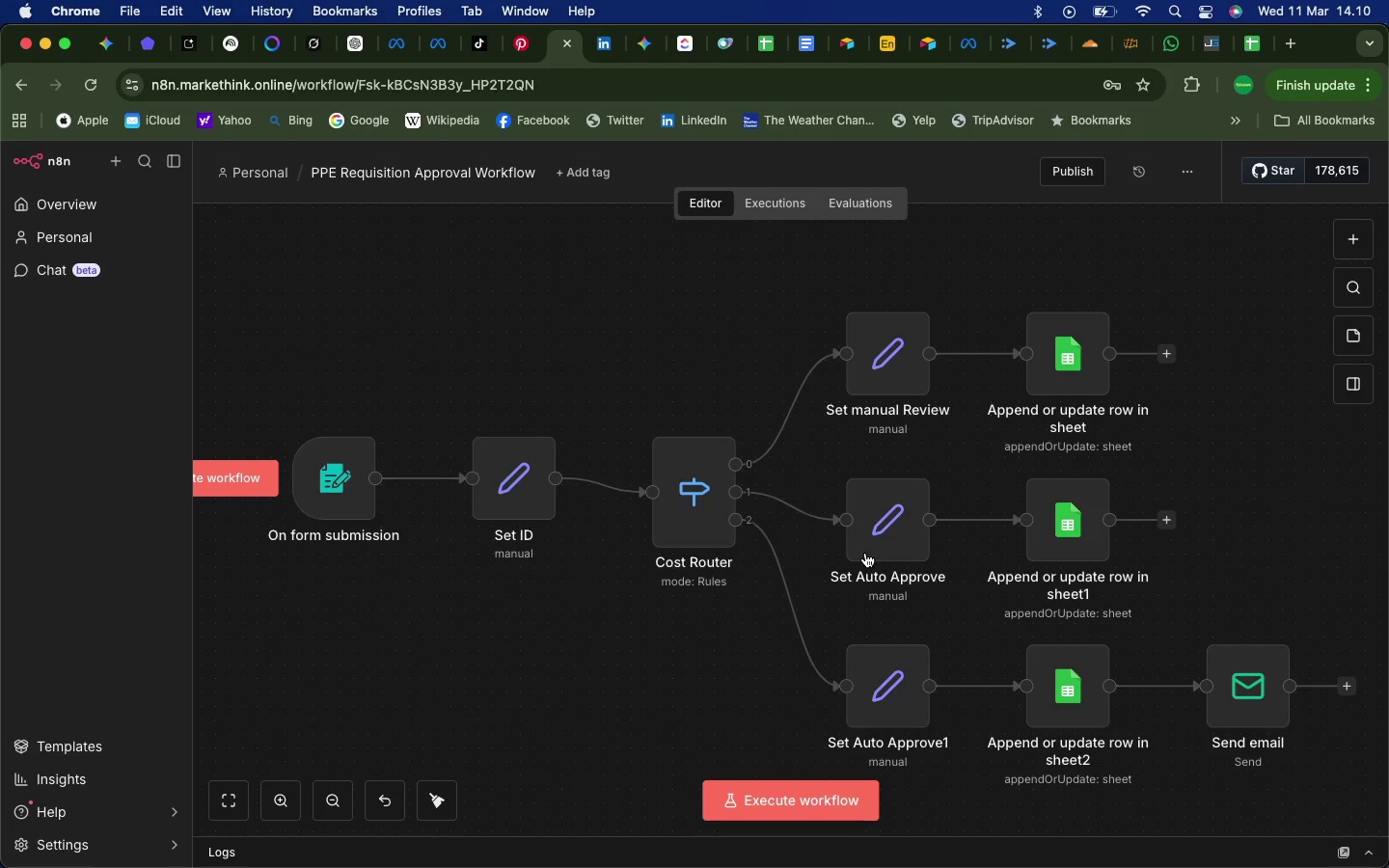 
wait(6.8)
 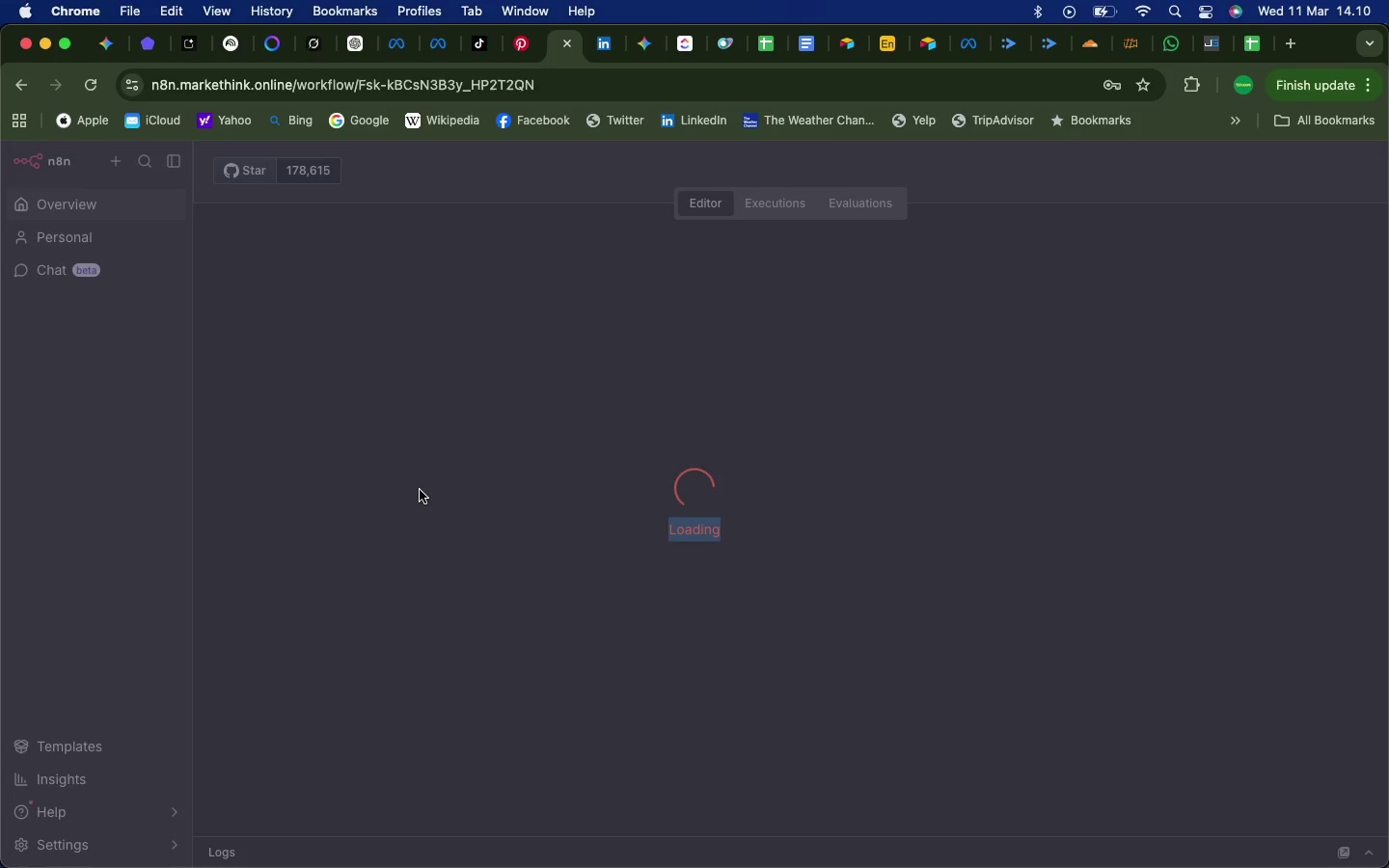 
double_click([1243, 701])
 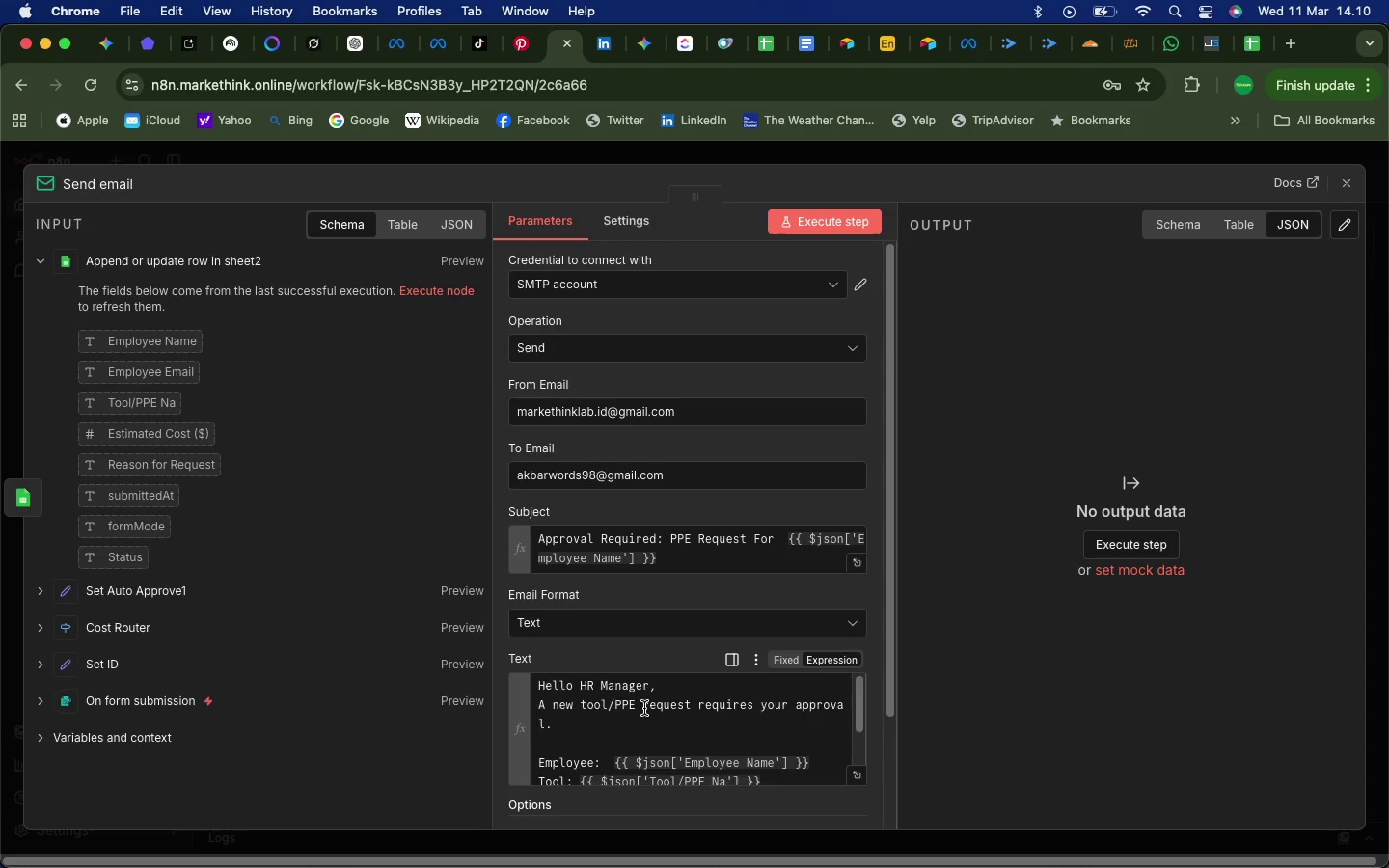 
scroll: coordinate [644, 708], scroll_direction: down, amount: 17.0
 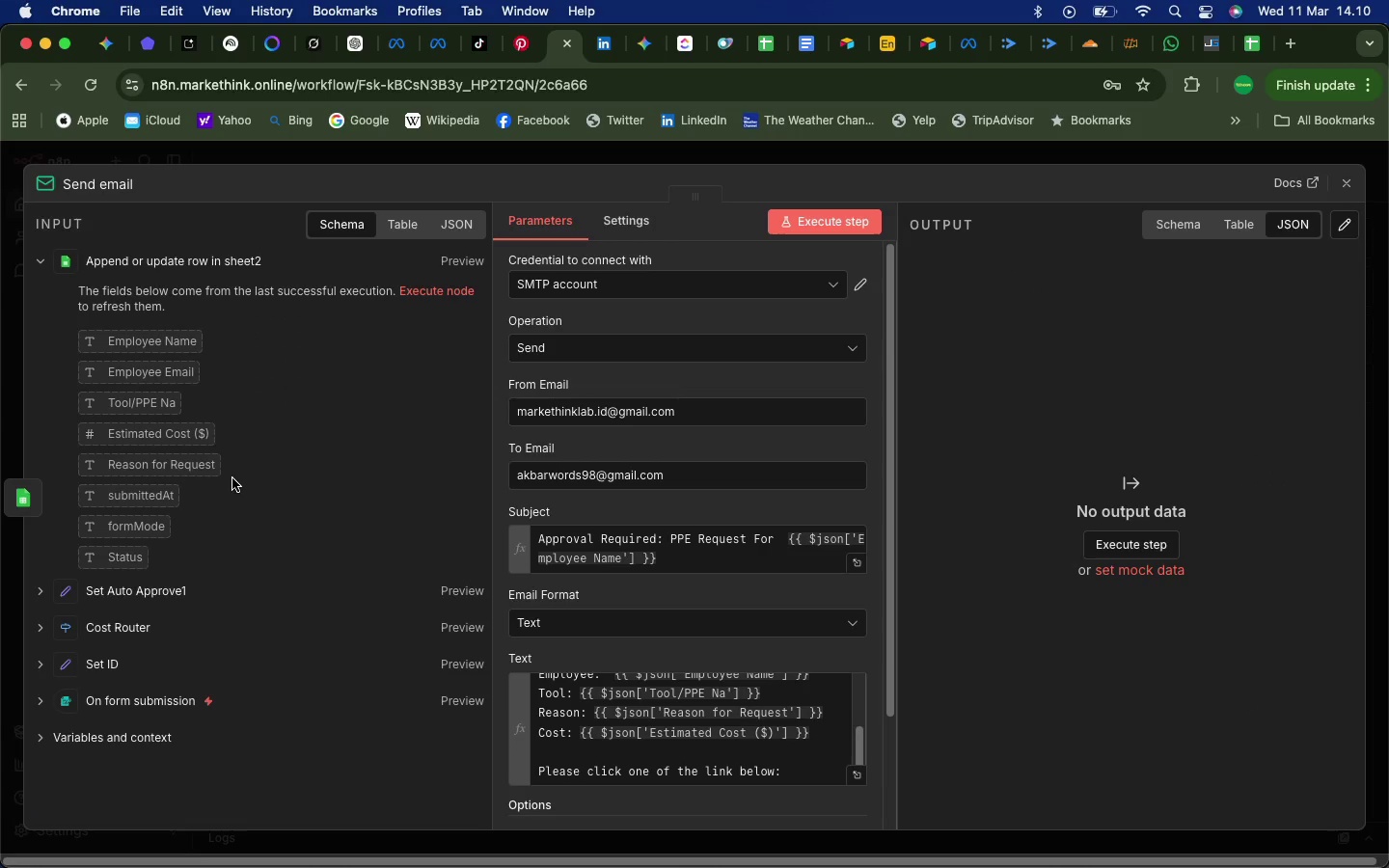 
wait(8.23)
 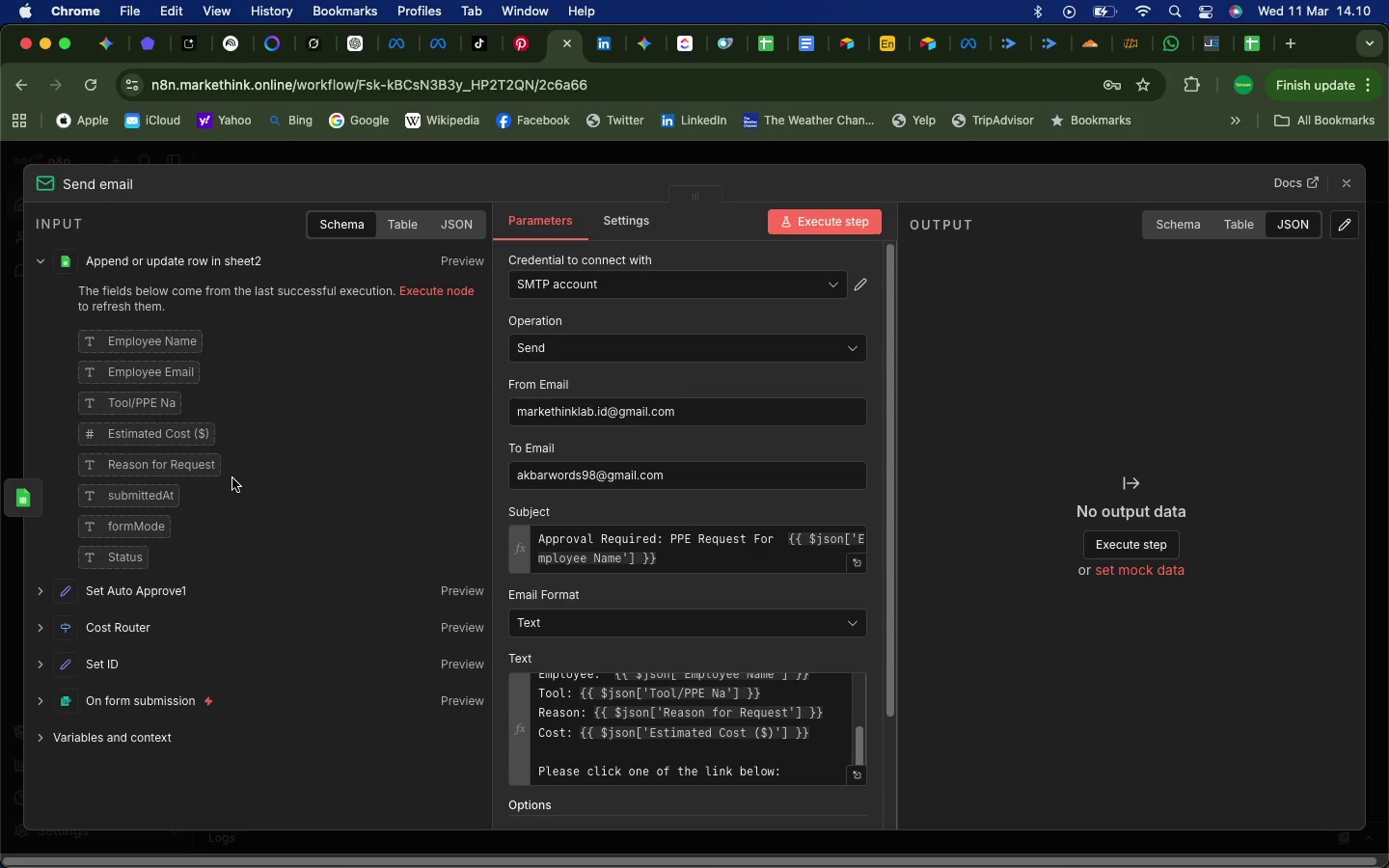 
left_click([1252, 43])
 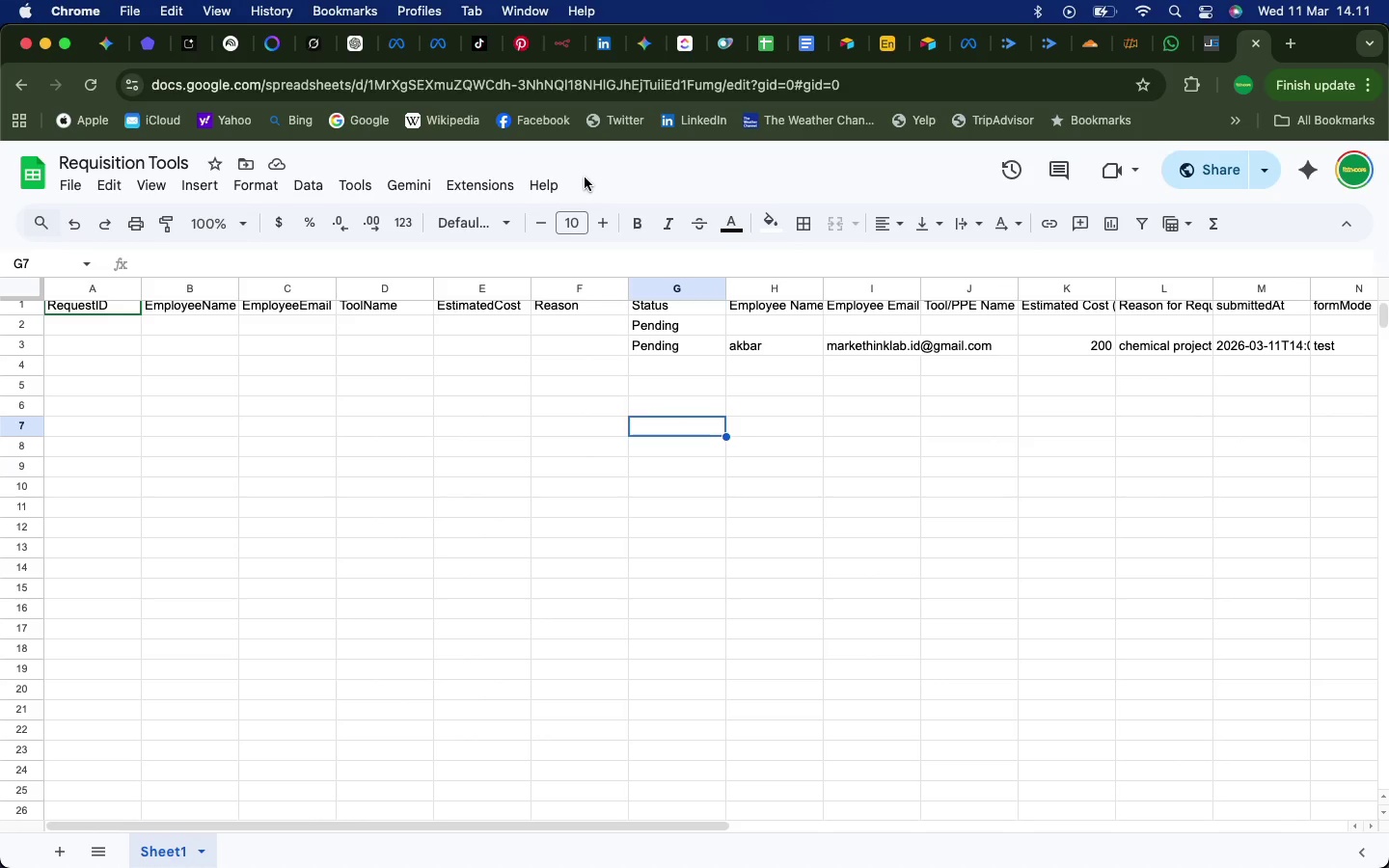 
wait(37.78)
 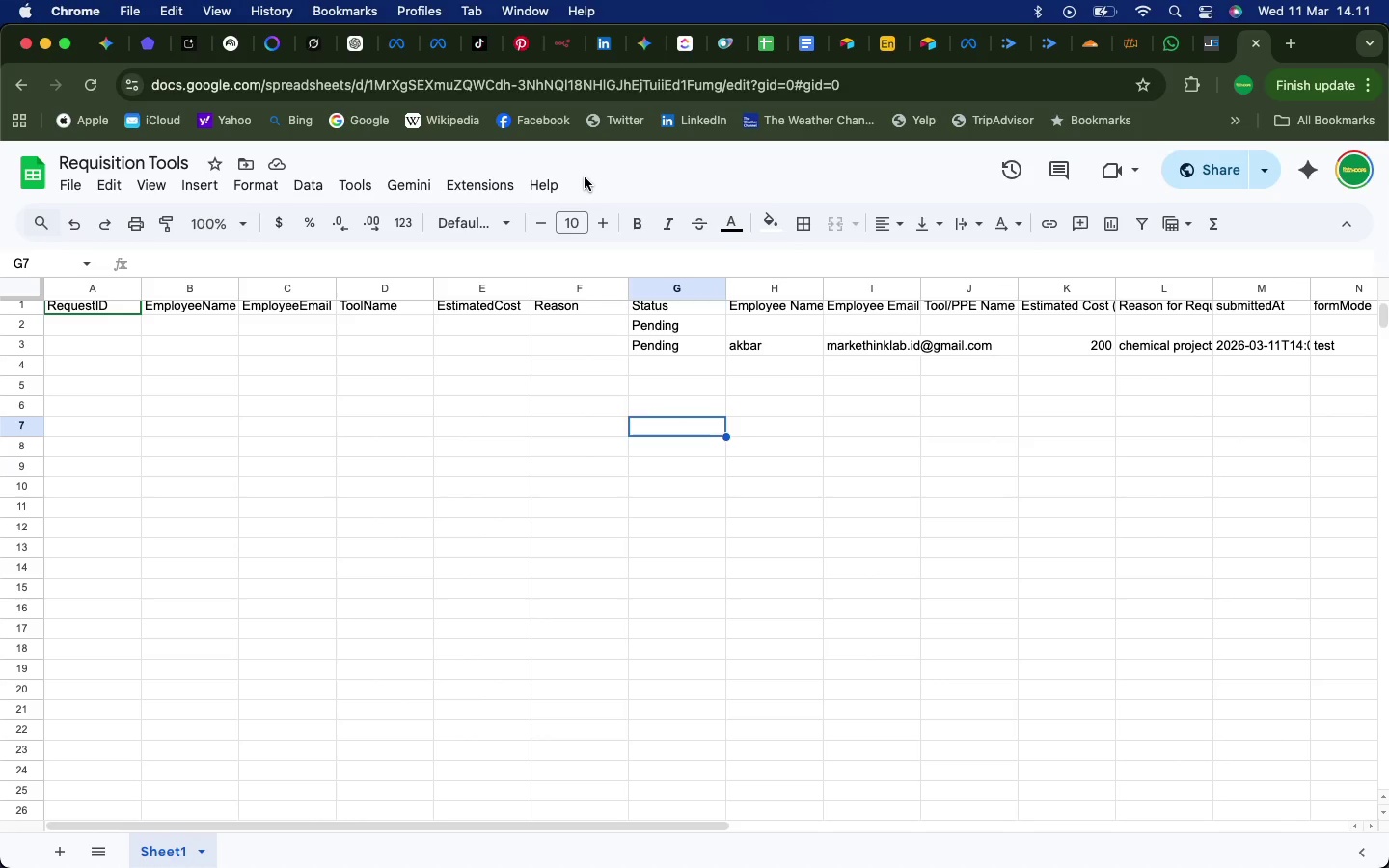 
left_click([563, 47])
 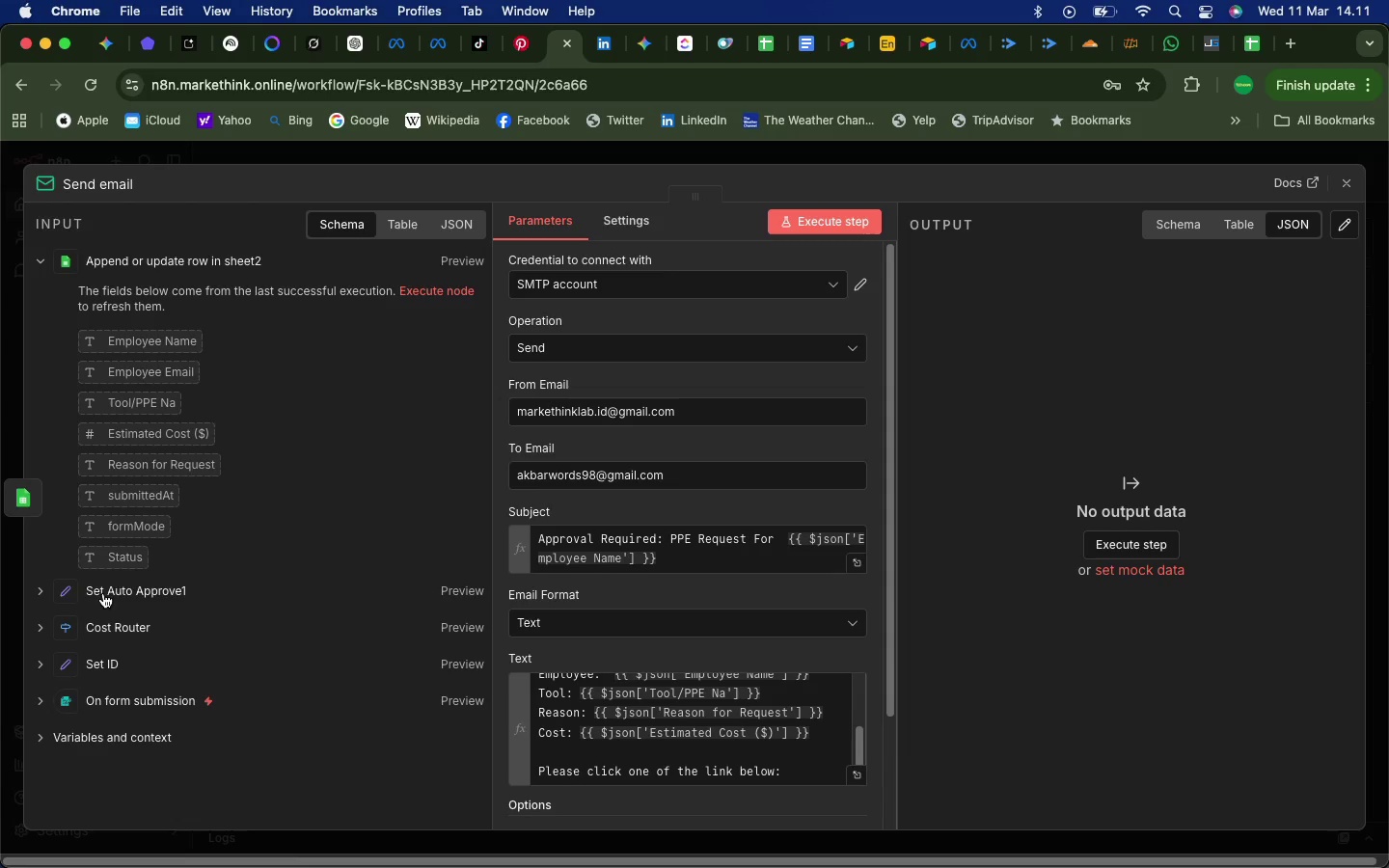 
left_click([42, 585])
 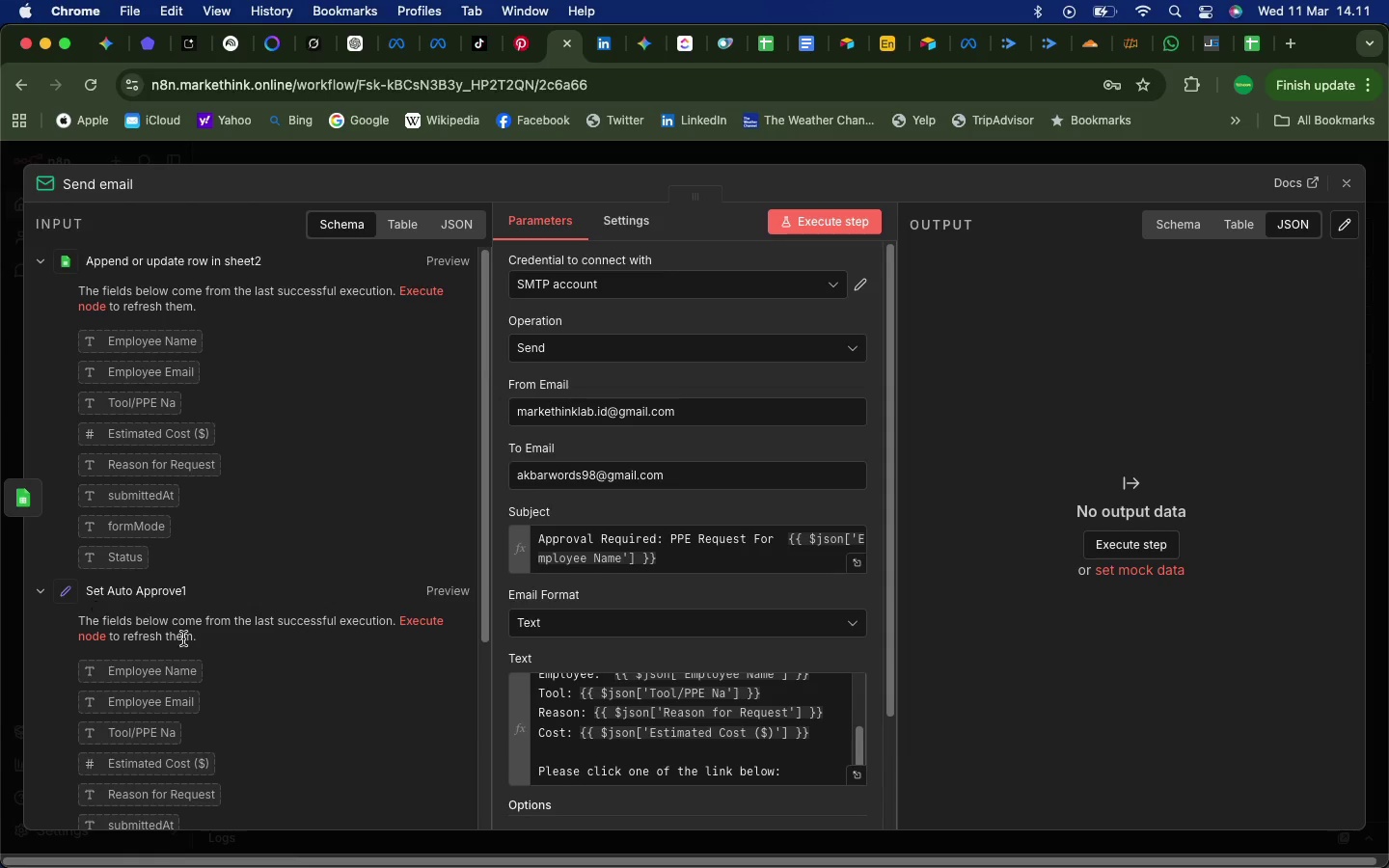 
scroll: coordinate [677, 711], scroll_direction: down, amount: 42.0
 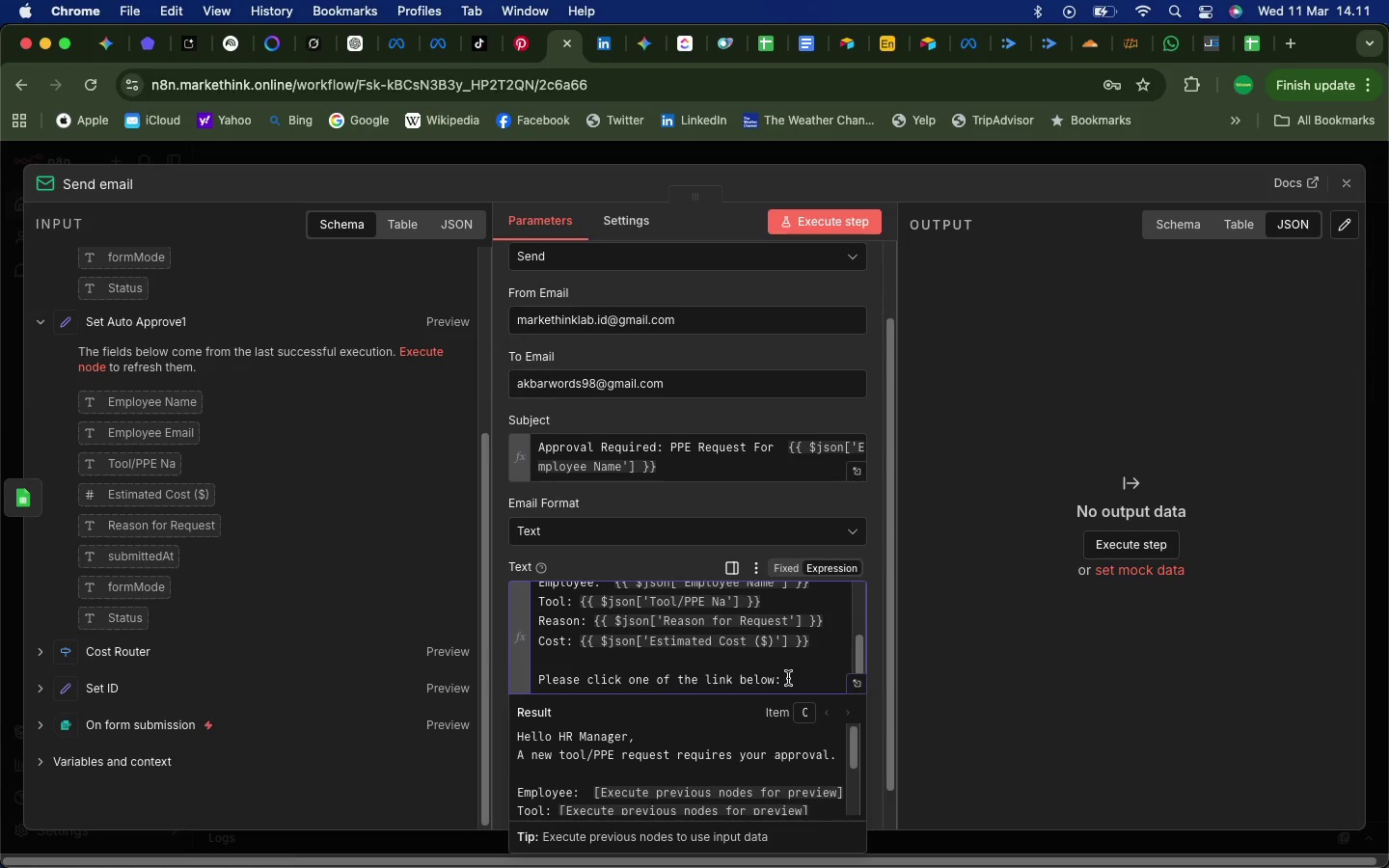 
left_click([788, 678])
 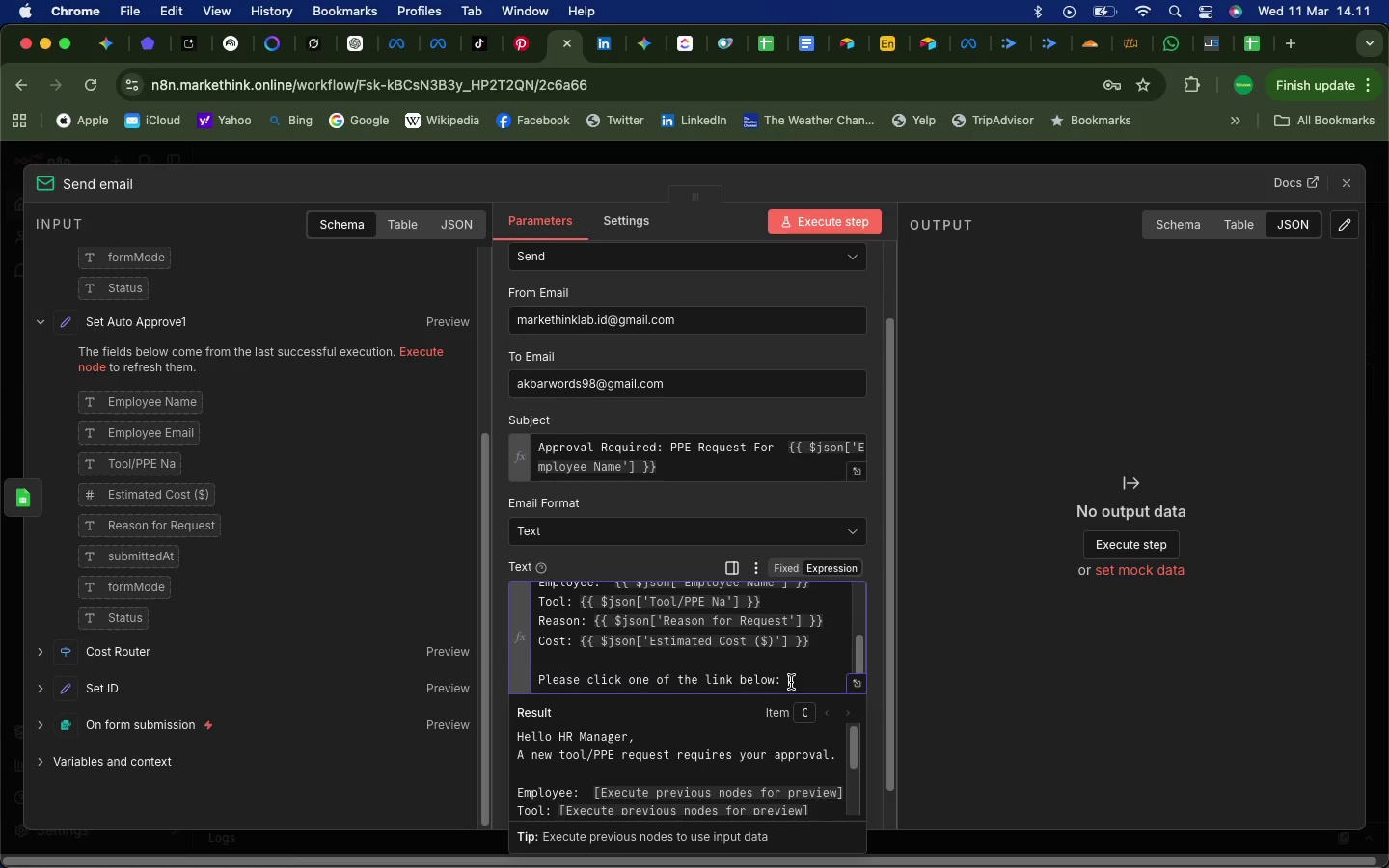 
left_click([791, 682])
 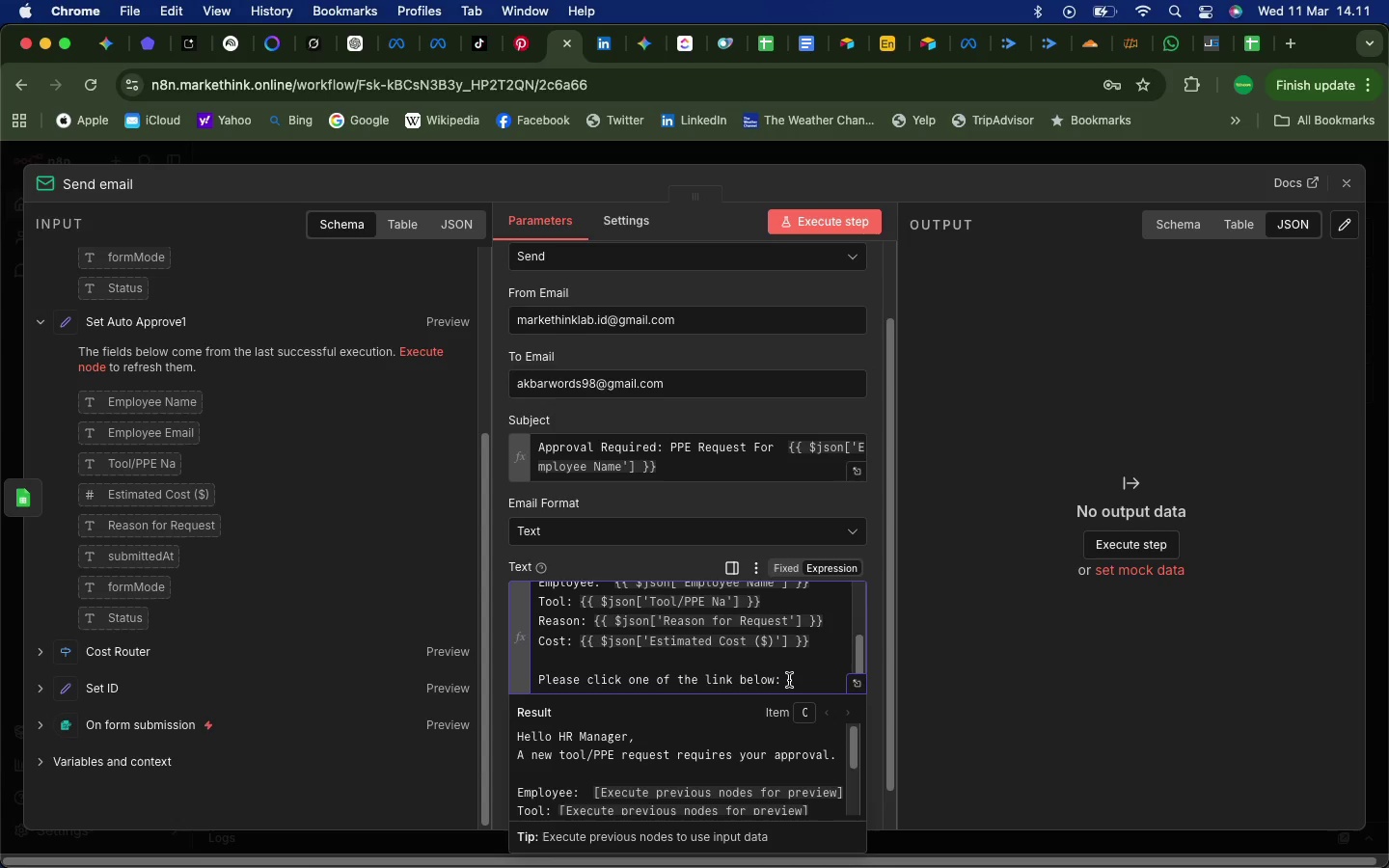 
left_click([789, 680])
 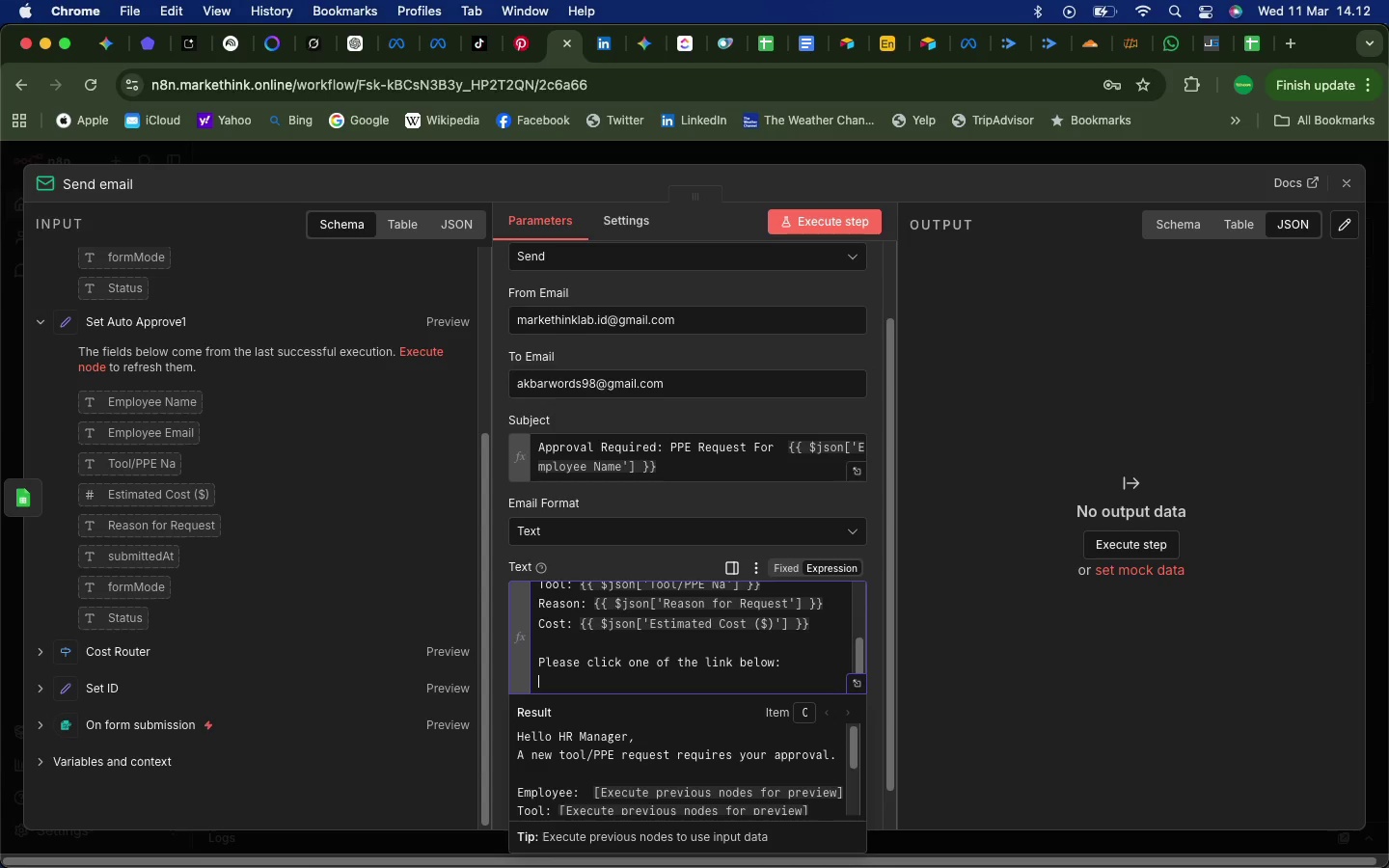 
key(Enter)
 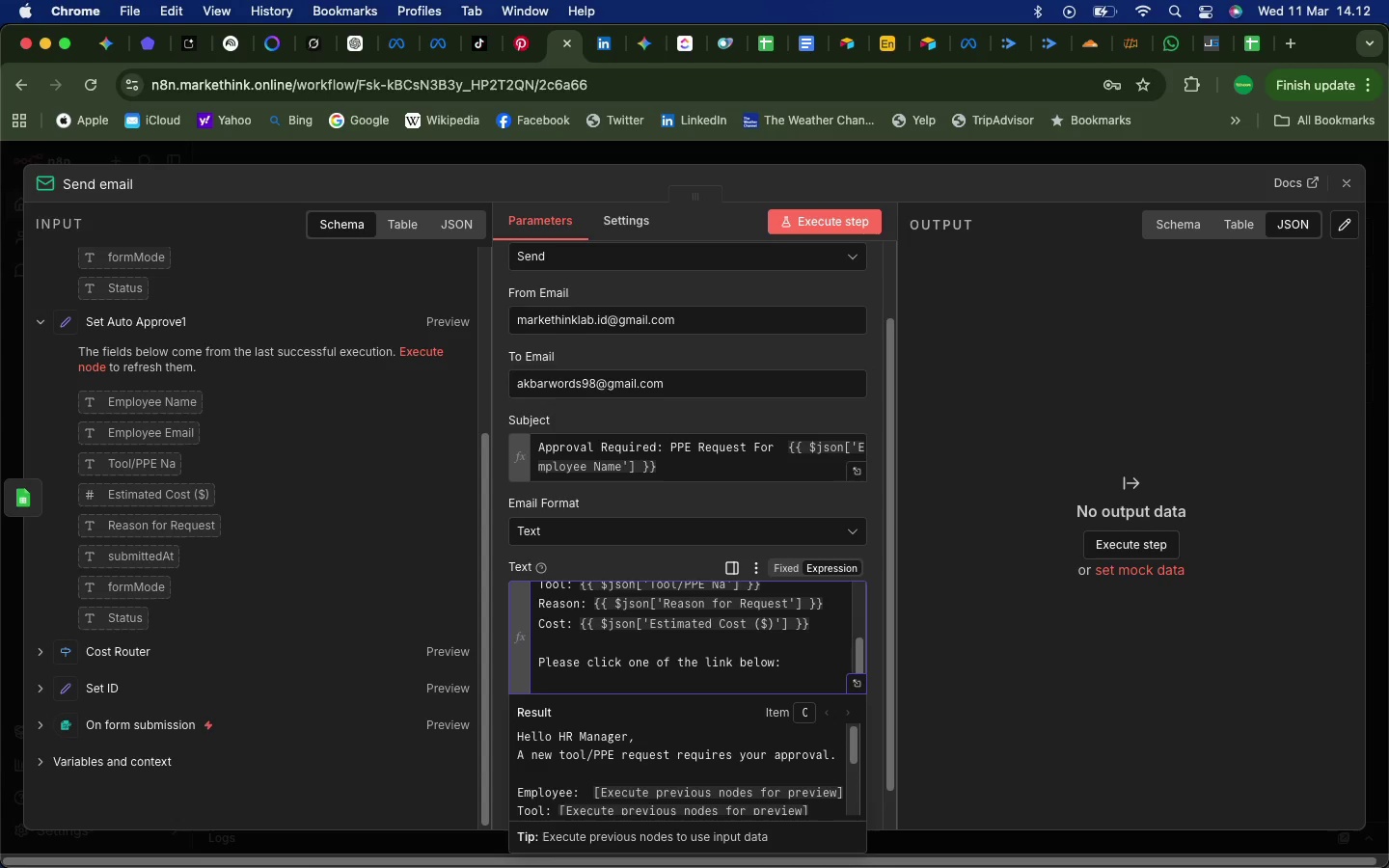 
type(APPROVE: )
 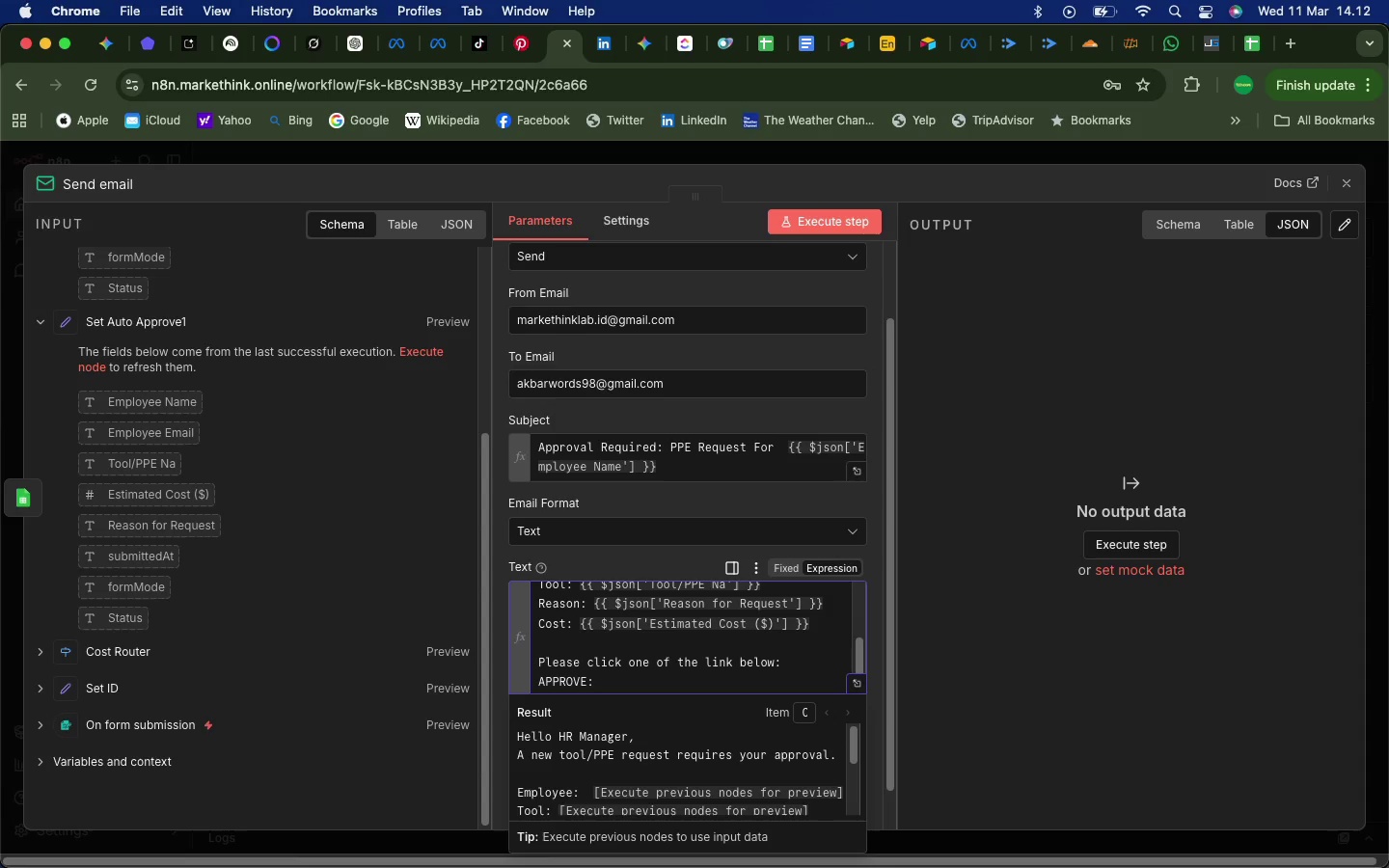 
key(CapsLock)
 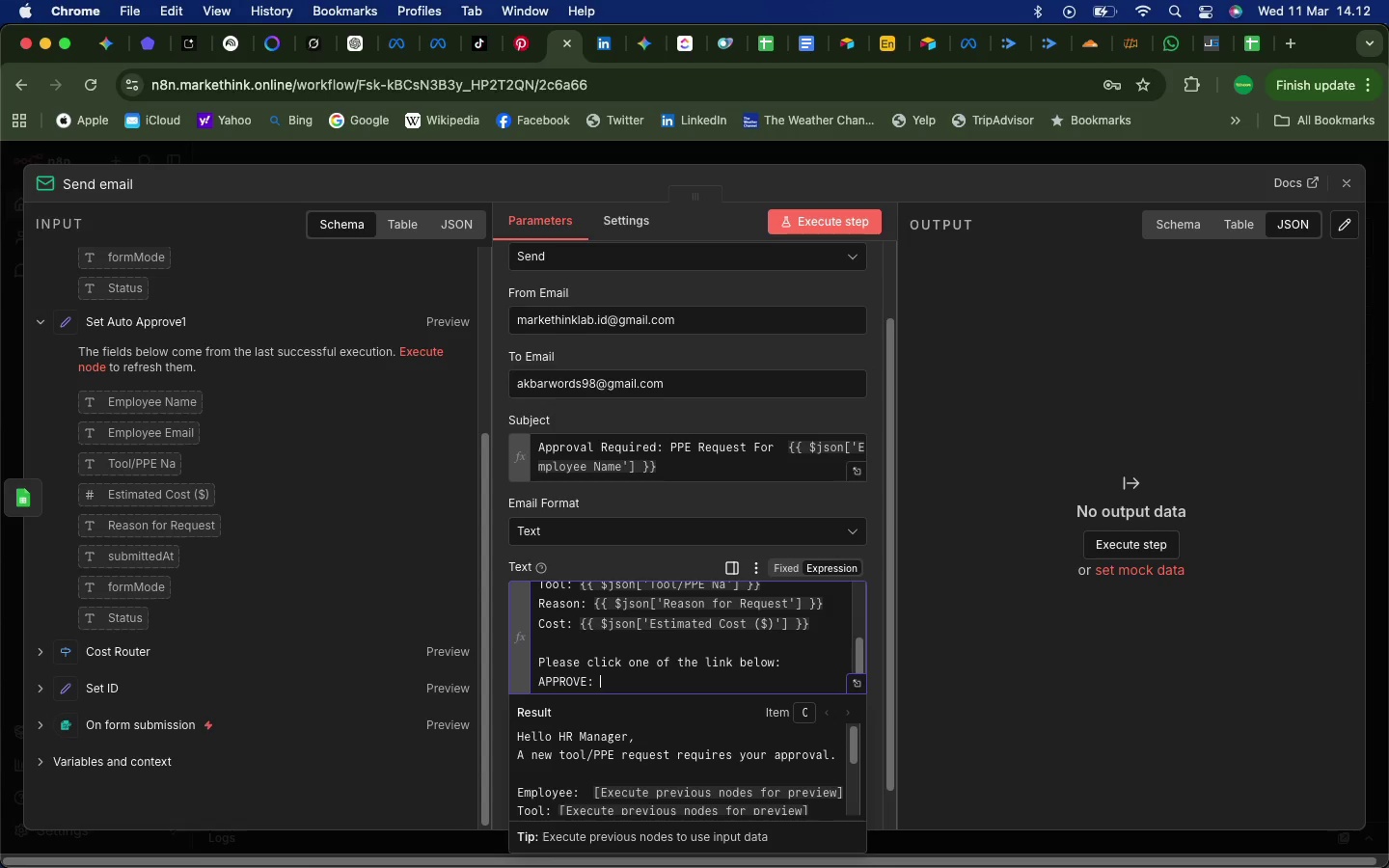 
key(Shift+BracketLeft)
 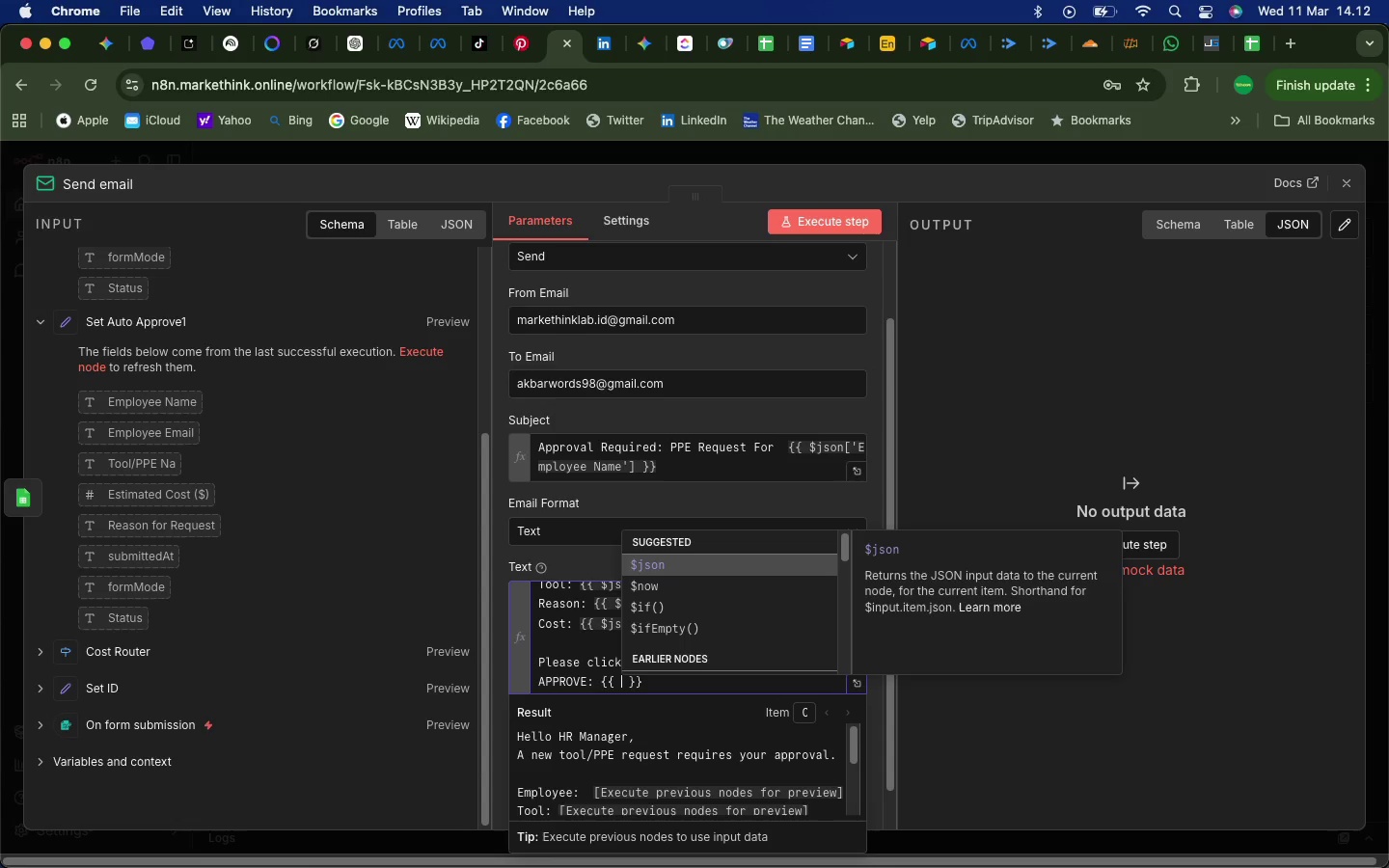 
key(Shift+BracketLeft)
 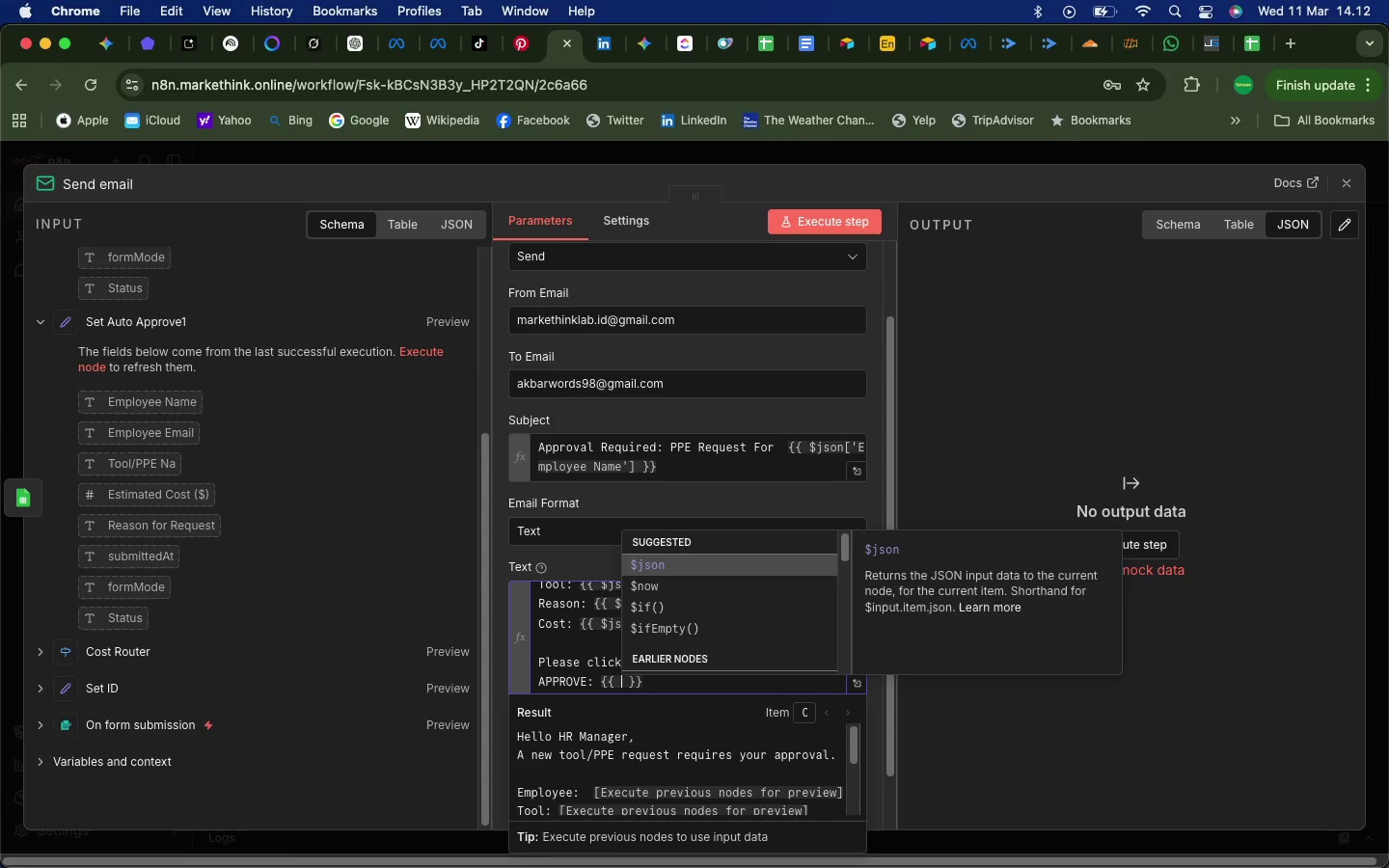 
wait(6.31)
 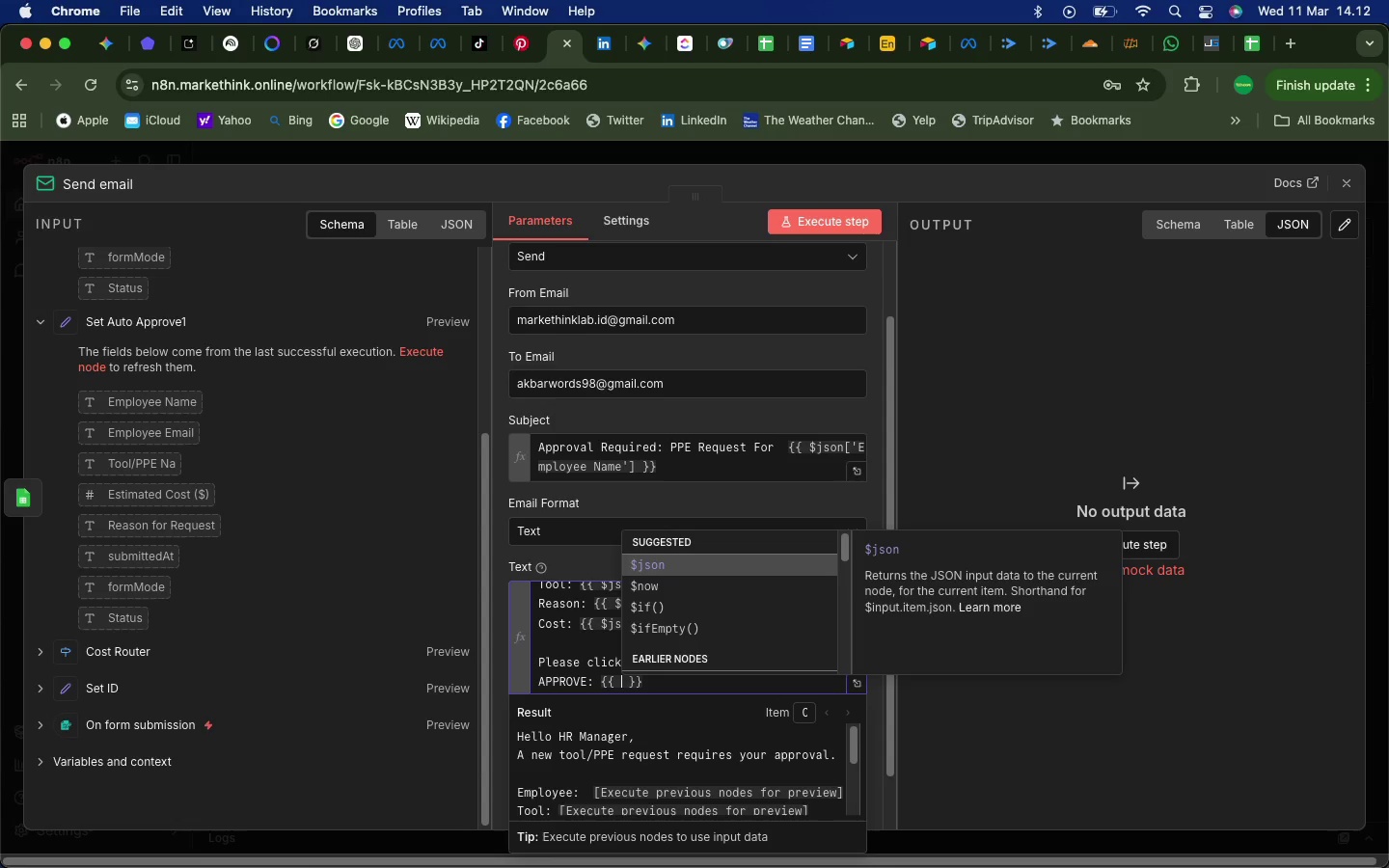 
key(Shift+4)
 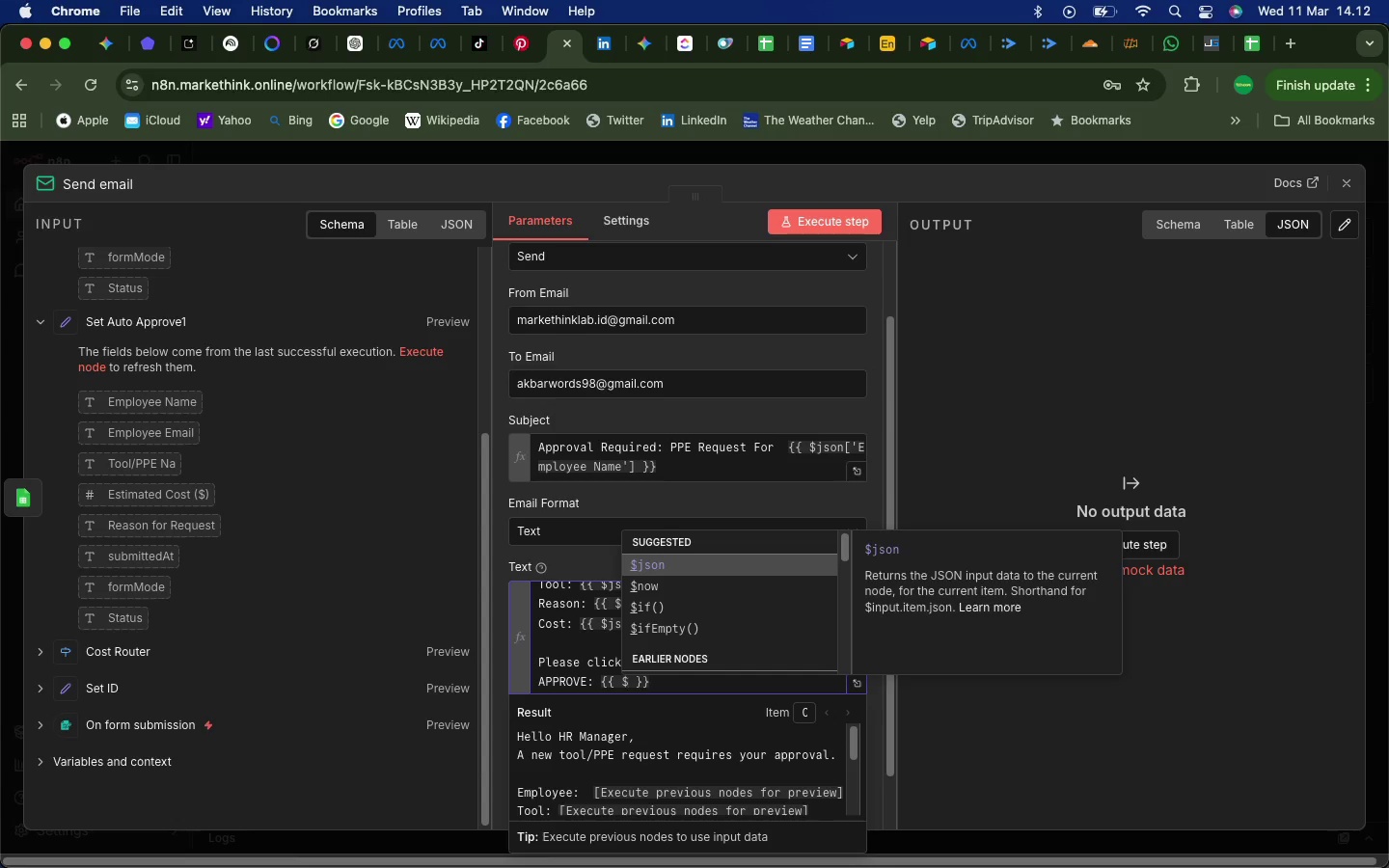 
wait(5.6)
 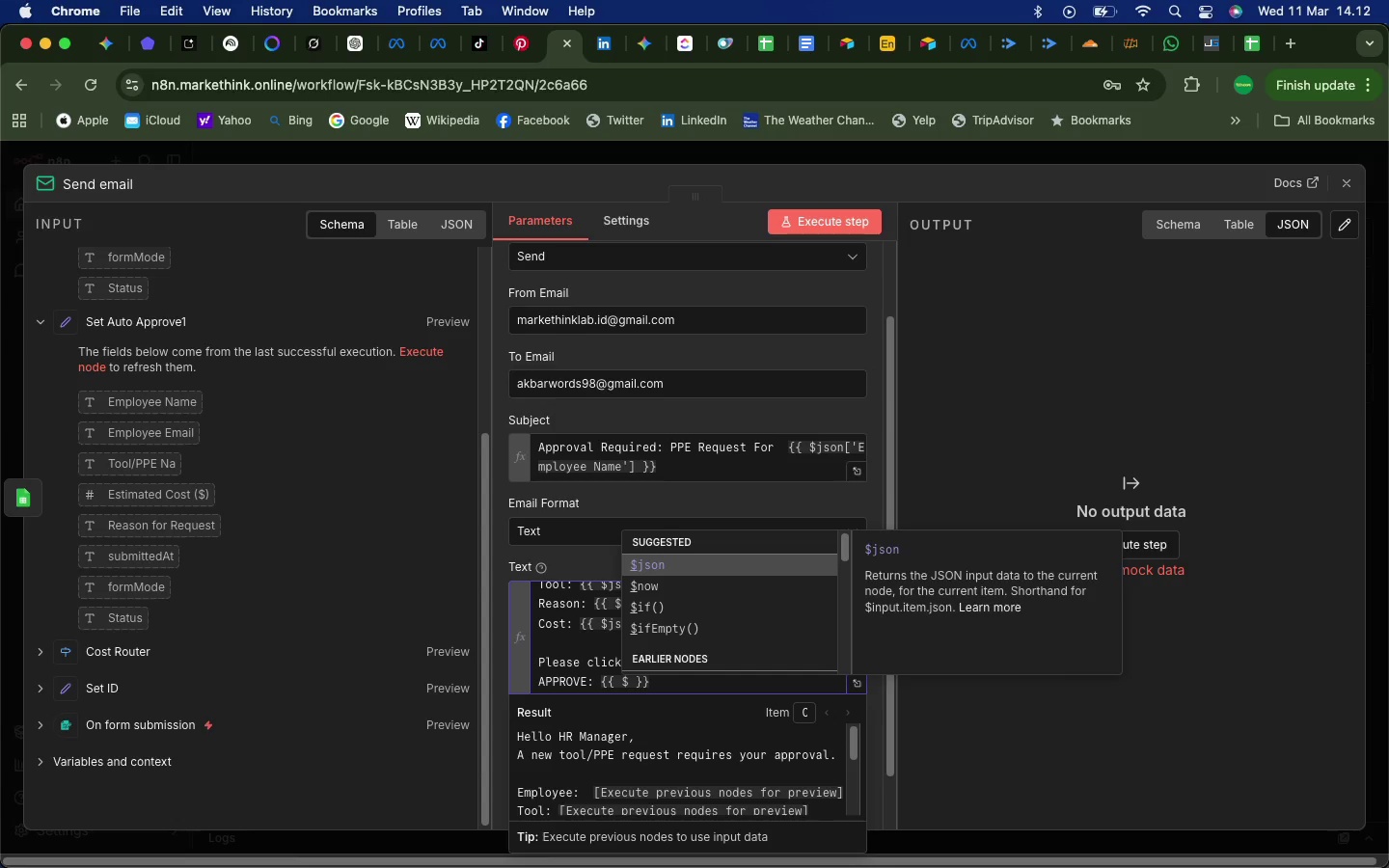 
key(Backspace)
 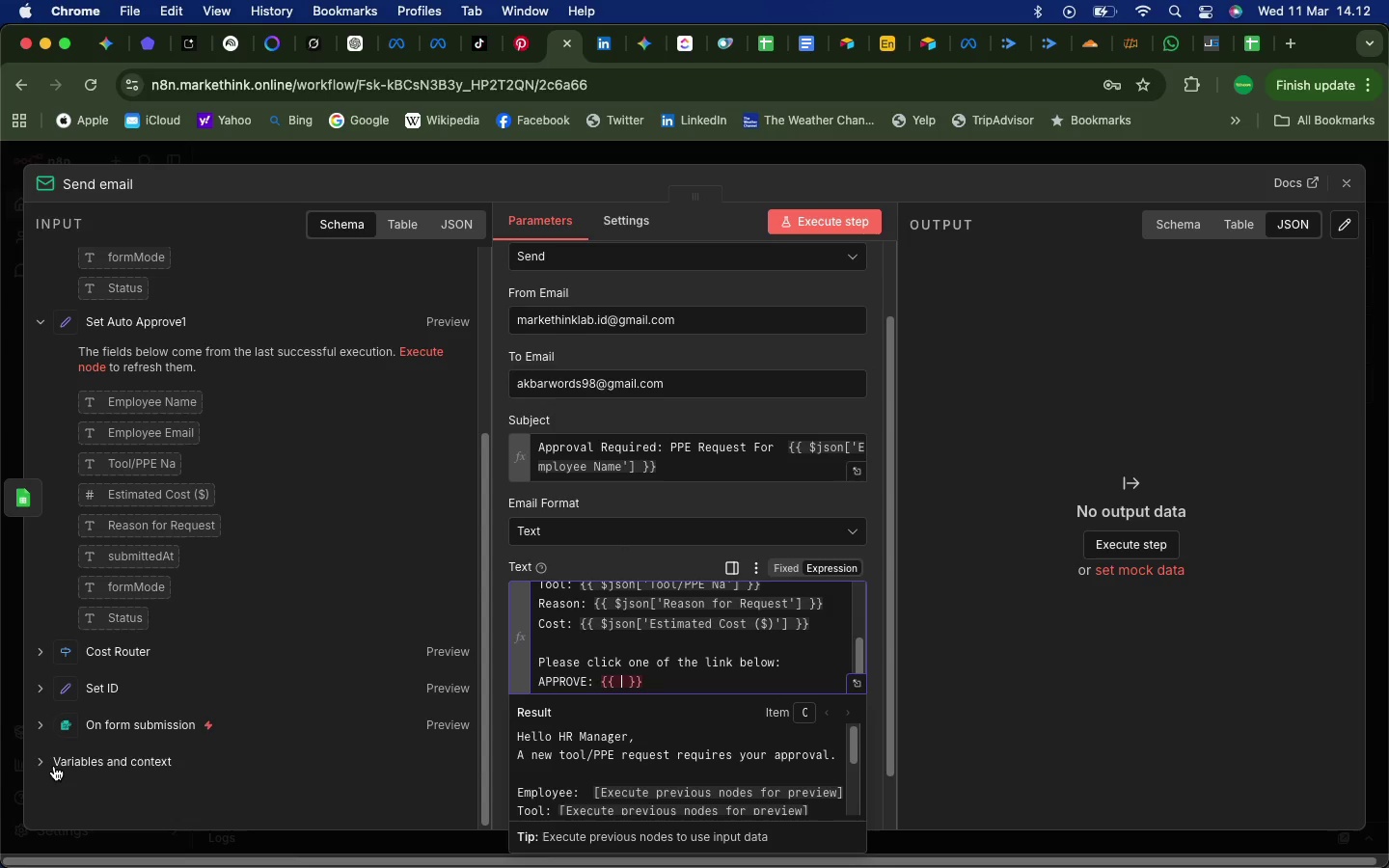 
left_click([41, 763])
 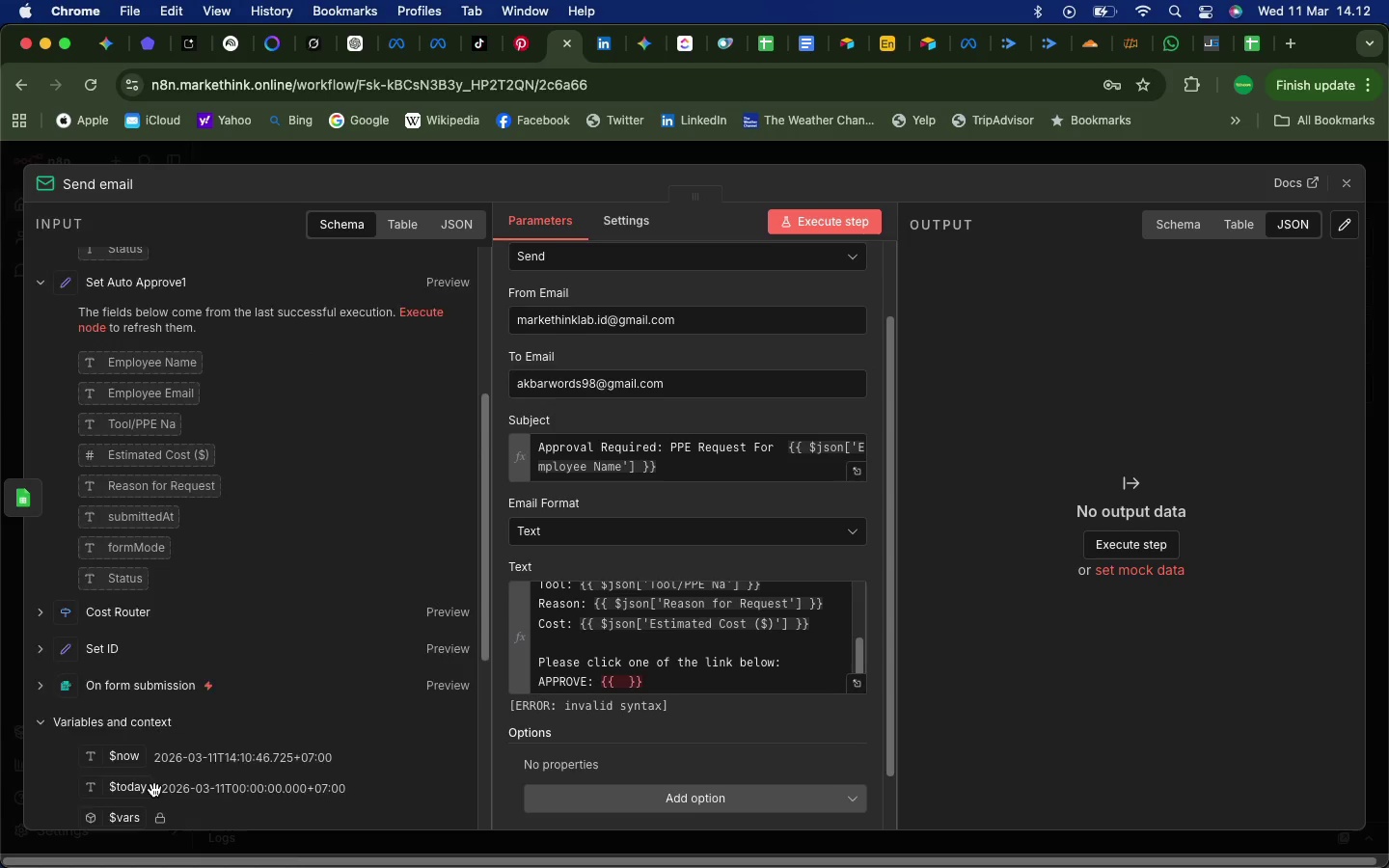 
scroll: coordinate [249, 775], scroll_direction: down, amount: 33.0
 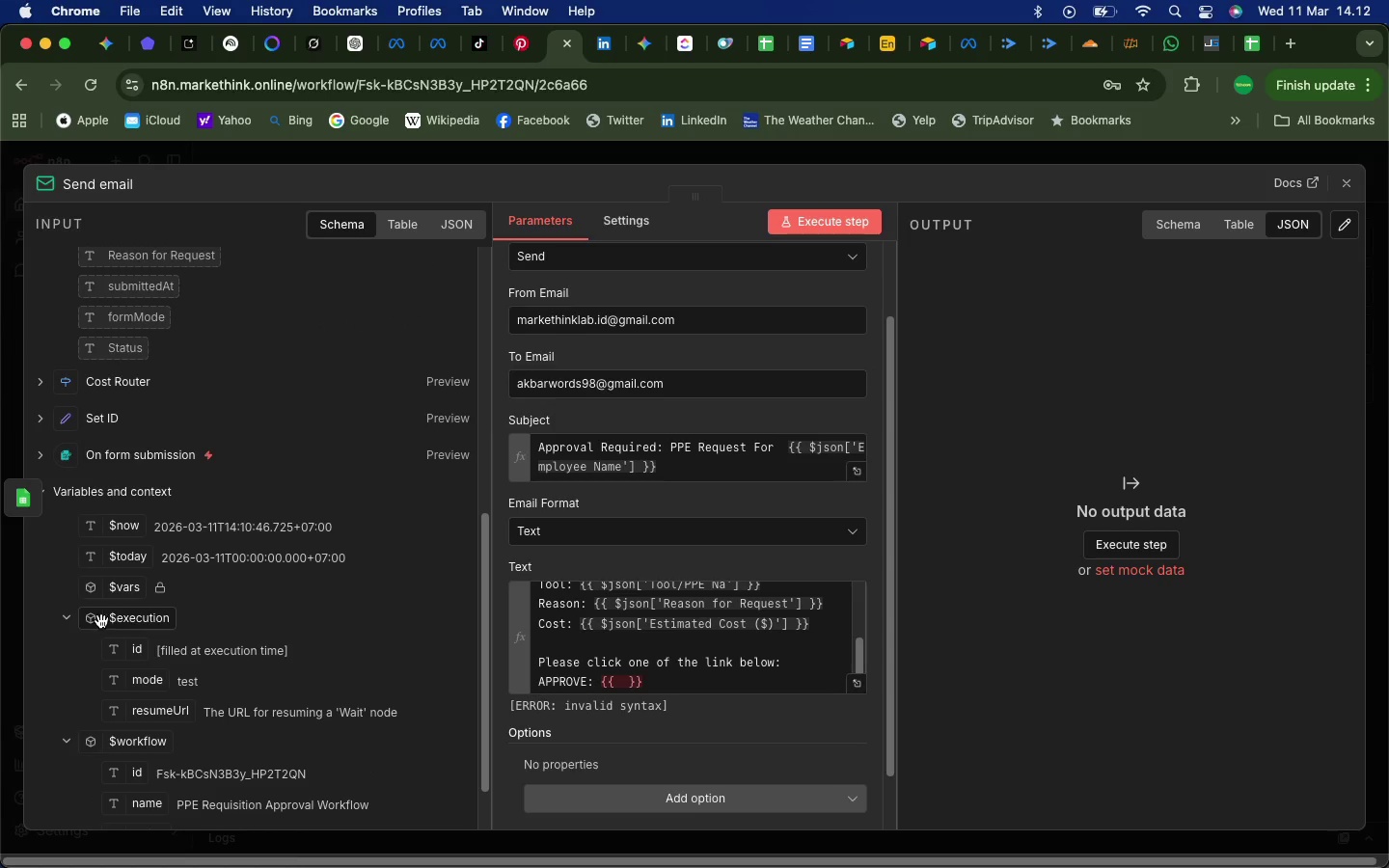 
left_click_drag(start_coordinate=[98, 621], to_coordinate=[621, 688])
 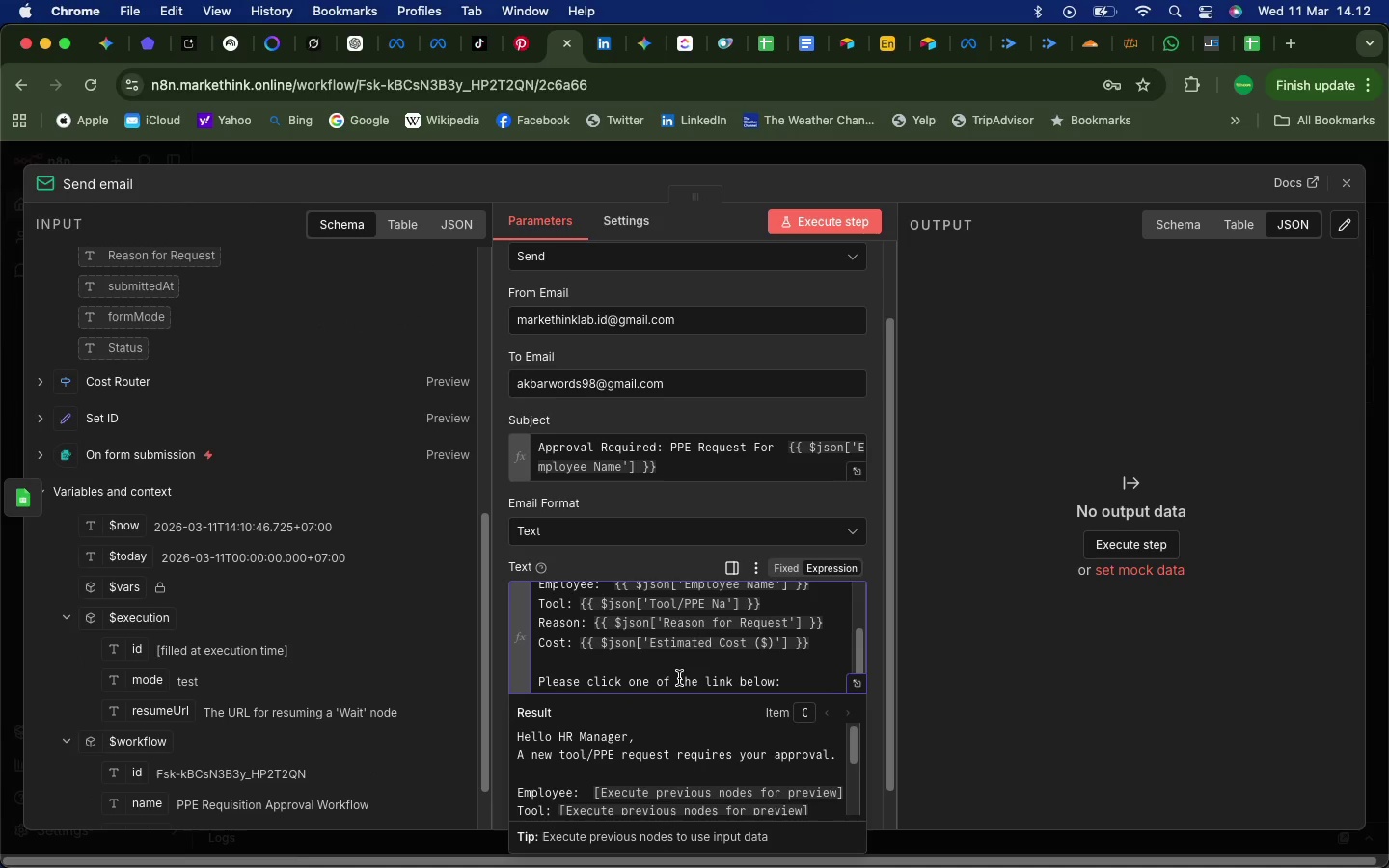 
left_click([722, 668])
 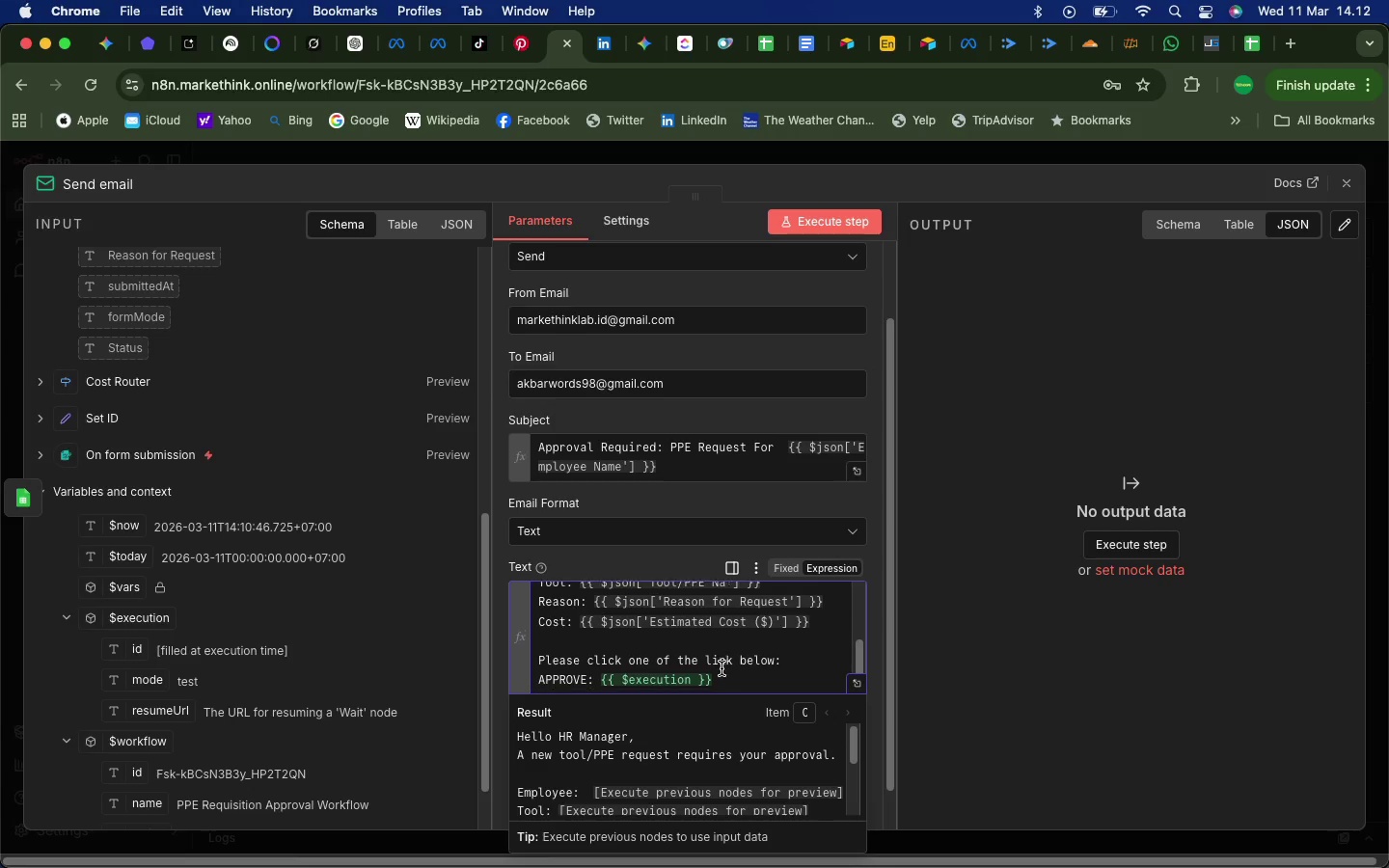 
scroll: coordinate [722, 668], scroll_direction: down, amount: 10.0
 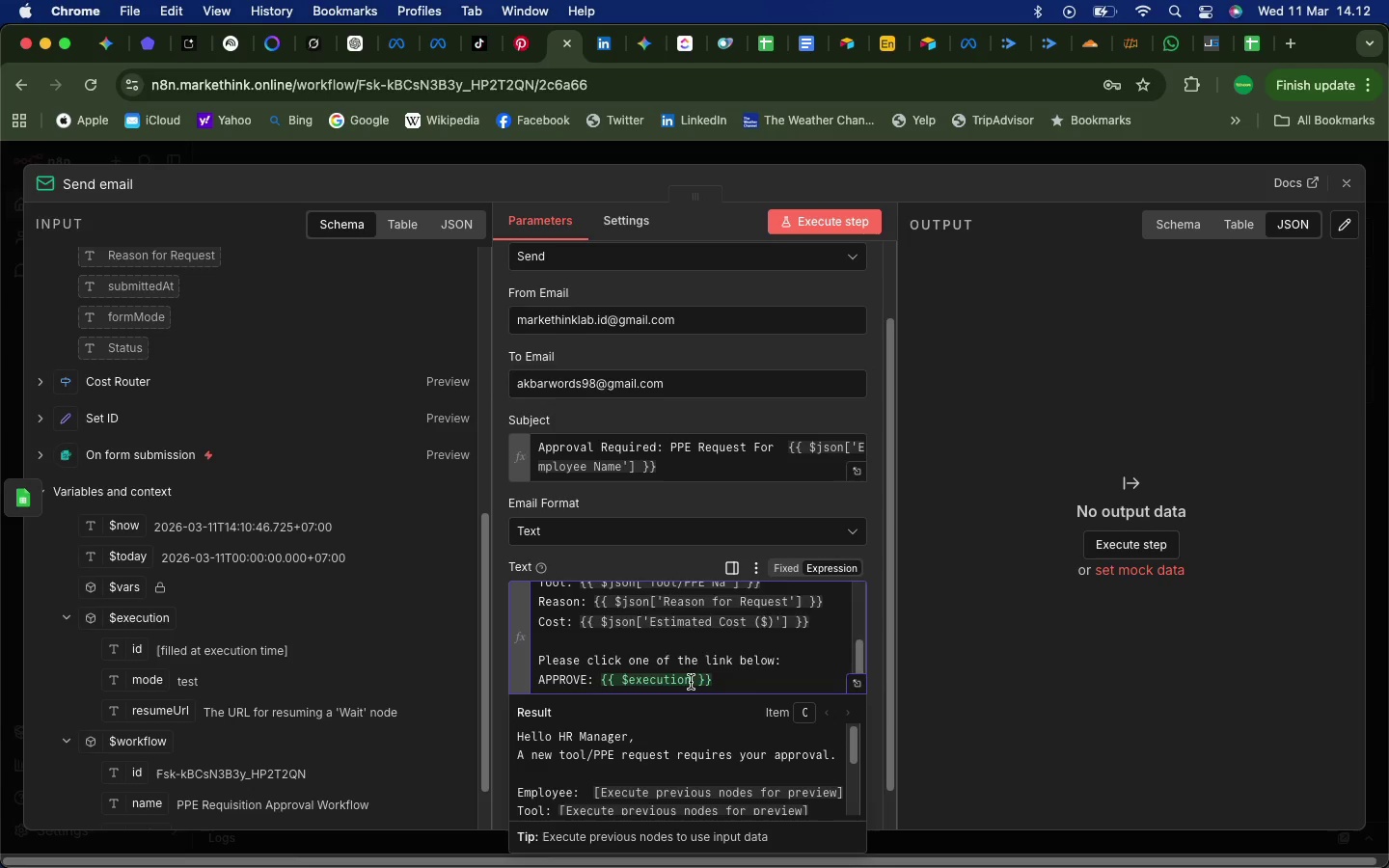 
left_click([691, 682])
 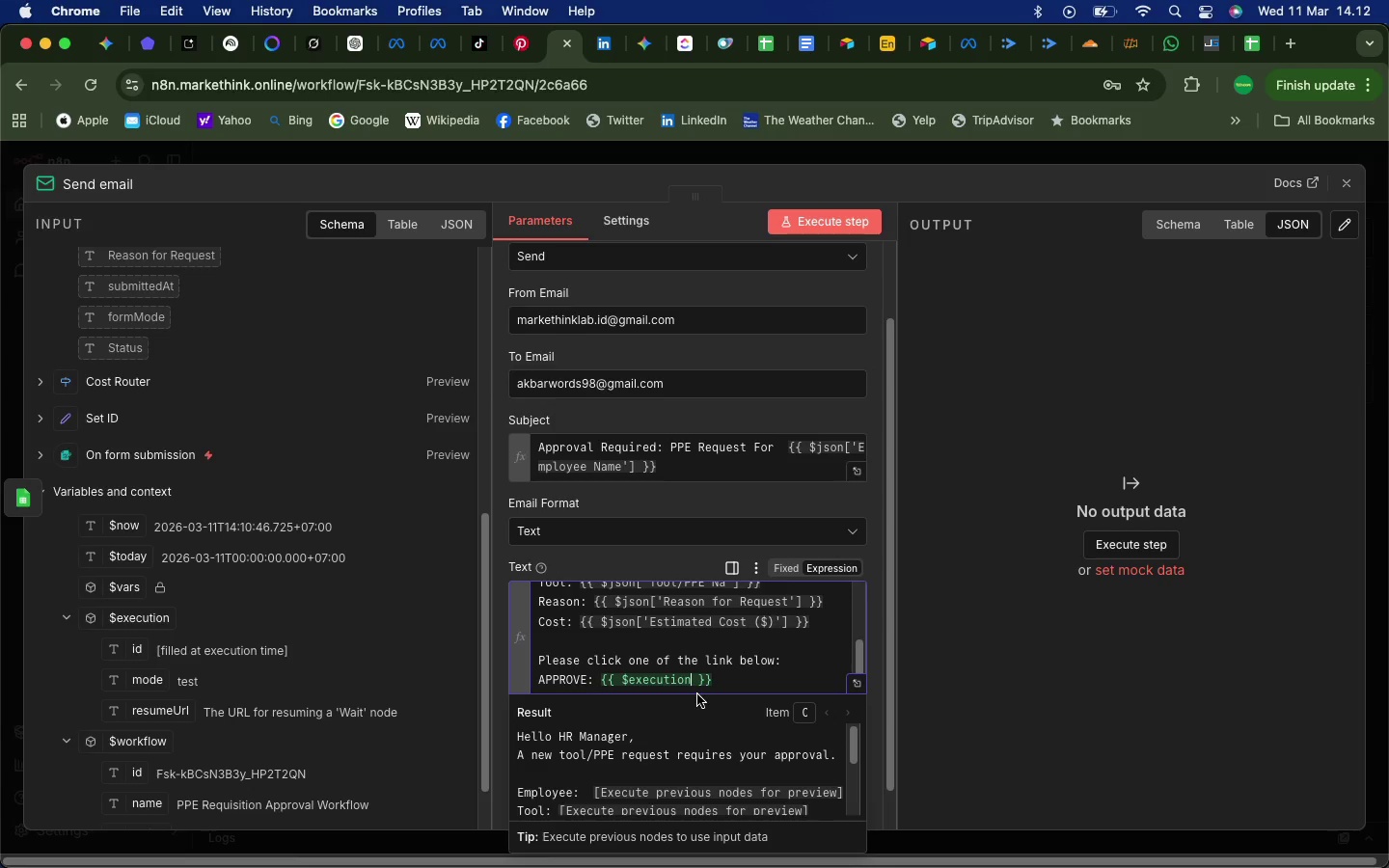 
wait(8.55)
 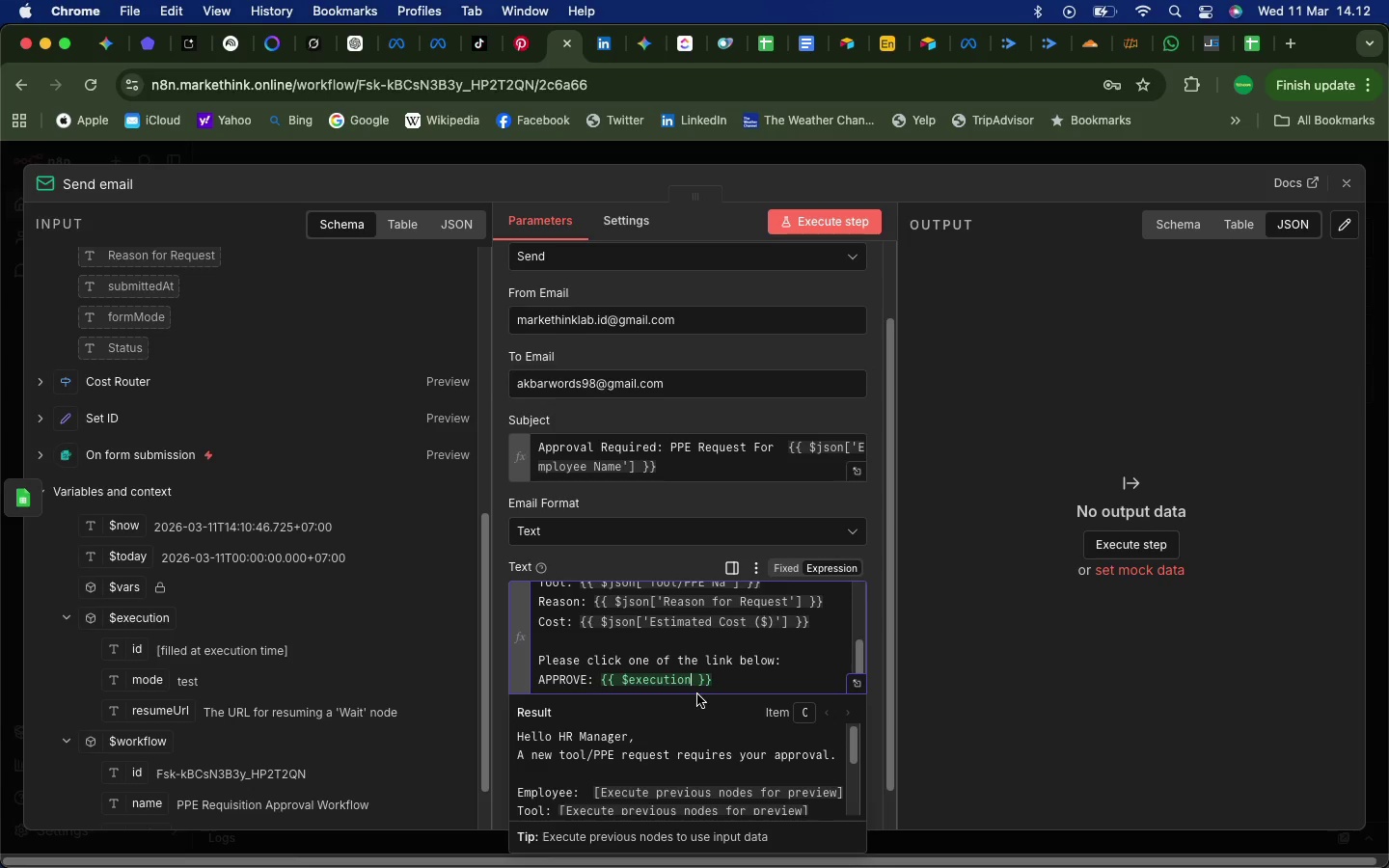 
left_click_drag(start_coordinate=[120, 715], to_coordinate=[688, 682])
 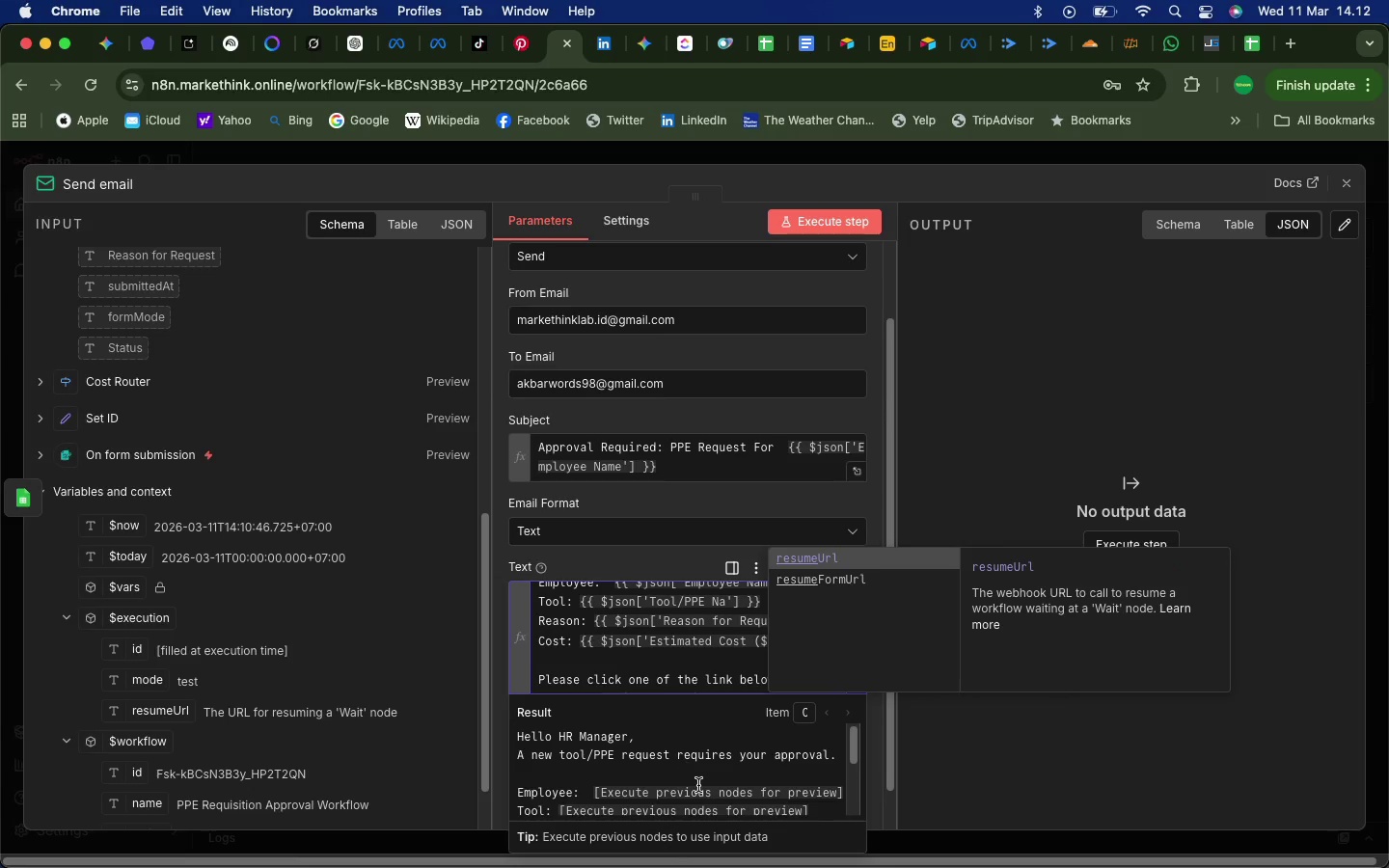 
left_click([699, 791])
 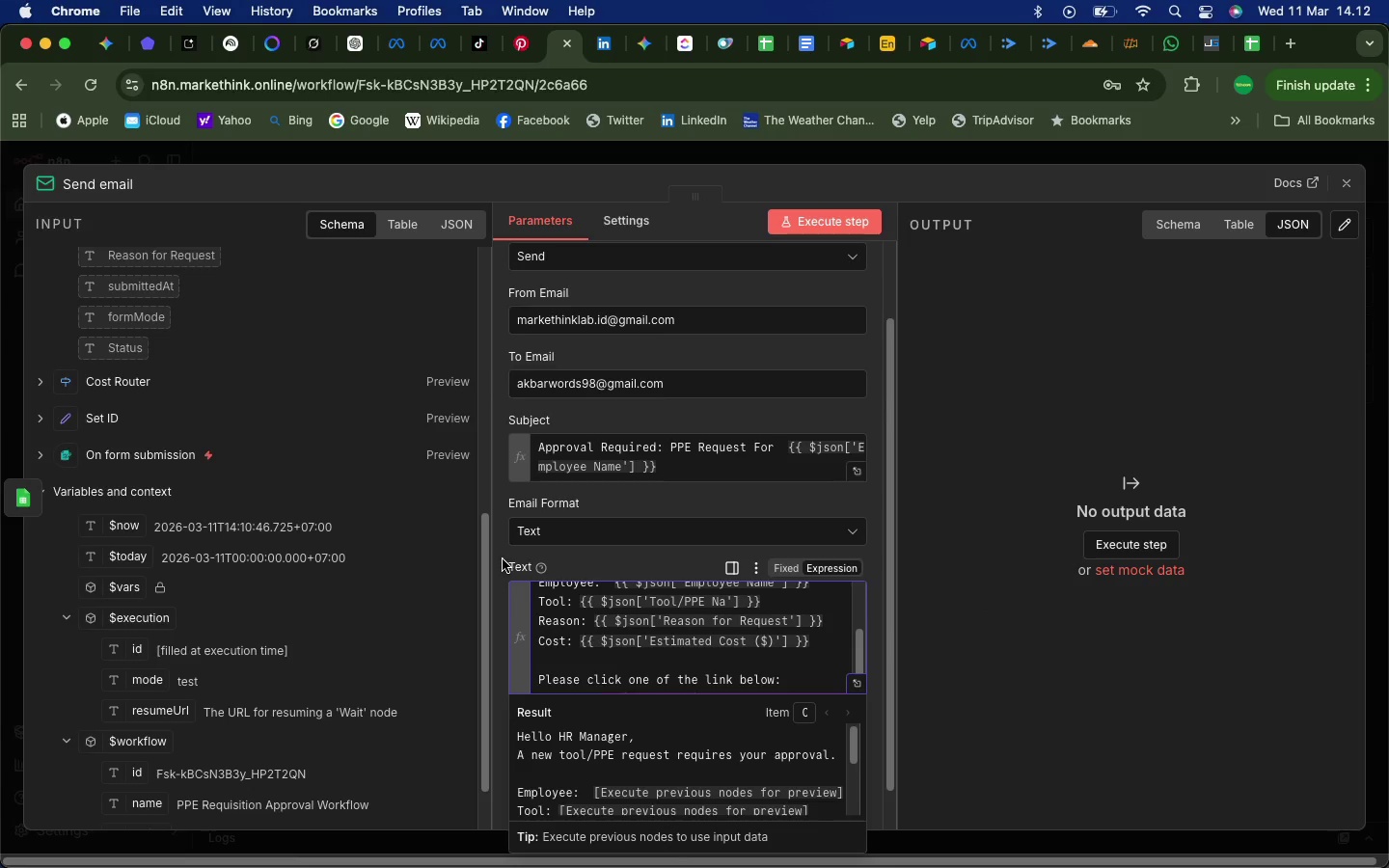 
left_click([503, 559])
 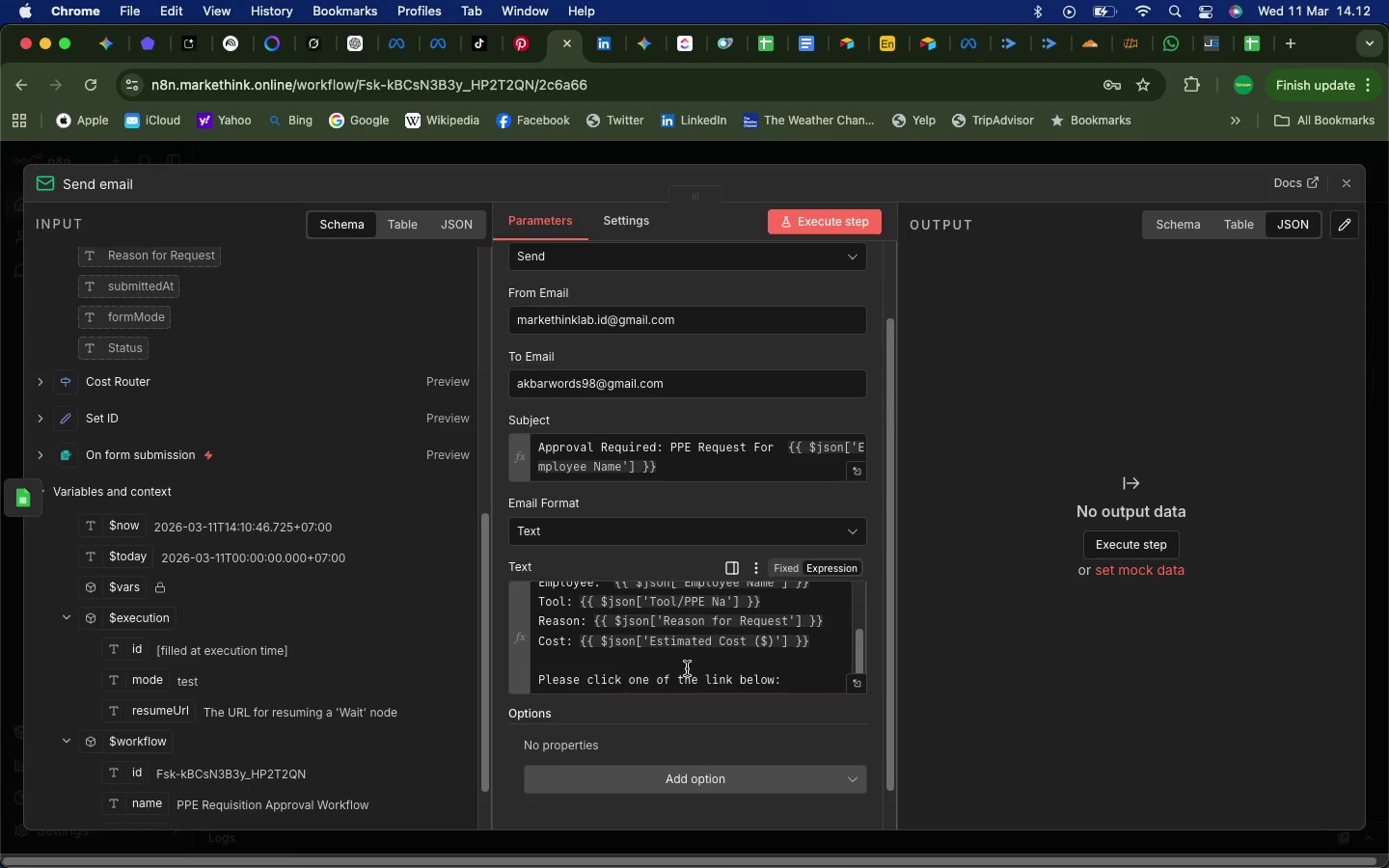 
scroll: coordinate [687, 668], scroll_direction: down, amount: 8.0
 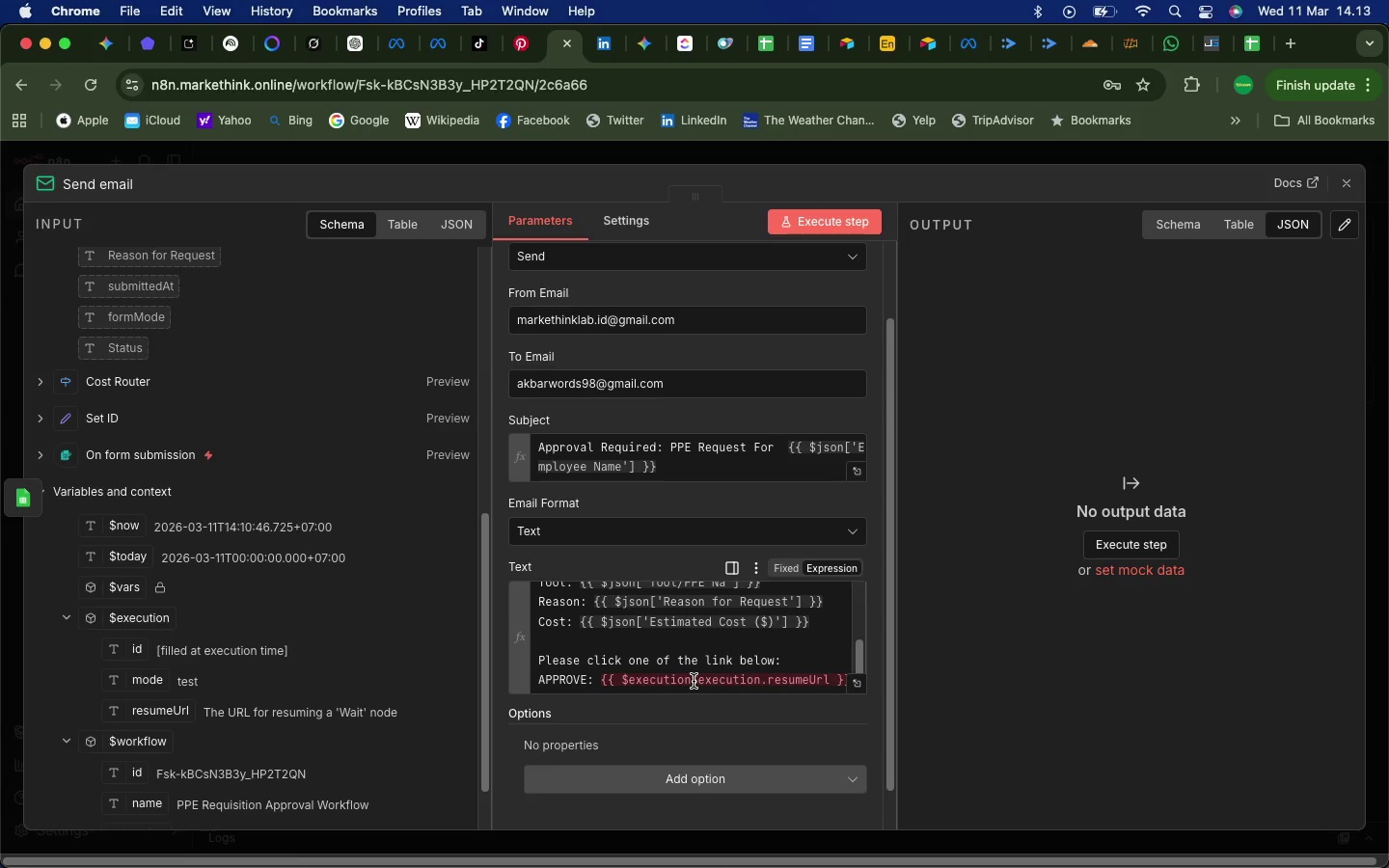 
left_click([694, 681])
 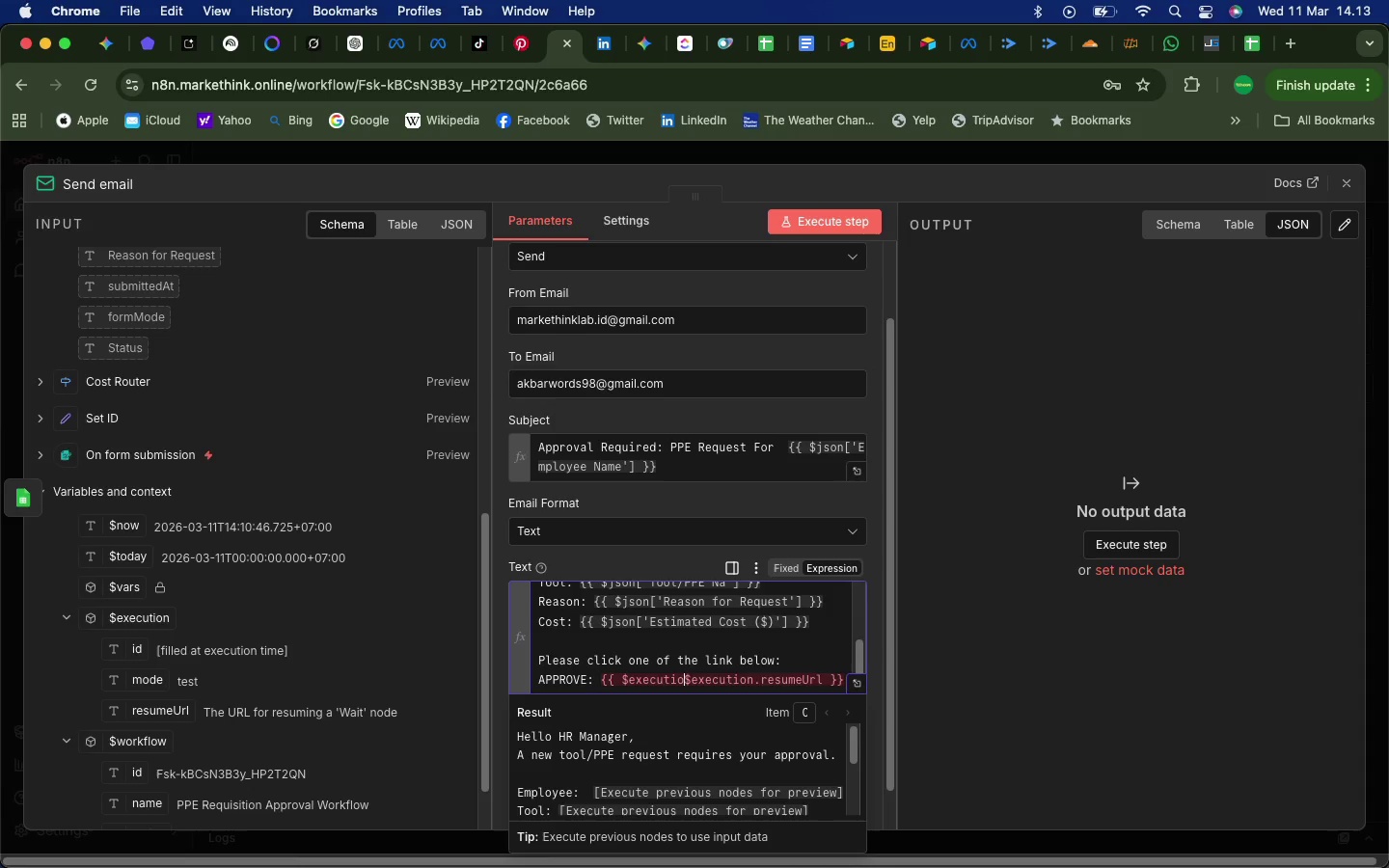 
key(Backspace)
 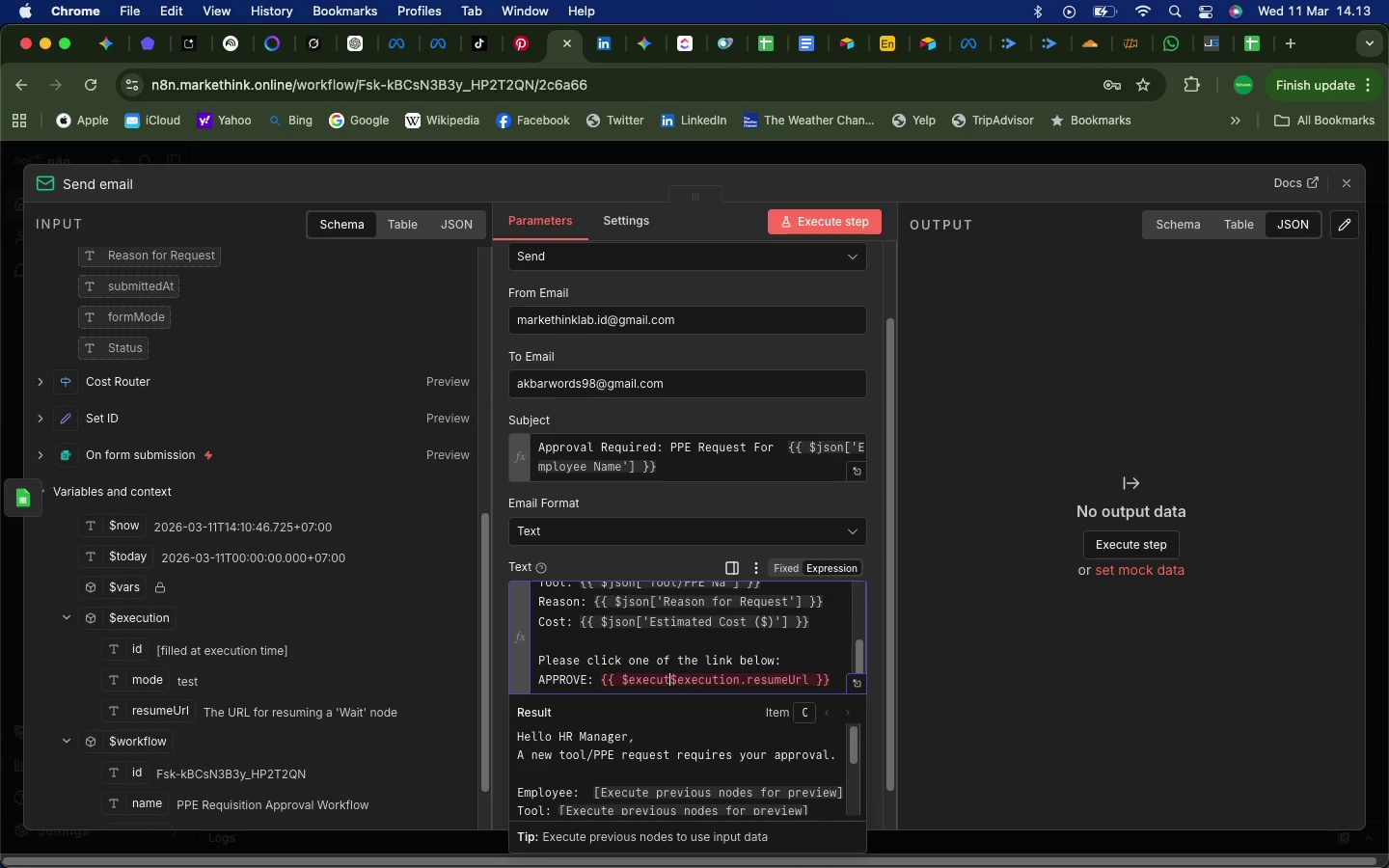 
key(Backspace)
 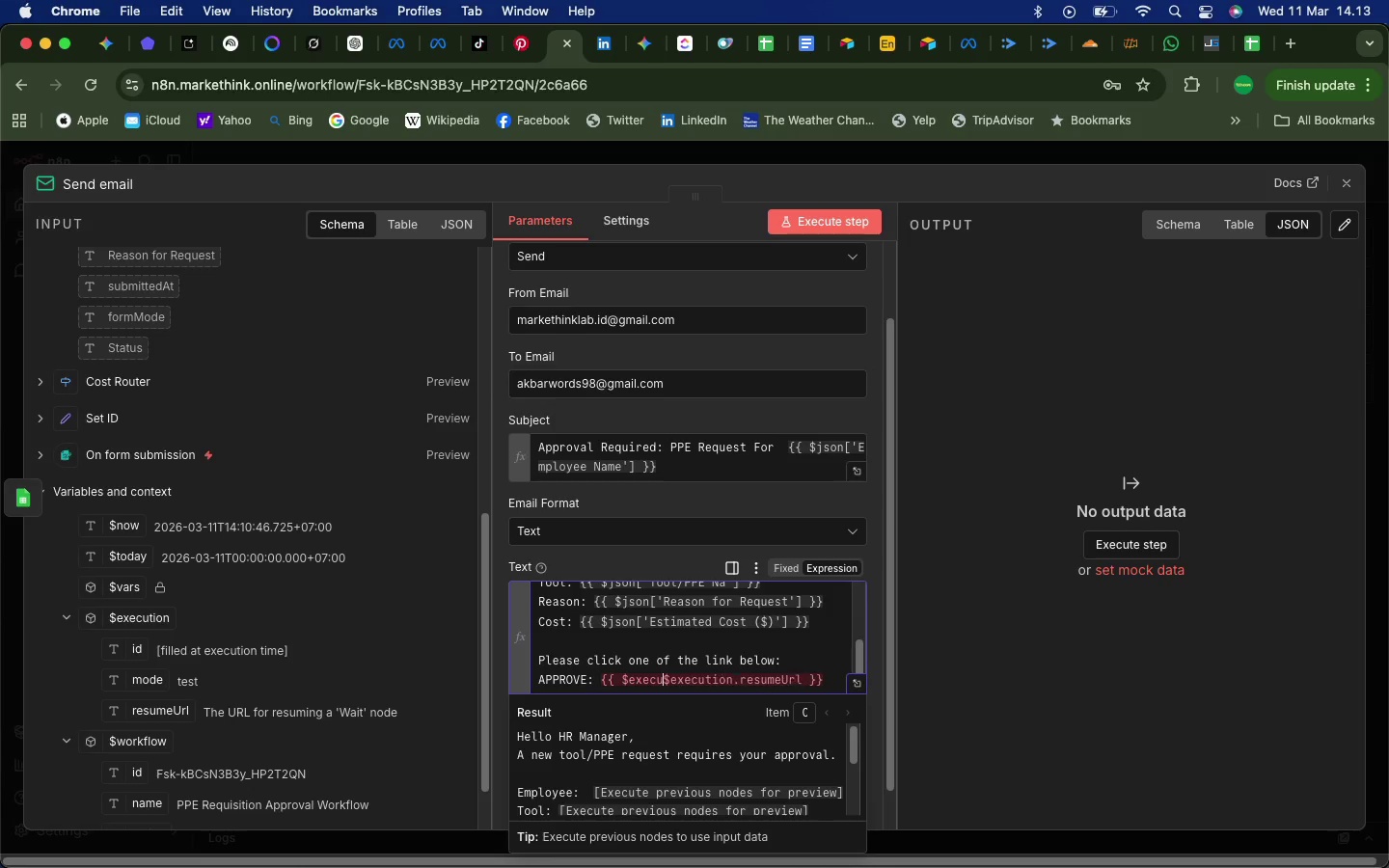 
key(Backspace)
 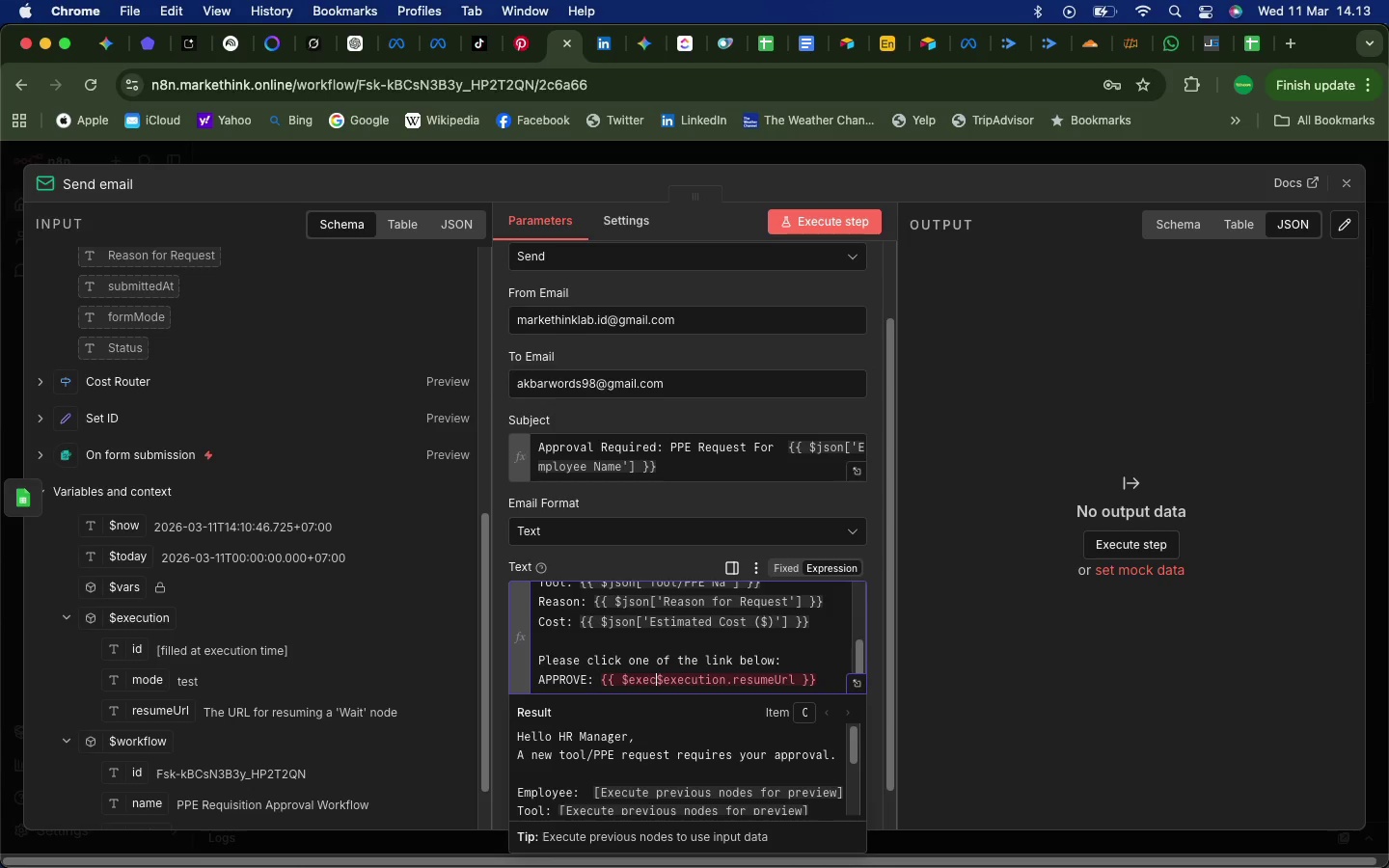 
key(Backspace)
 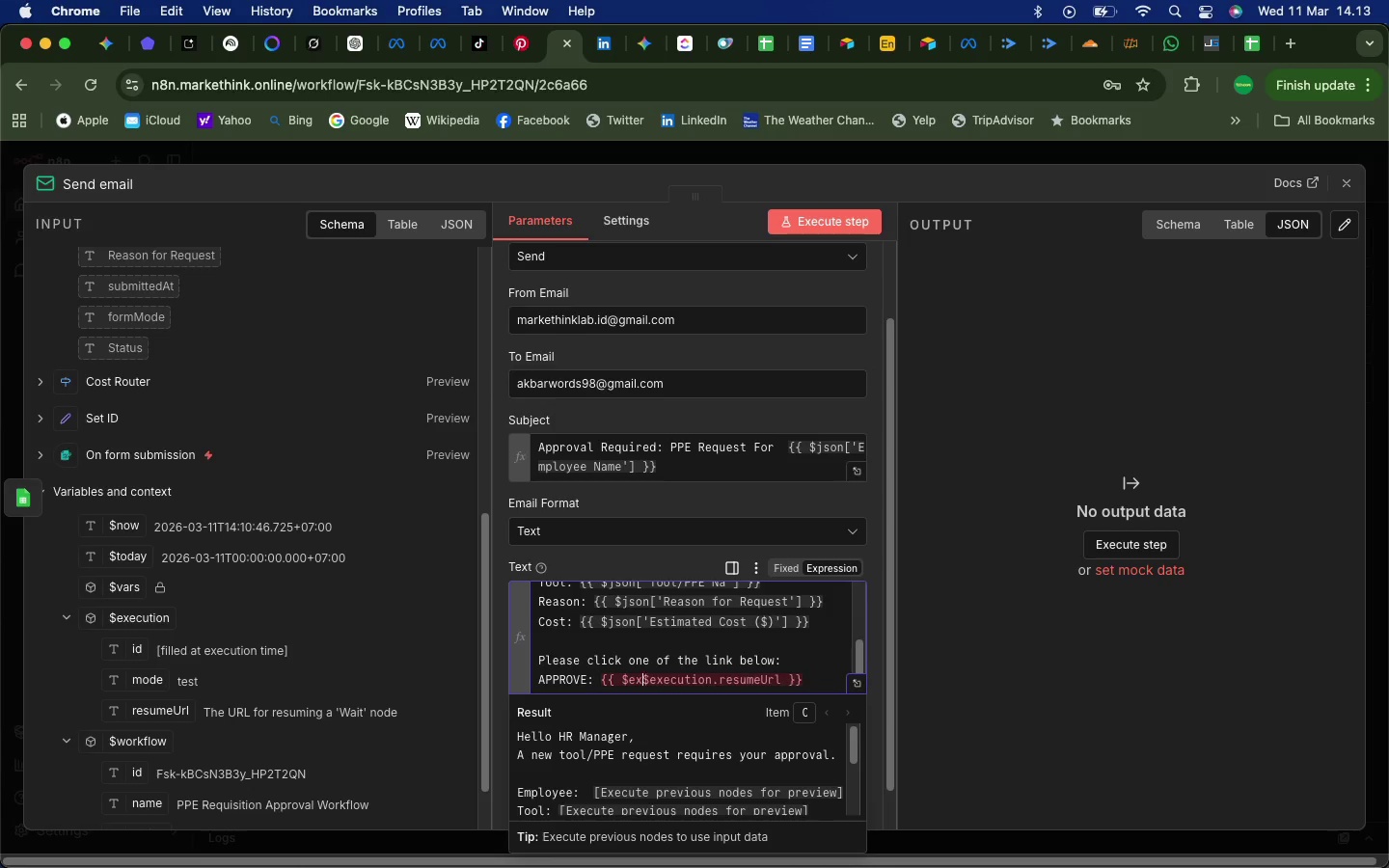 
key(Backspace)
 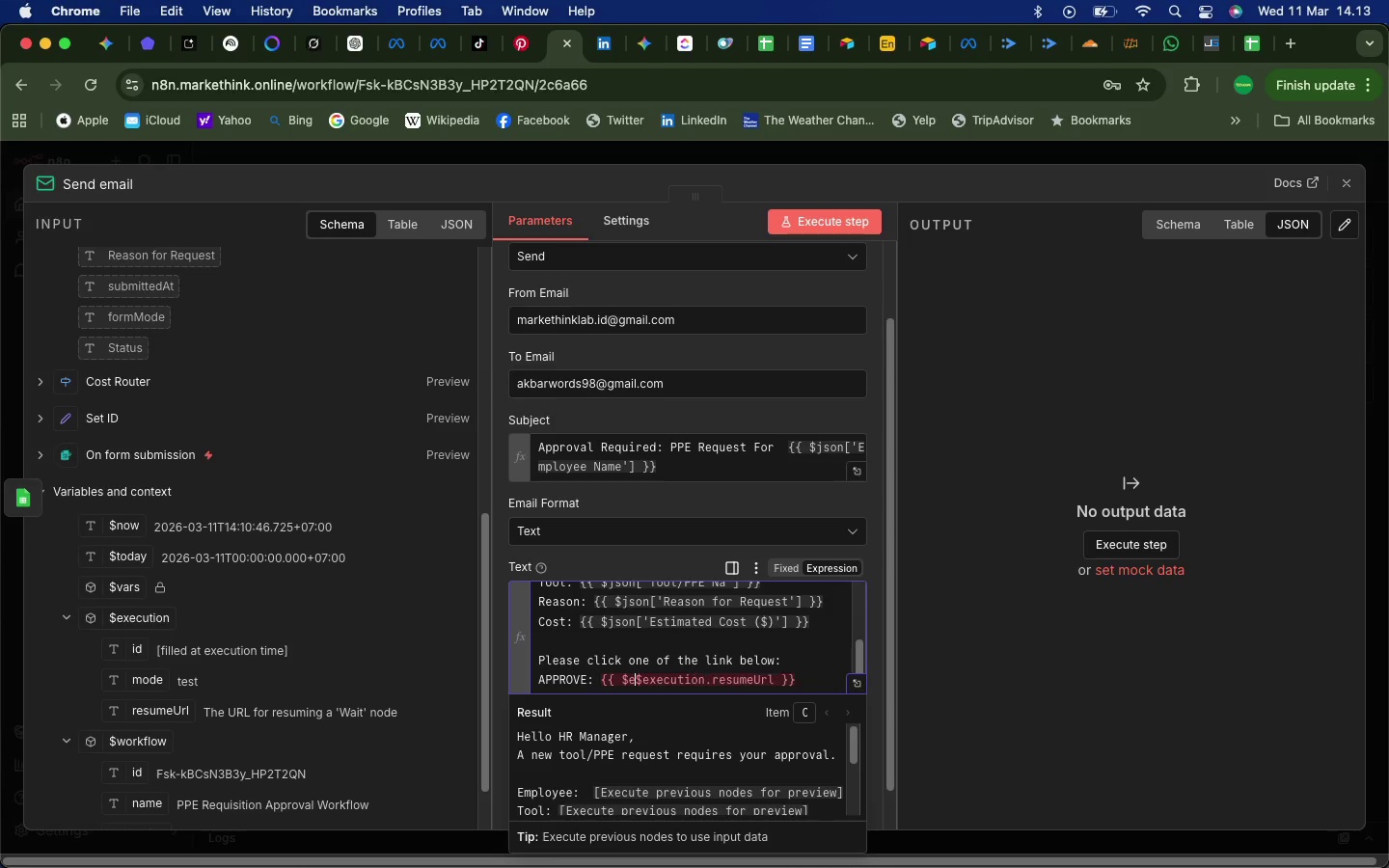 
key(Backspace)
 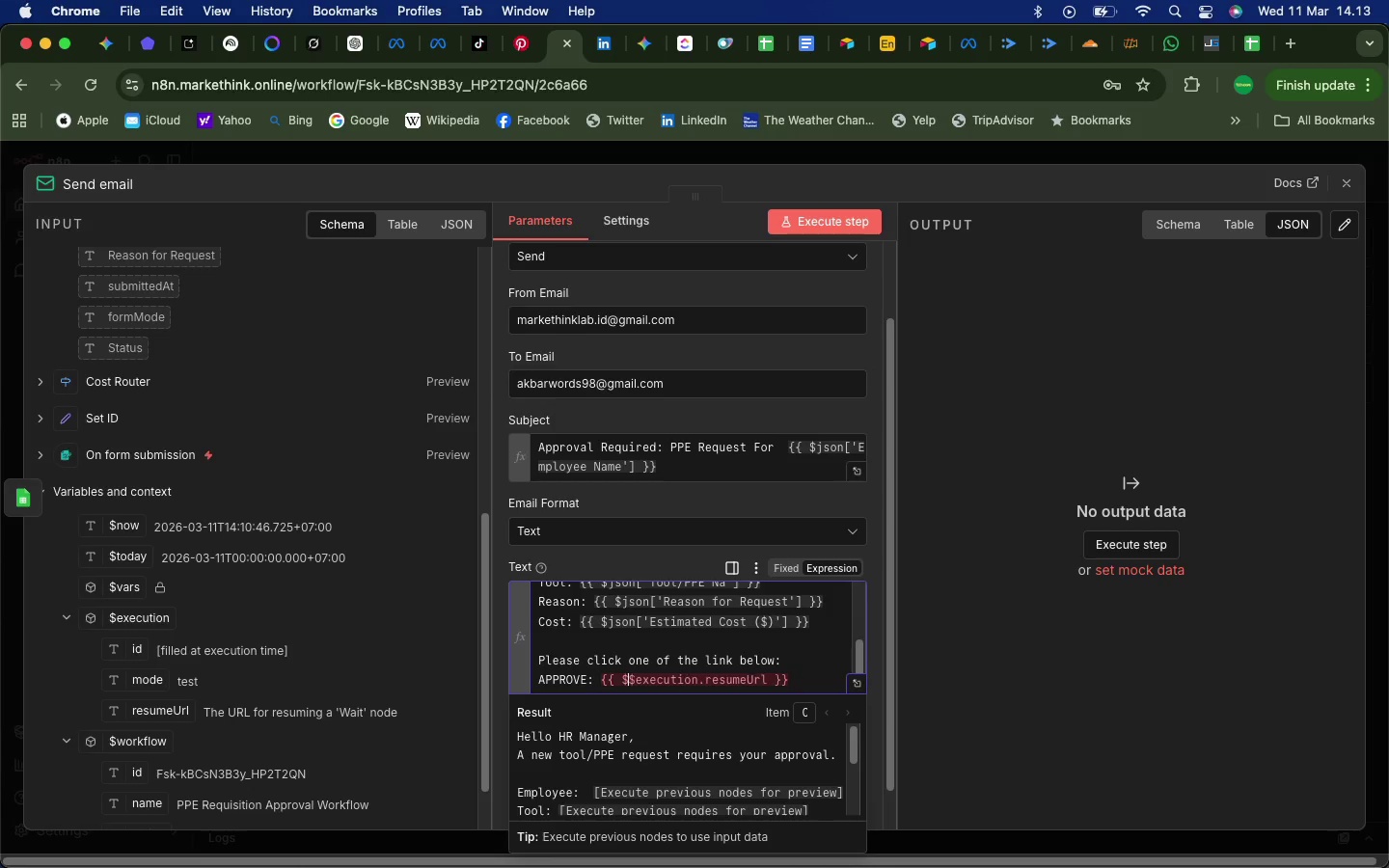 
key(Backspace)
 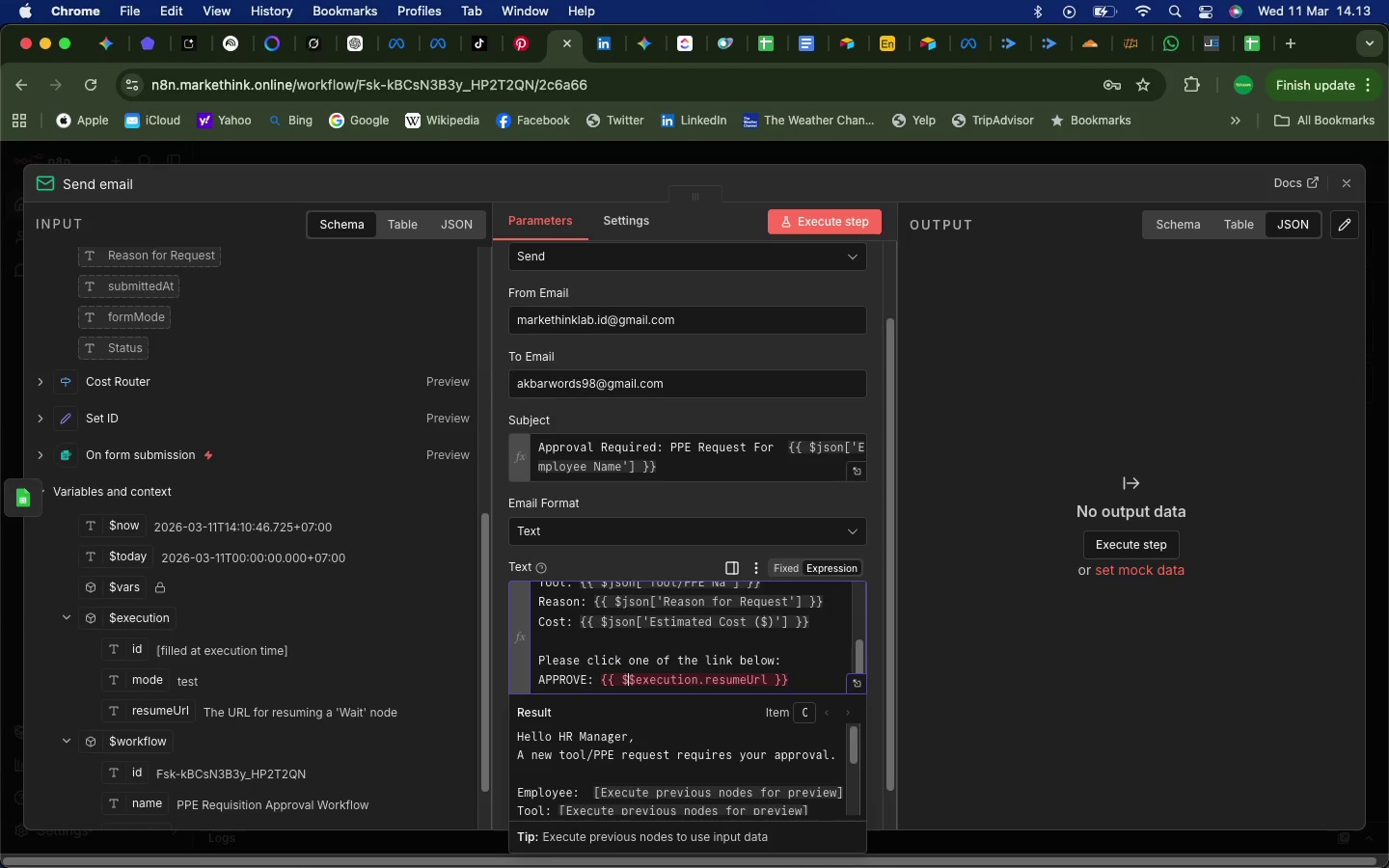 
key(Backspace)
 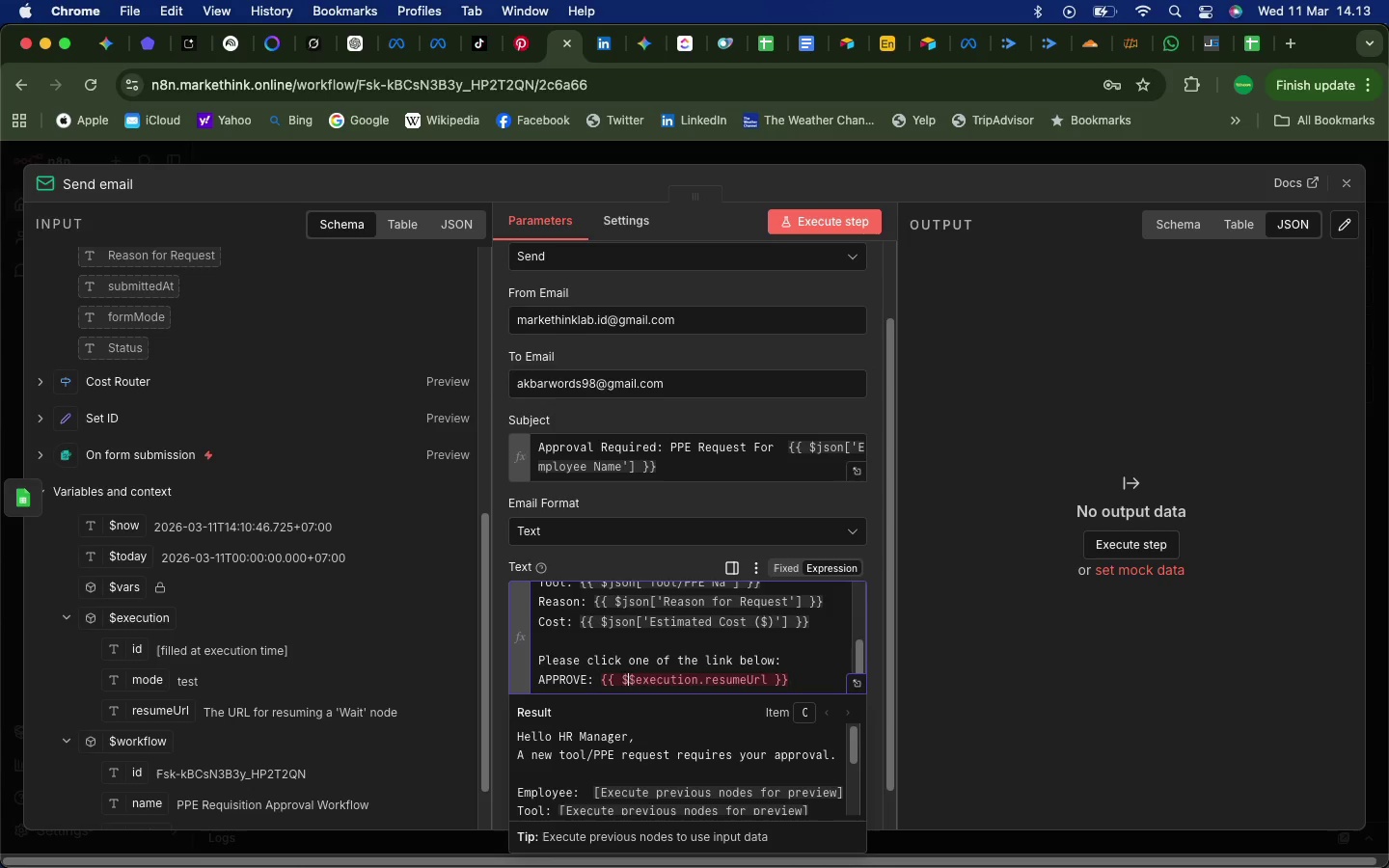 
key(Backspace)
 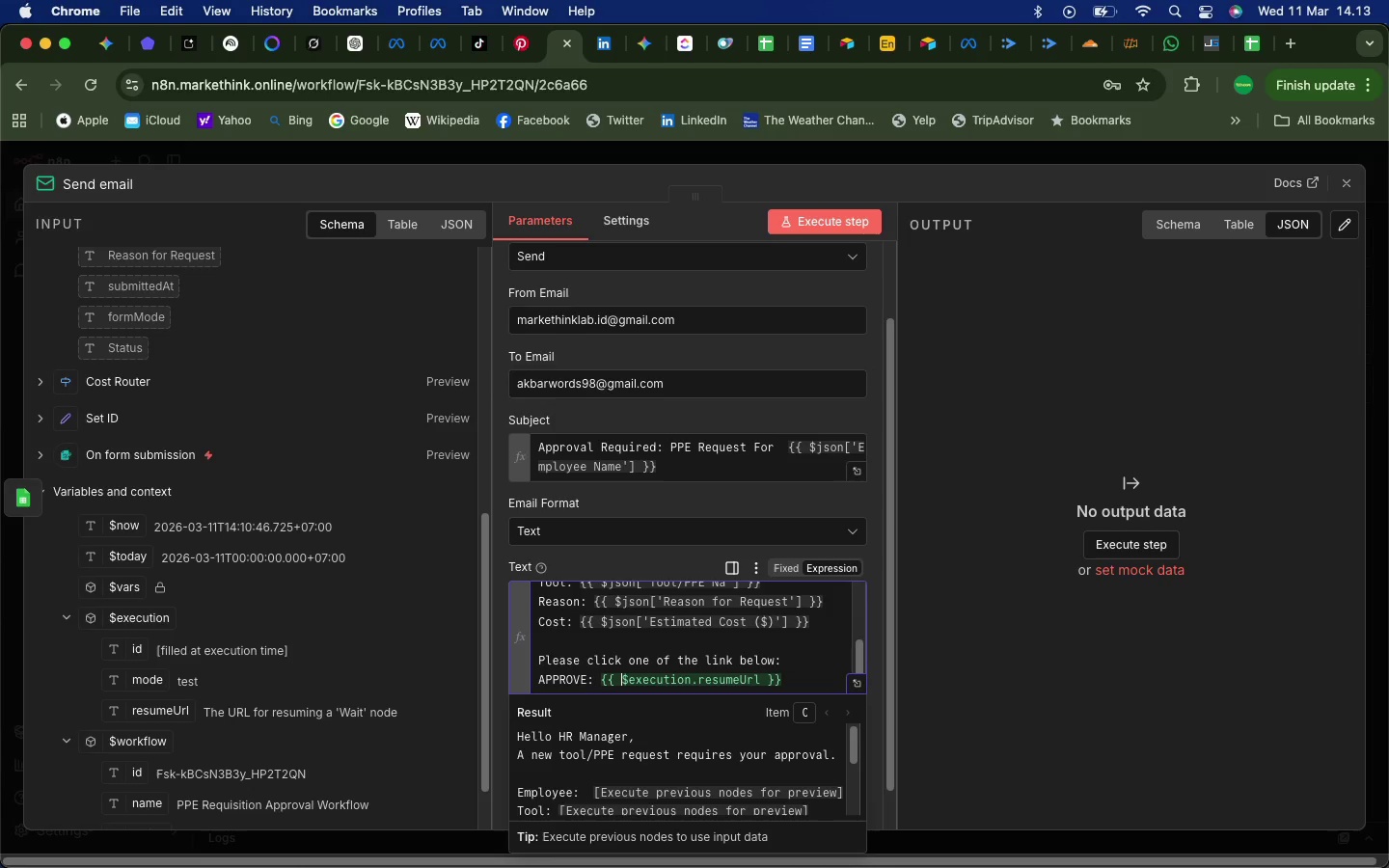 
key(Backspace)
 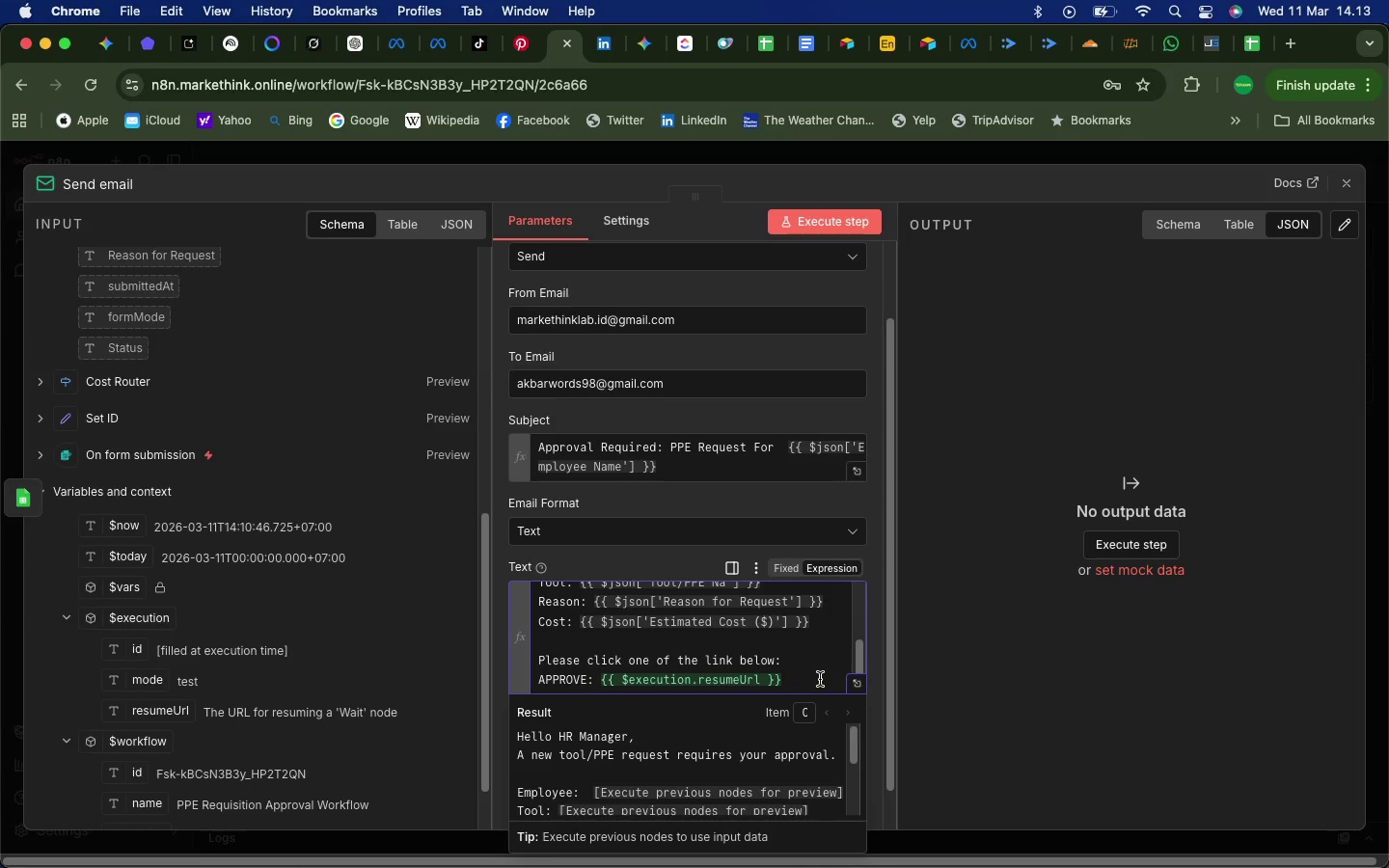 
left_click([787, 681])
 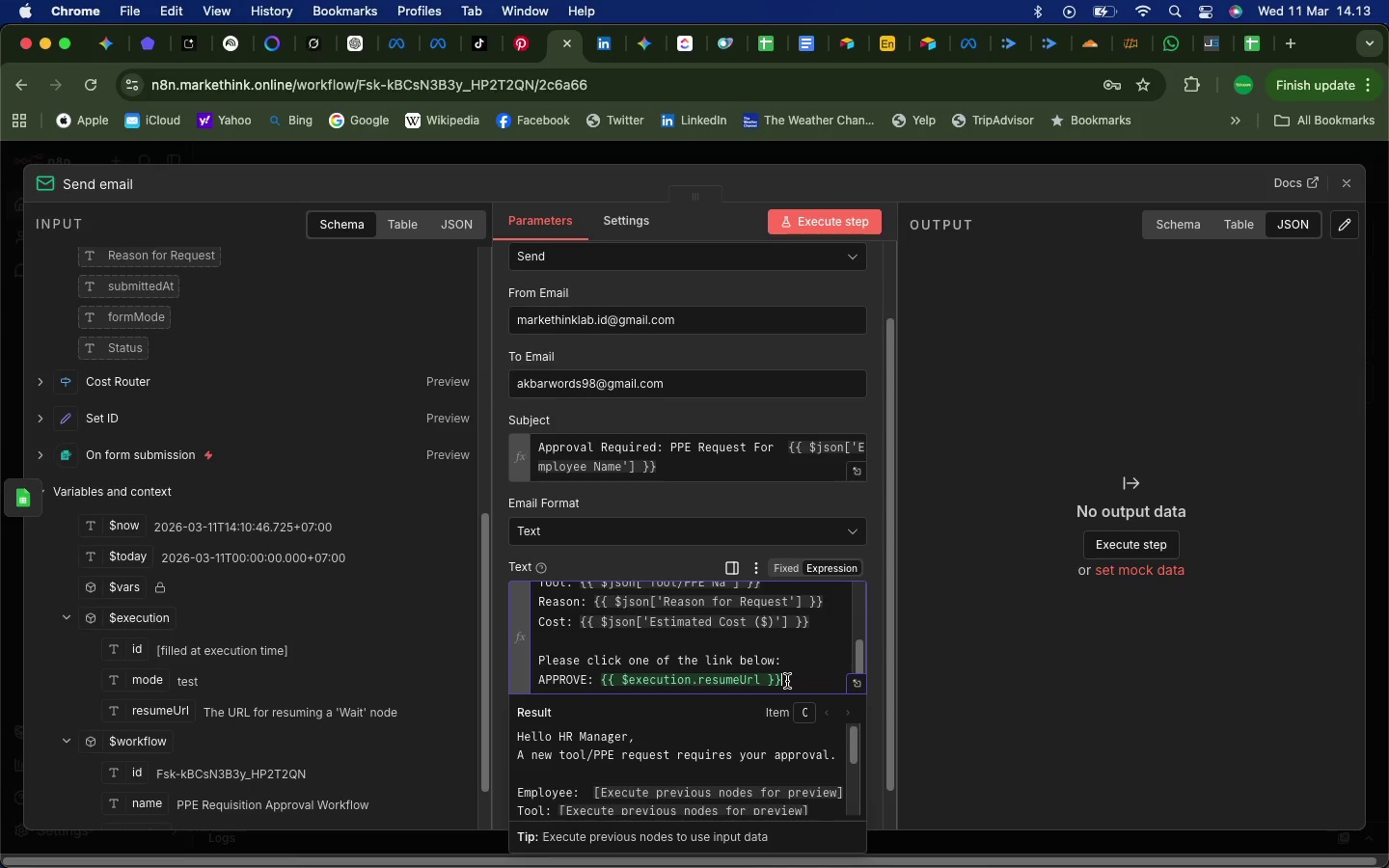 
wait(9.2)
 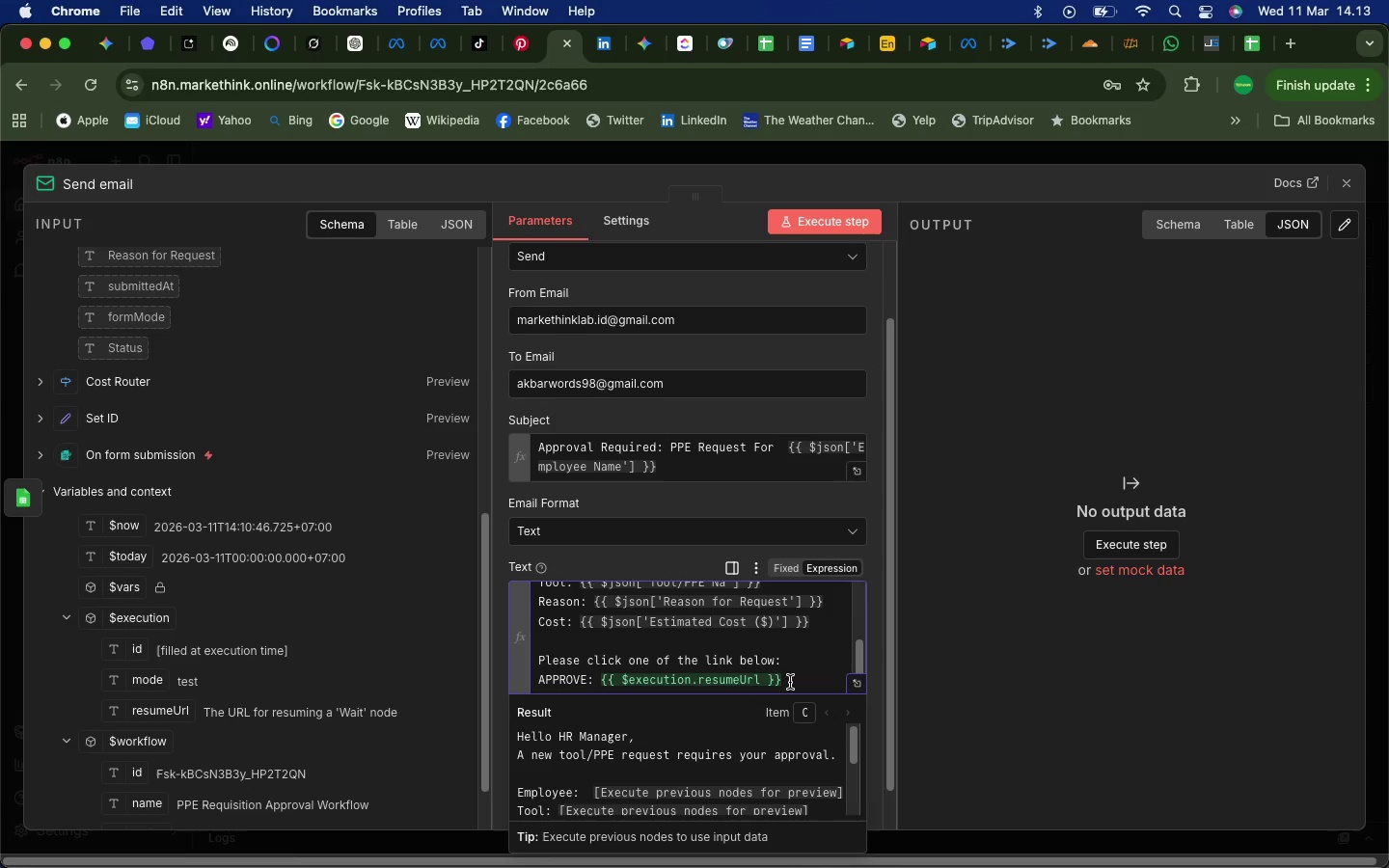 
type(?action-)
key(Backspace)
type(=)
 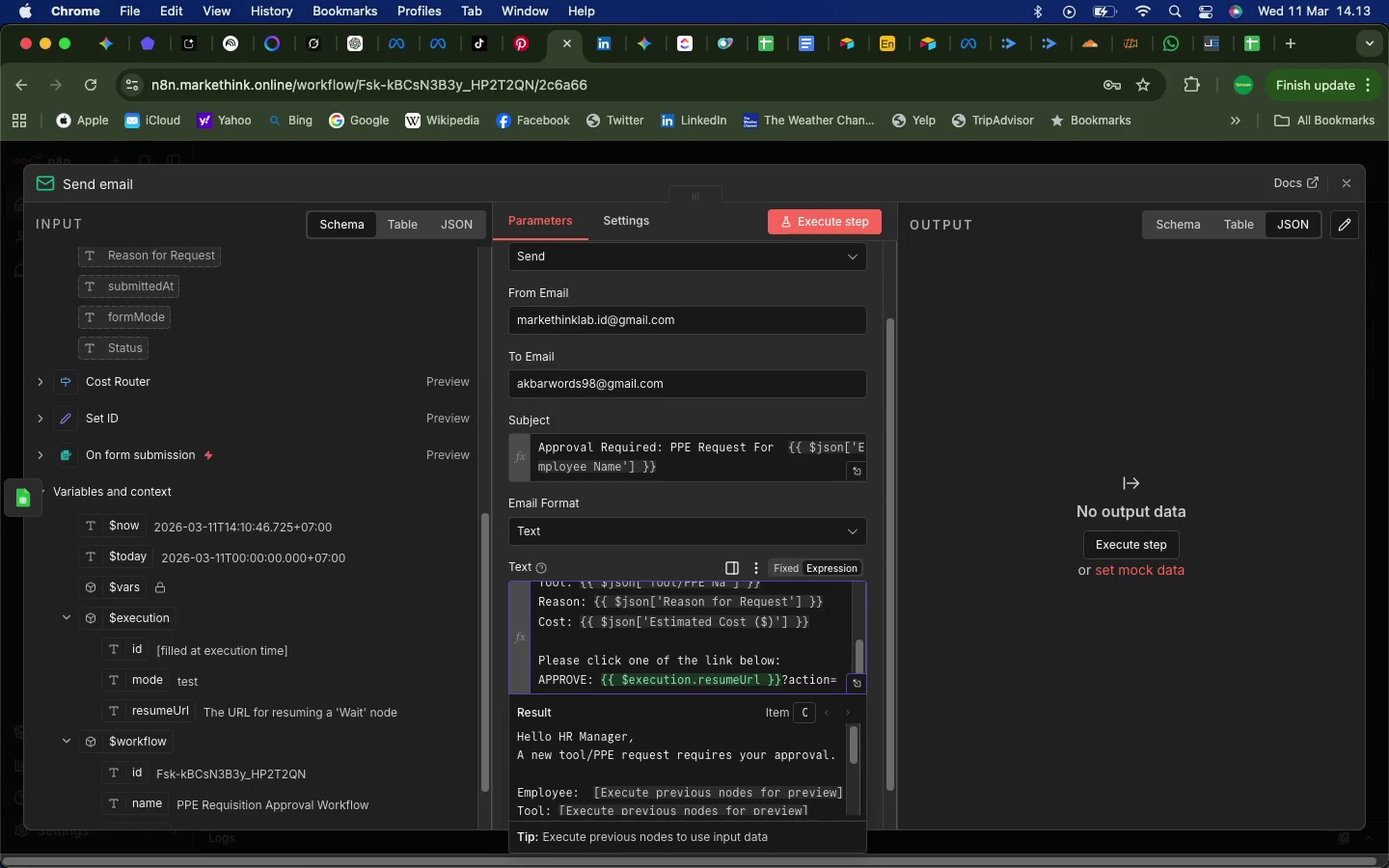 
wait(6.98)
 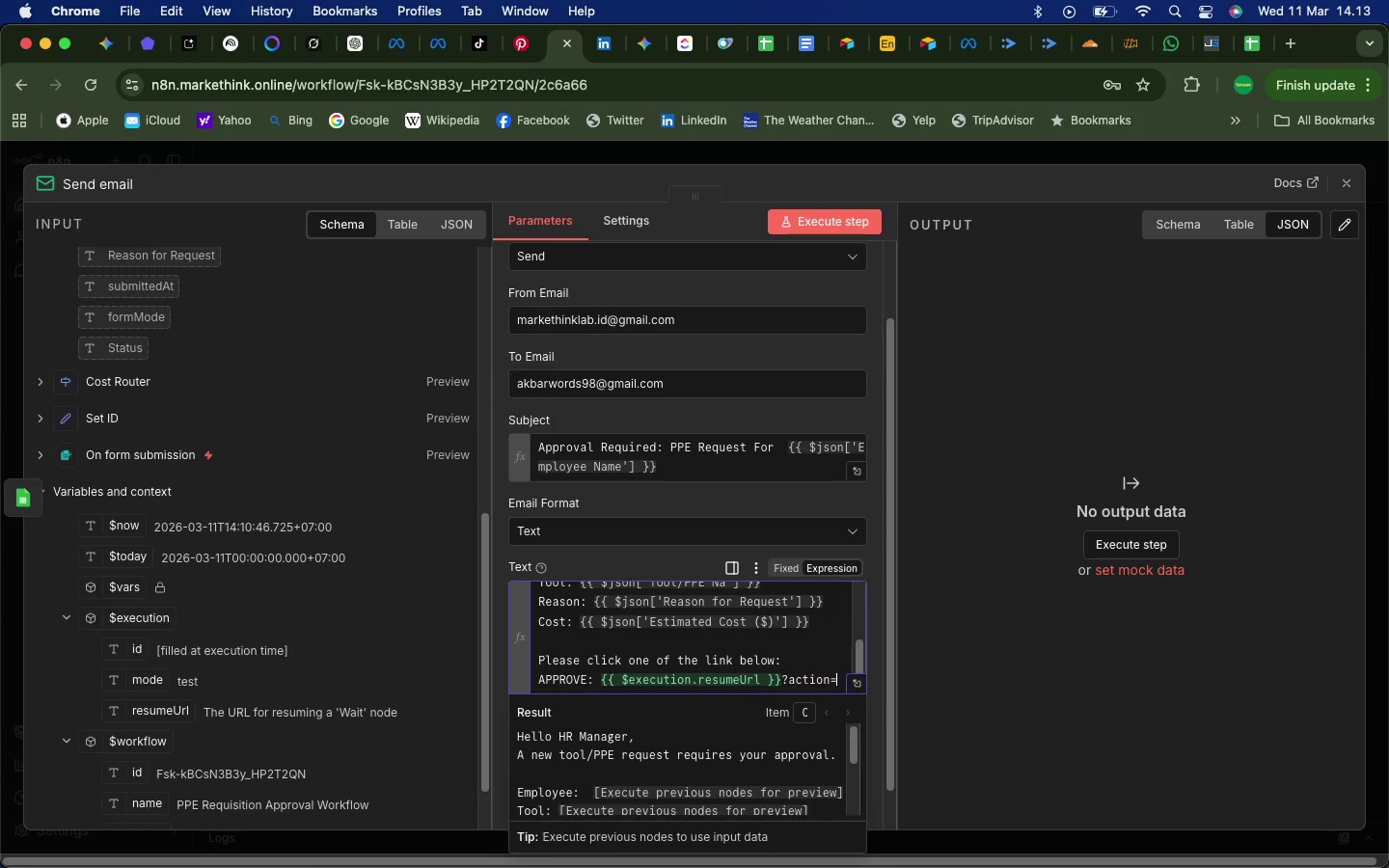 
type(approve)
 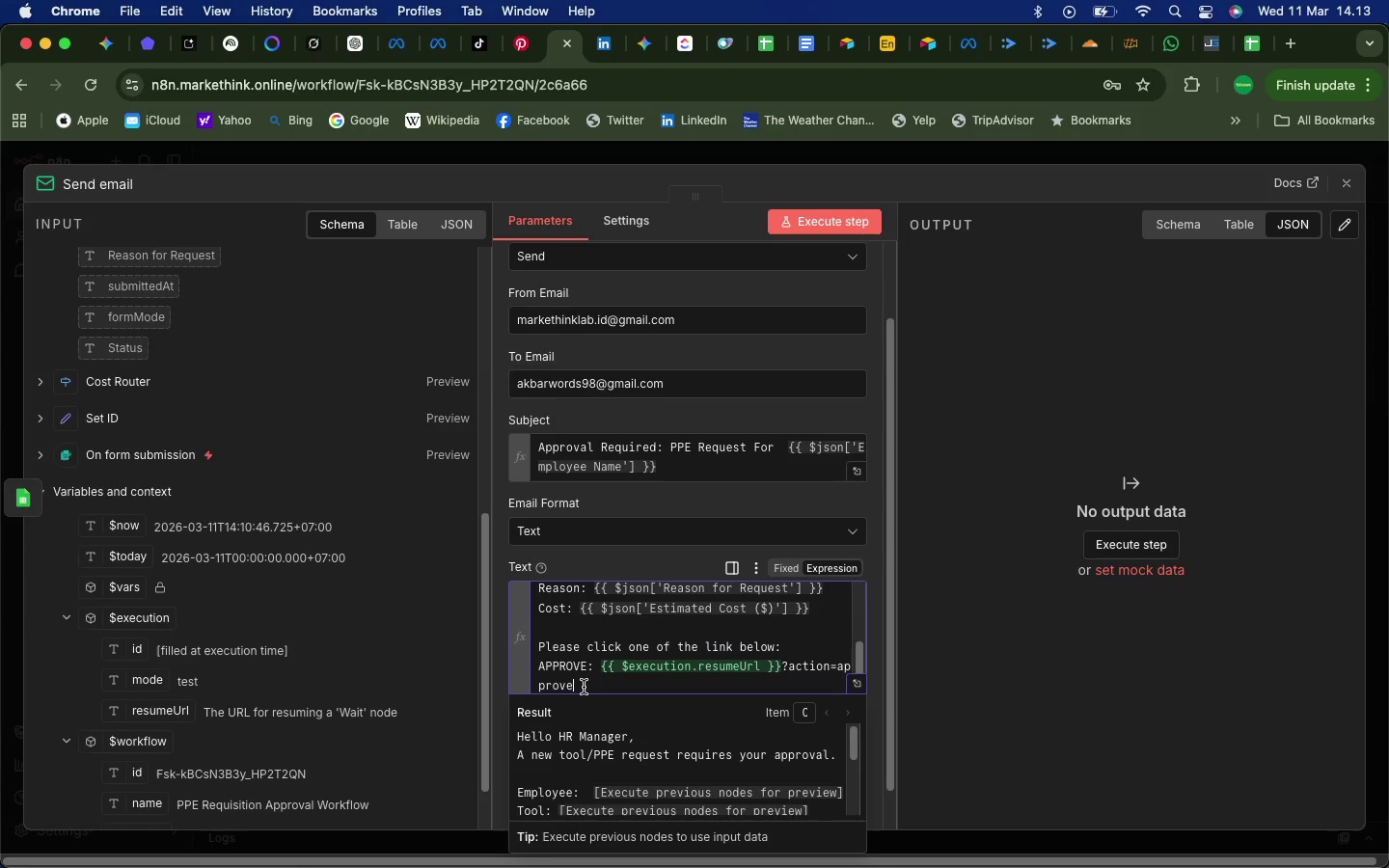 
wait(7.81)
 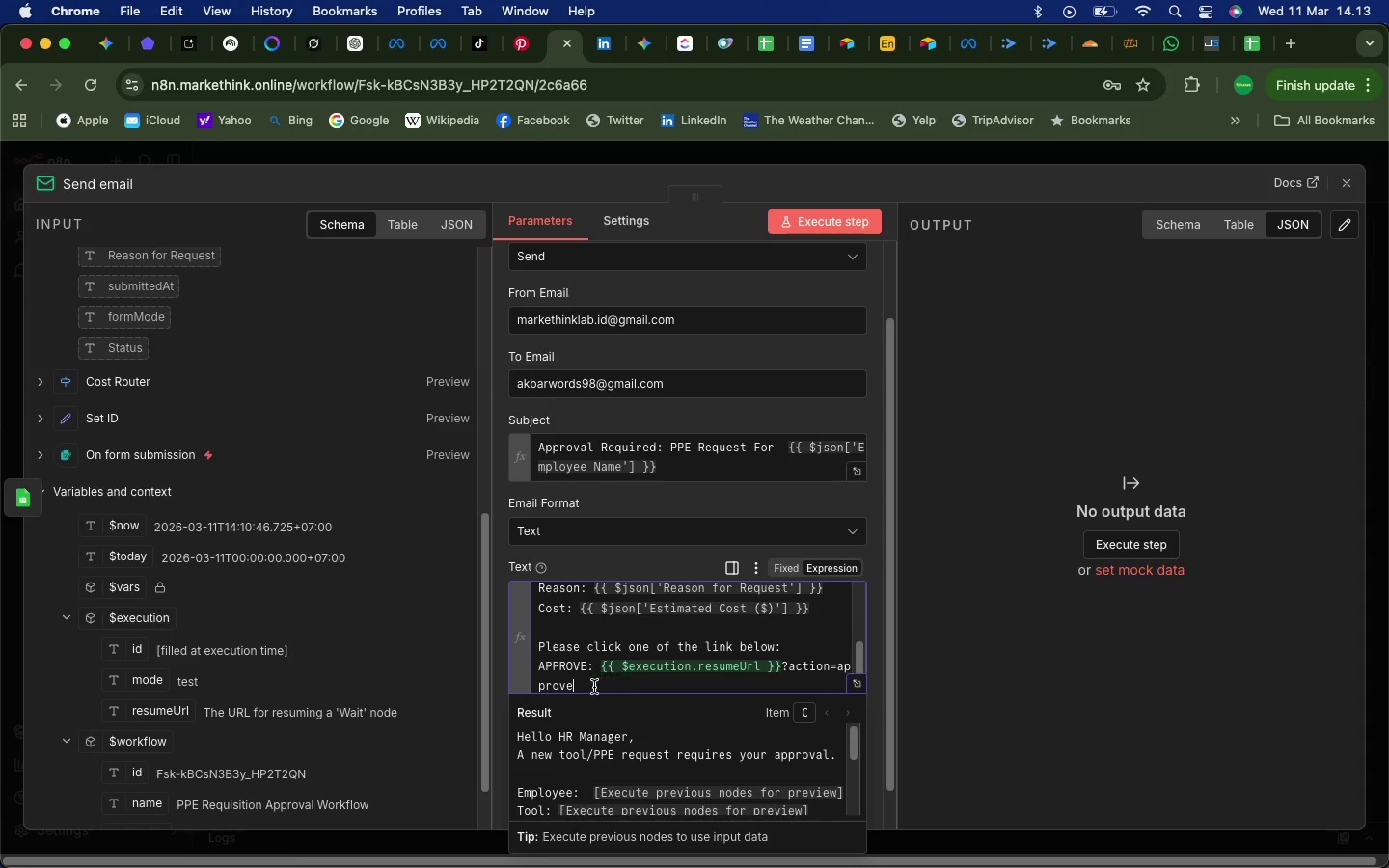 
left_click([584, 687])
 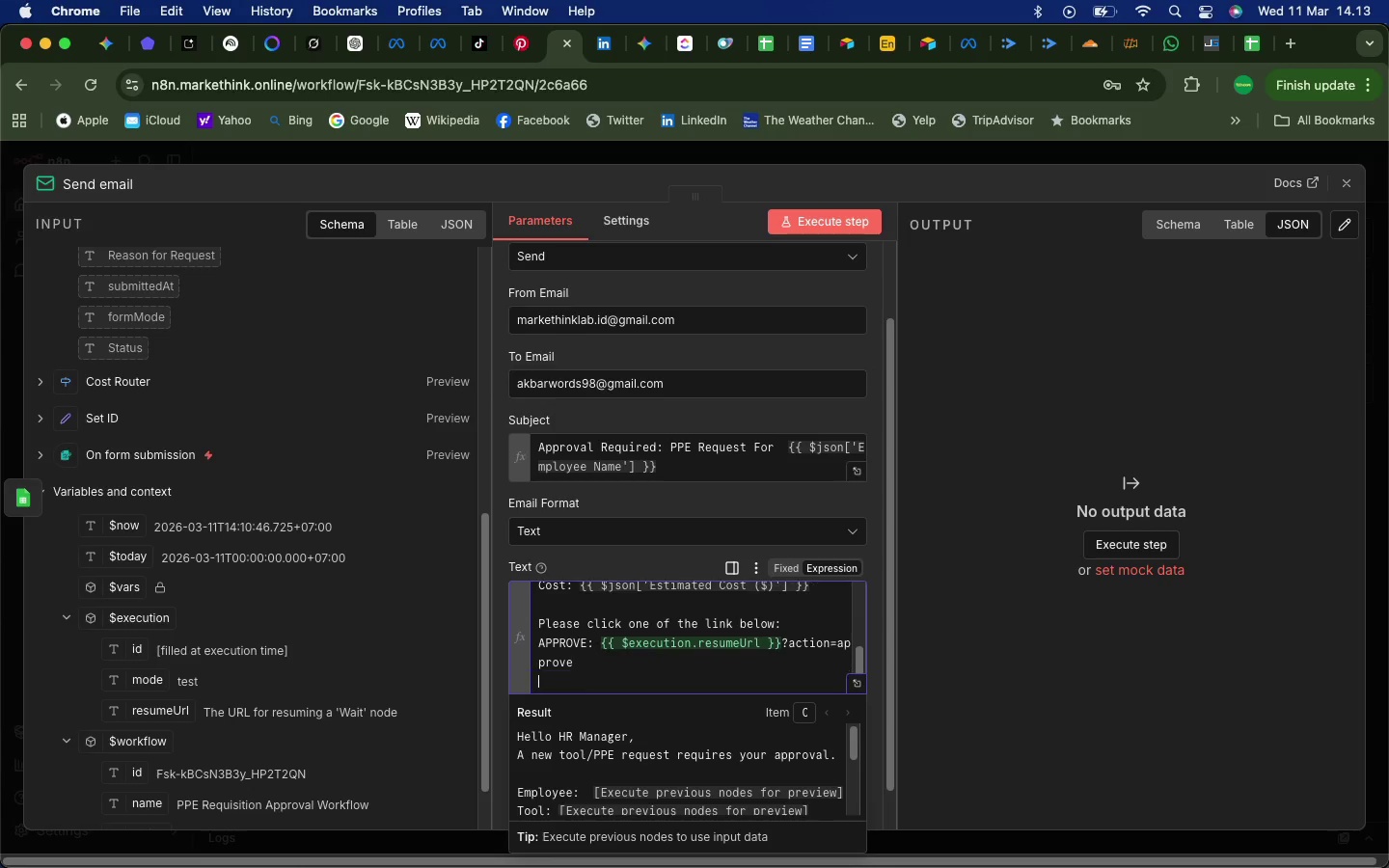 
key(Enter)
 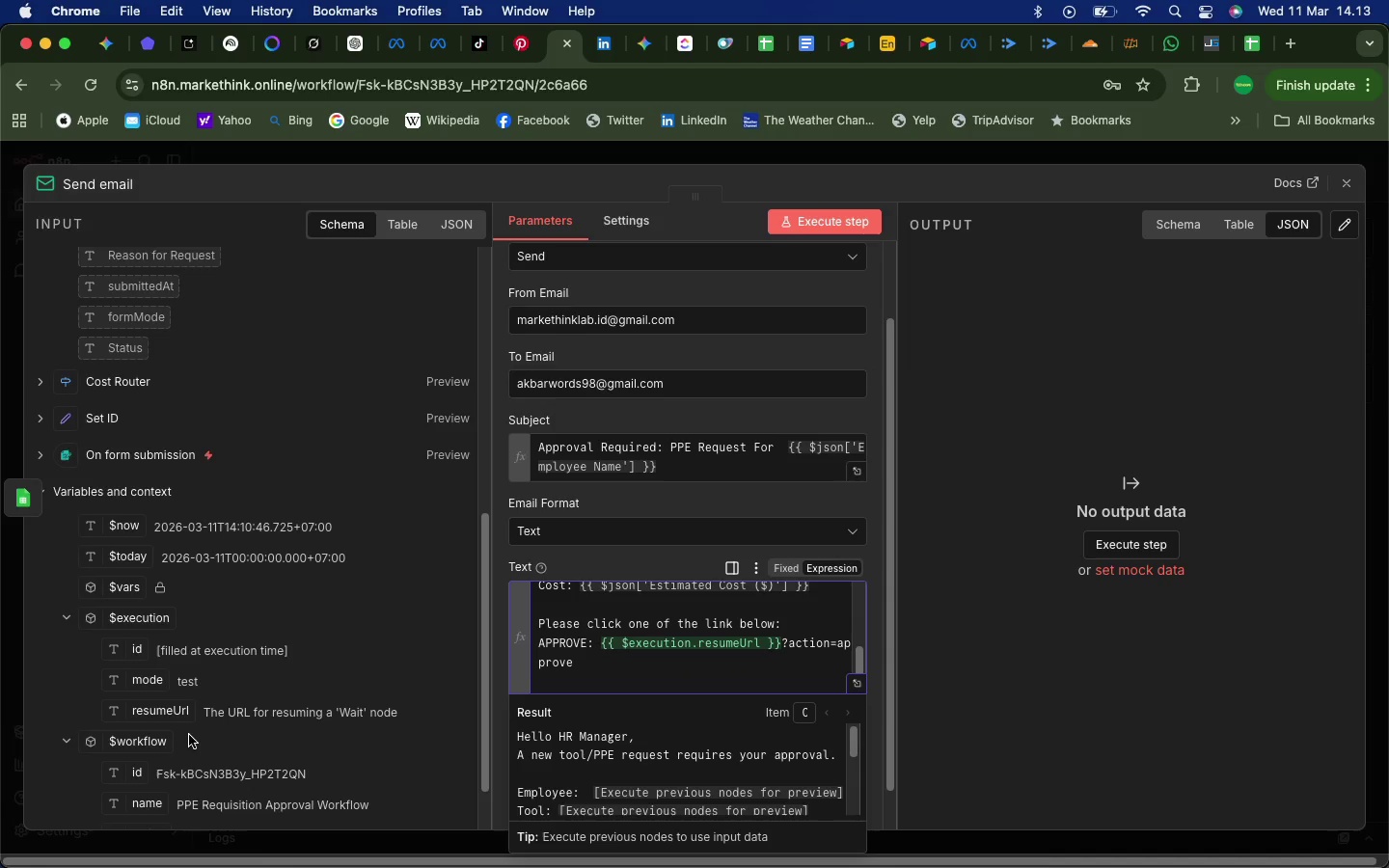 
scroll: coordinate [184, 748], scroll_direction: down, amount: 12.0
 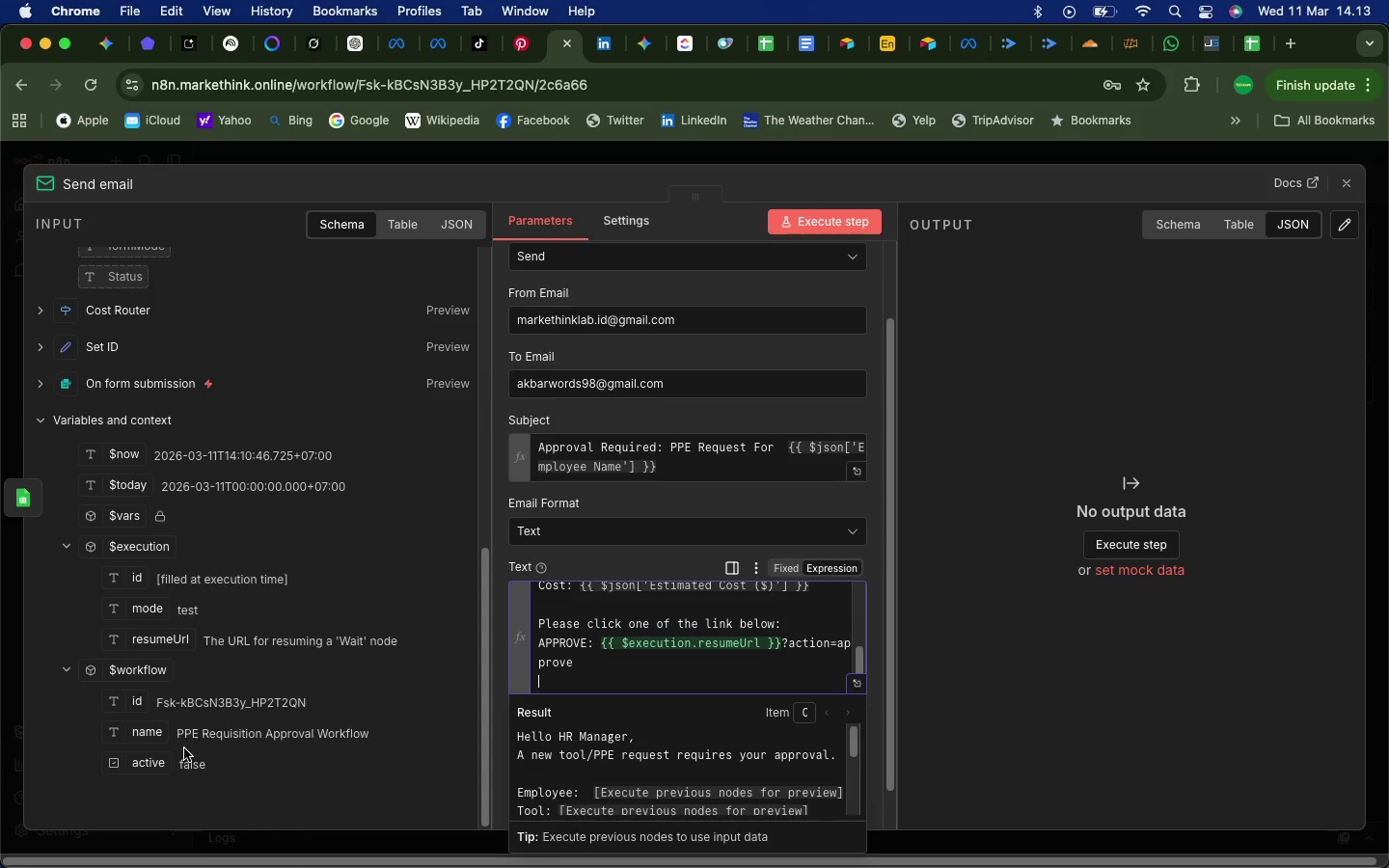 
scroll: coordinate [184, 748], scroll_direction: up, amount: 12.0
 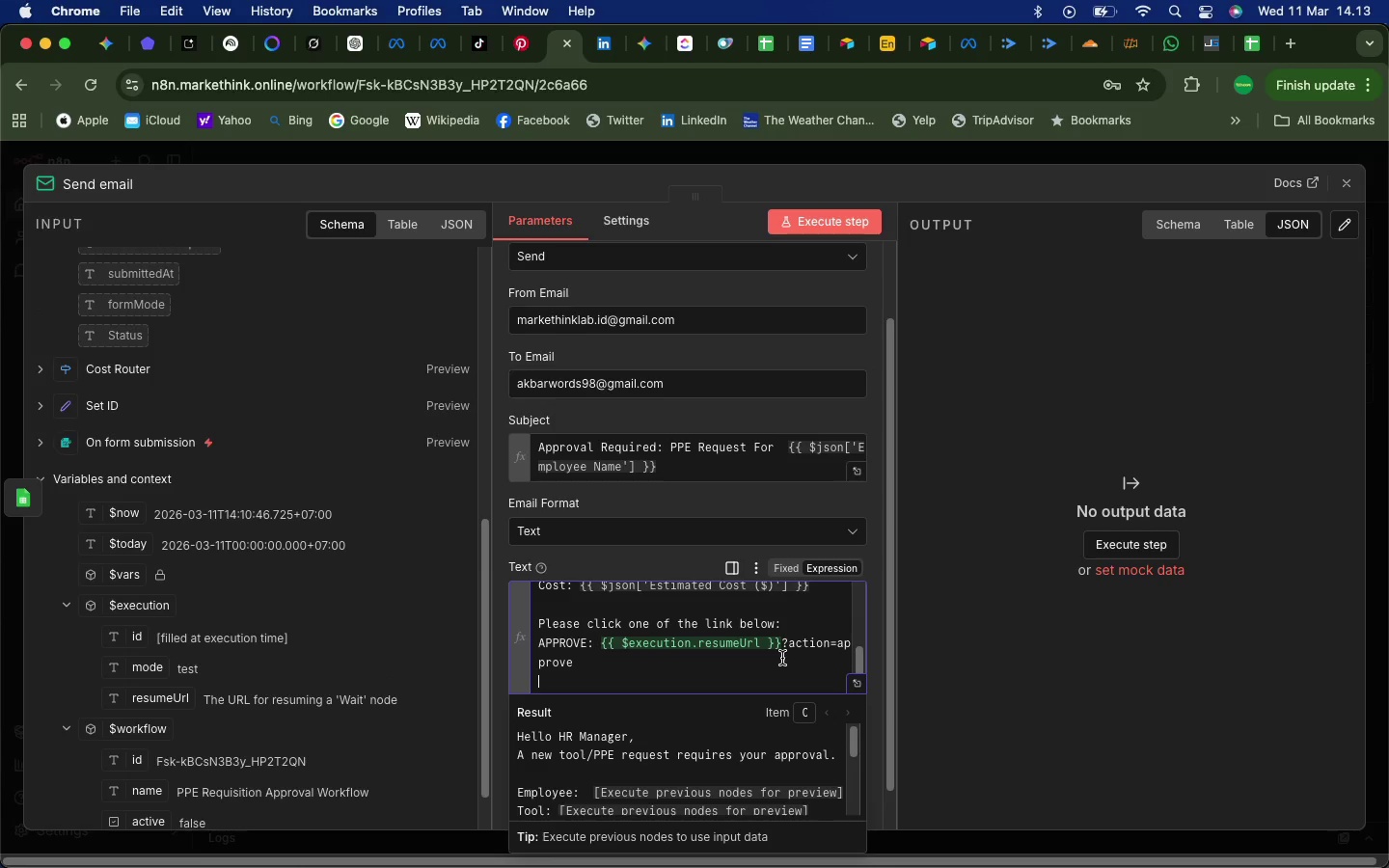 
wait(8.71)
 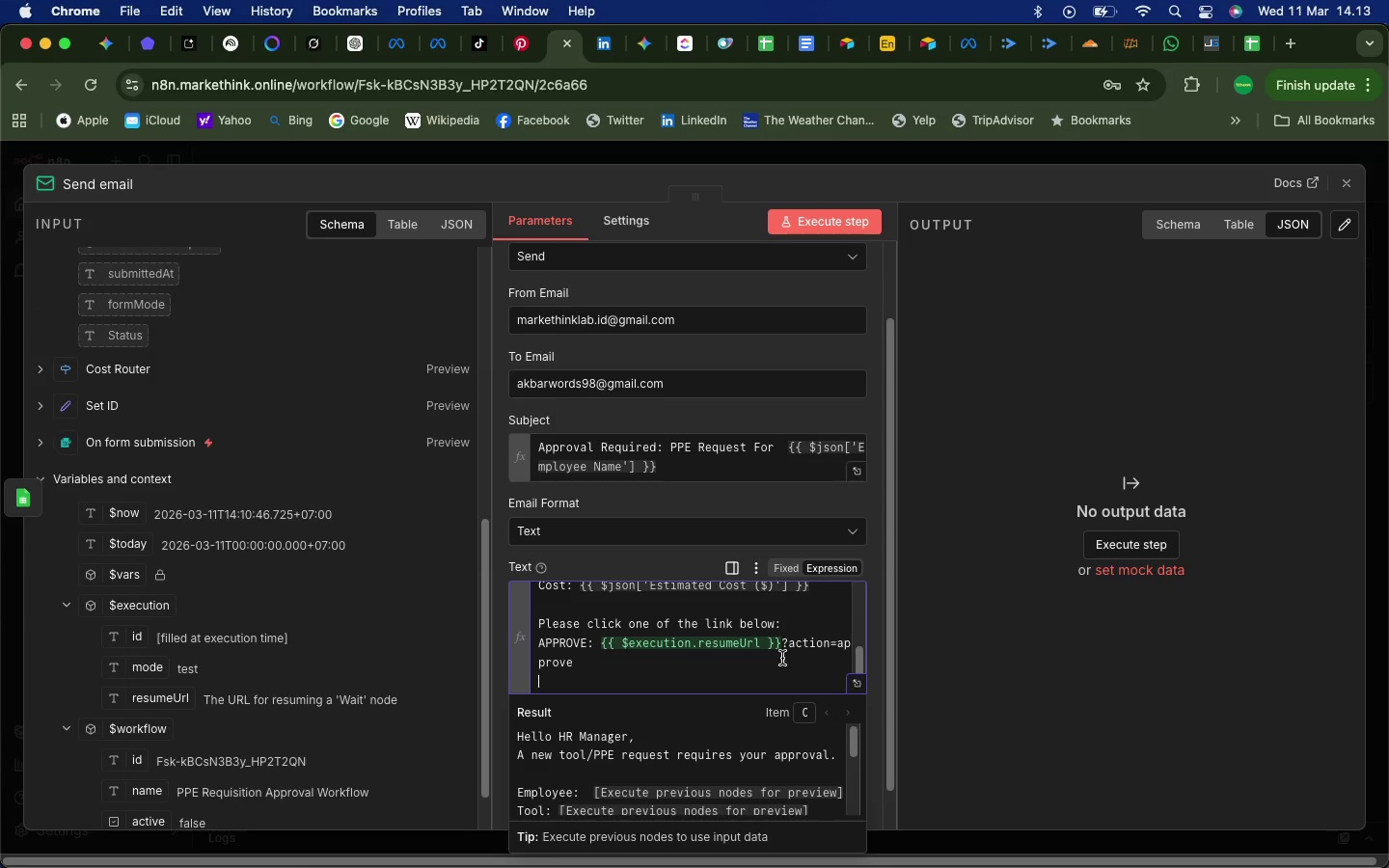 
left_click_drag(start_coordinate=[784, 644], to_coordinate=[616, 669])
 